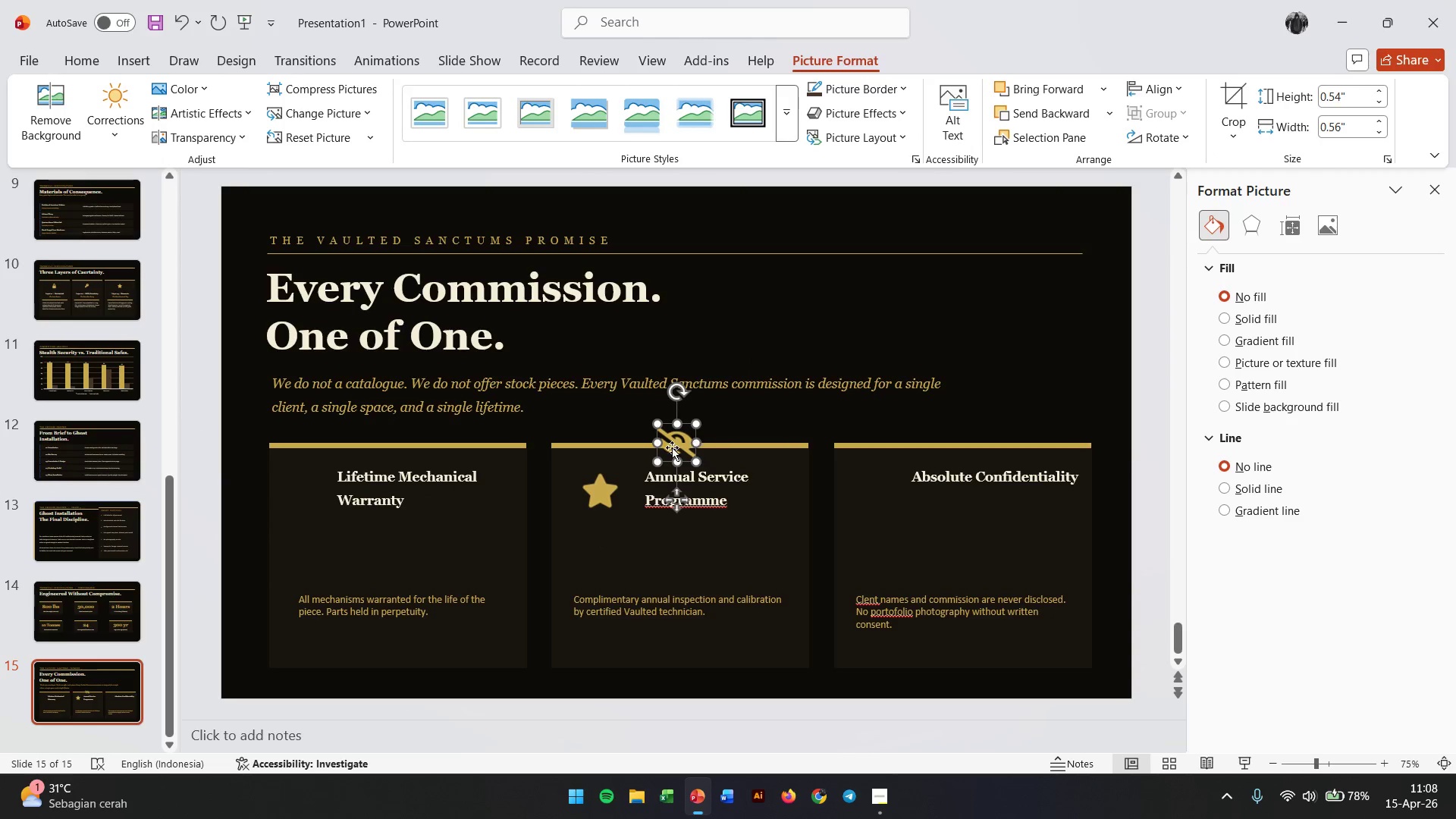 
left_click_drag(start_coordinate=[670, 444], to_coordinate=[871, 489])
 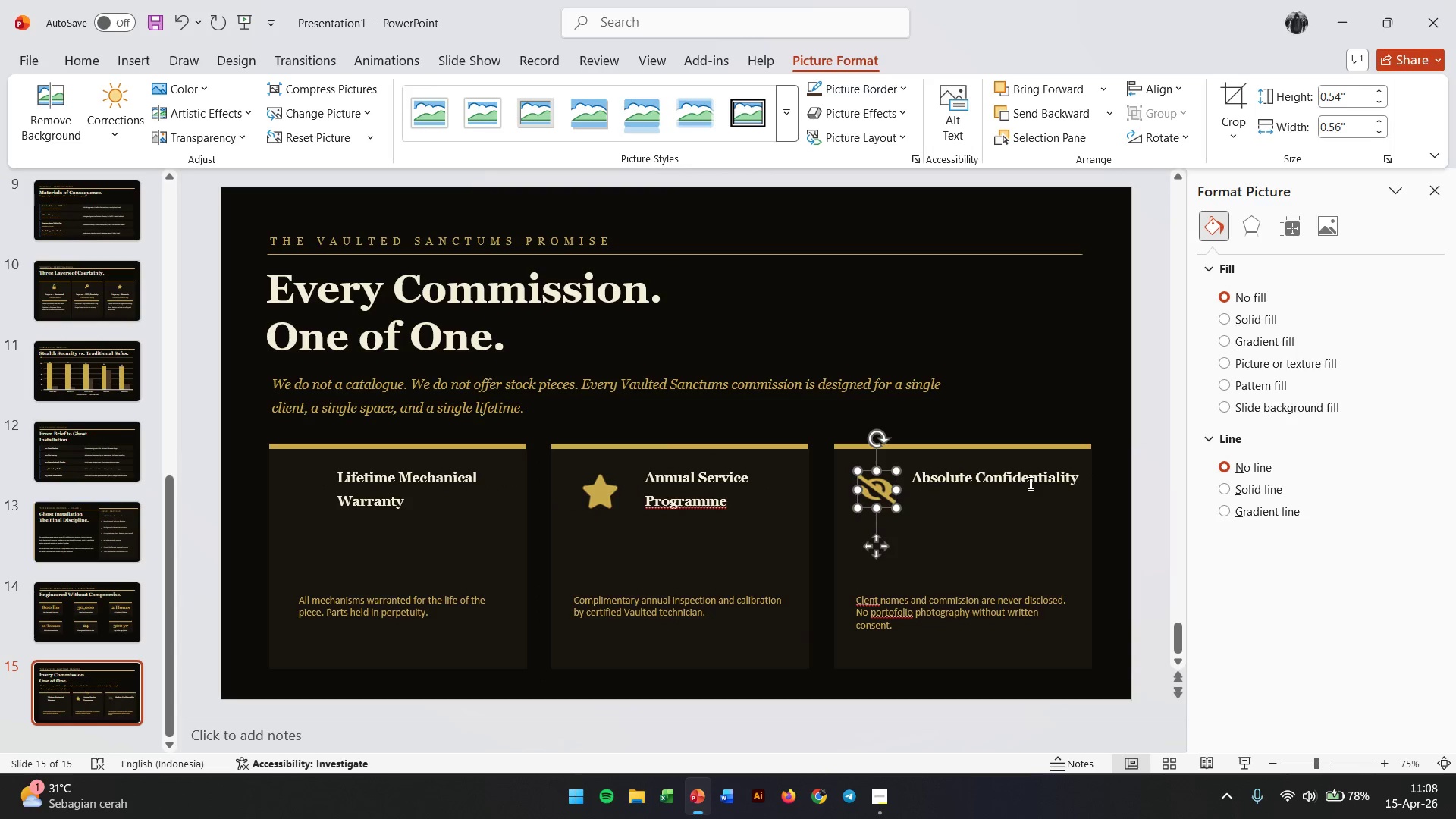 
left_click([1029, 482])
 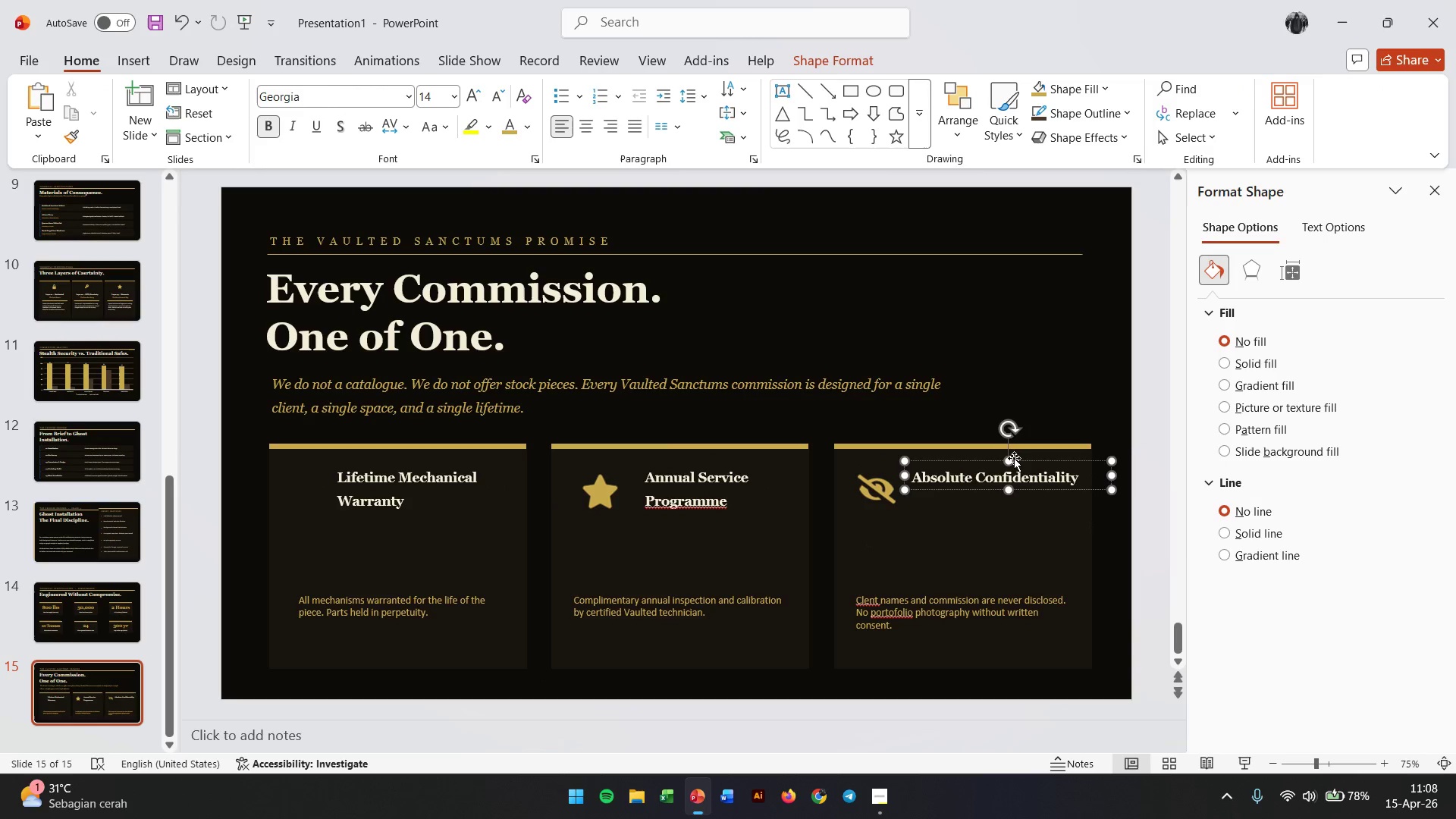 
left_click_drag(start_coordinate=[1014, 462], to_coordinate=[1014, 473])
 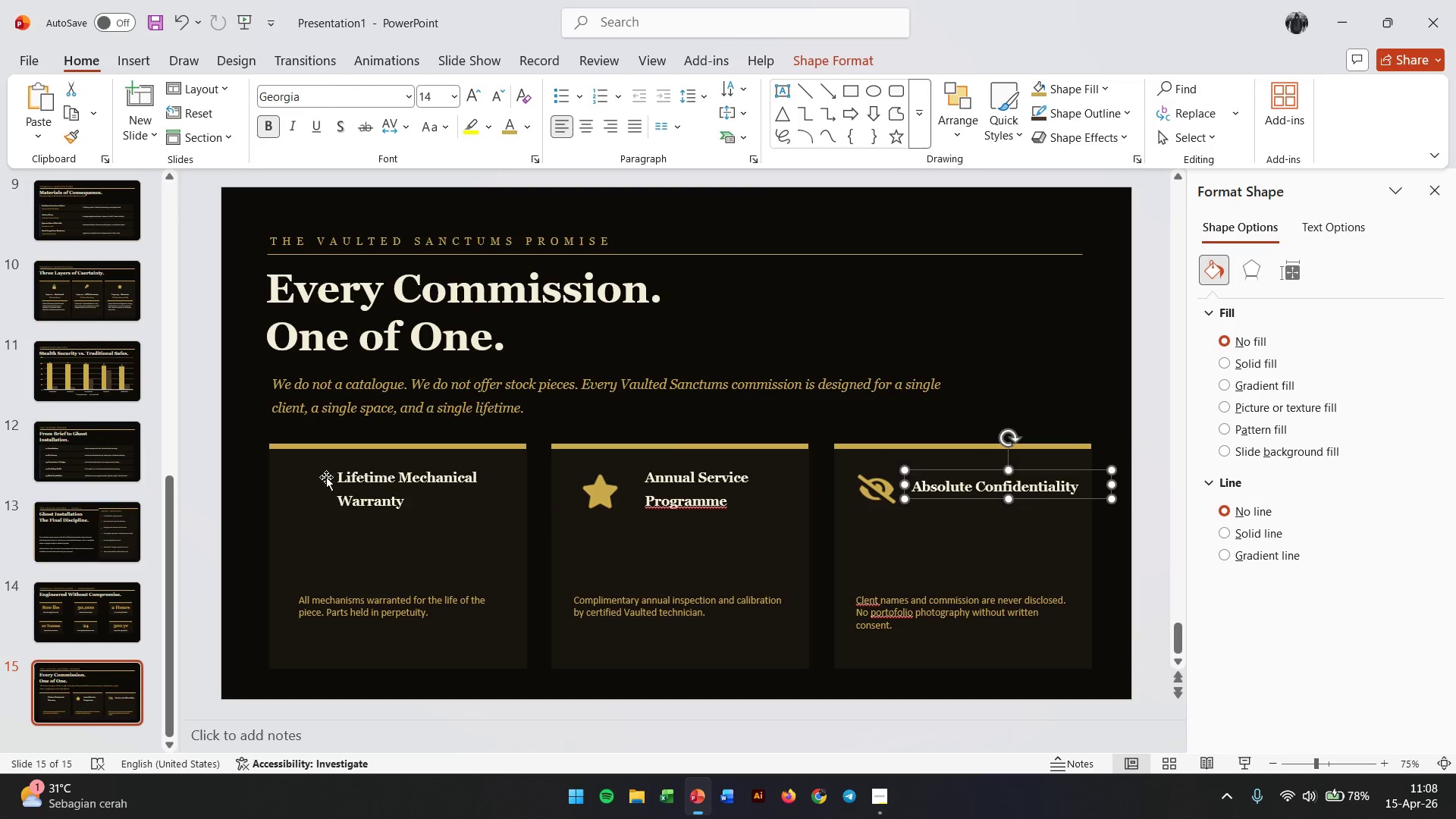 
left_click([323, 477])
 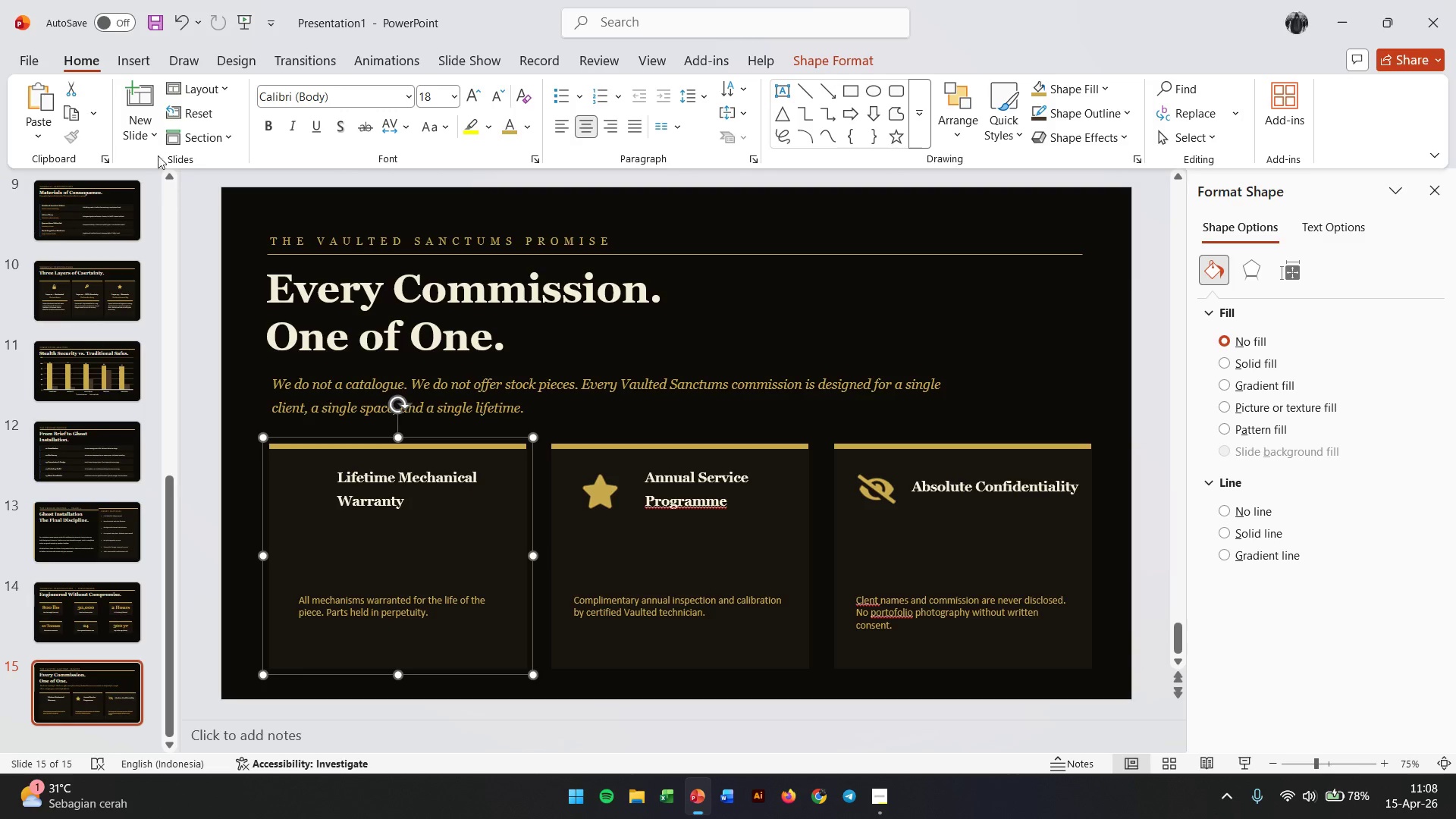 
left_click([127, 55])
 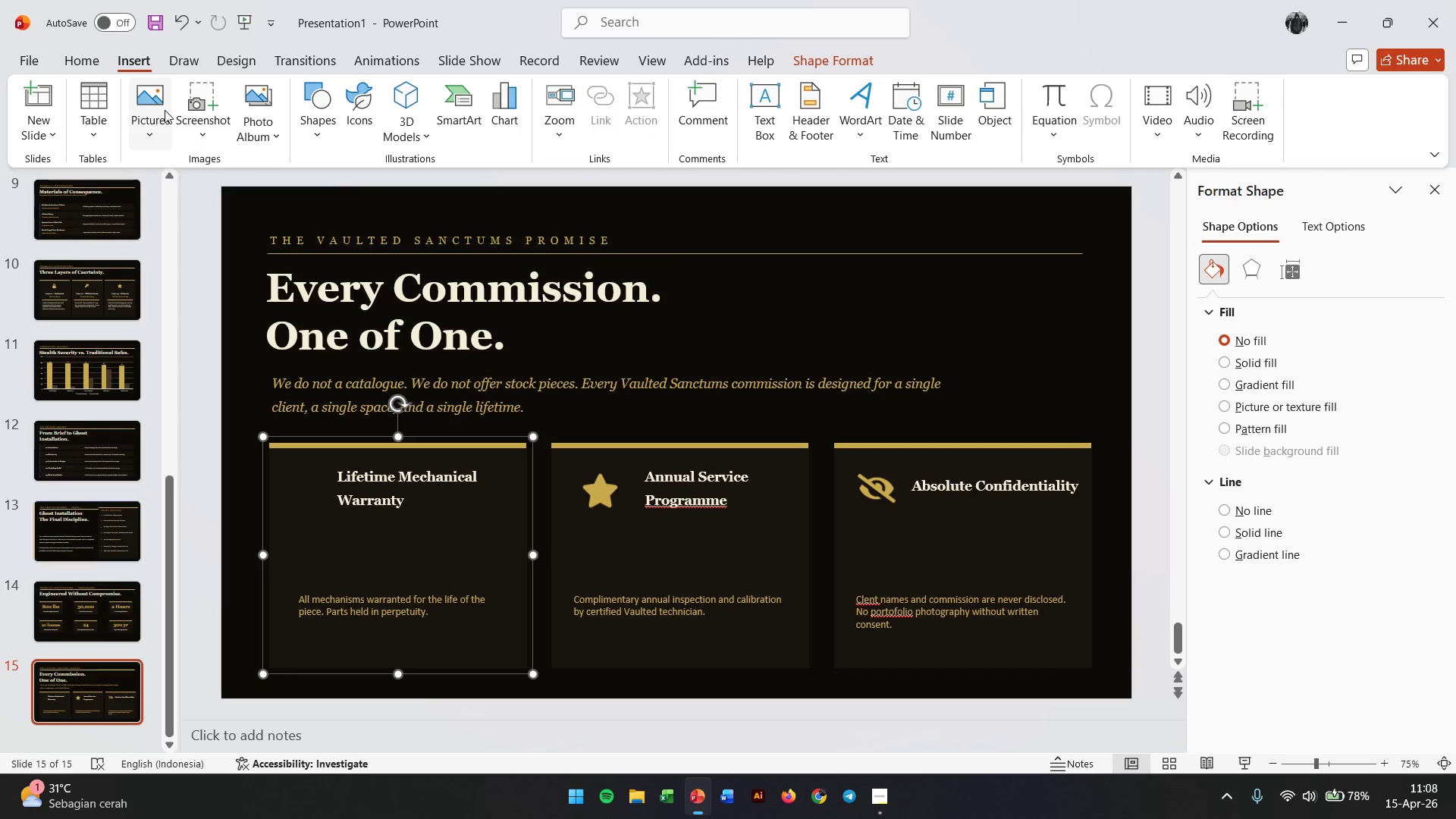 
left_click([165, 110])
 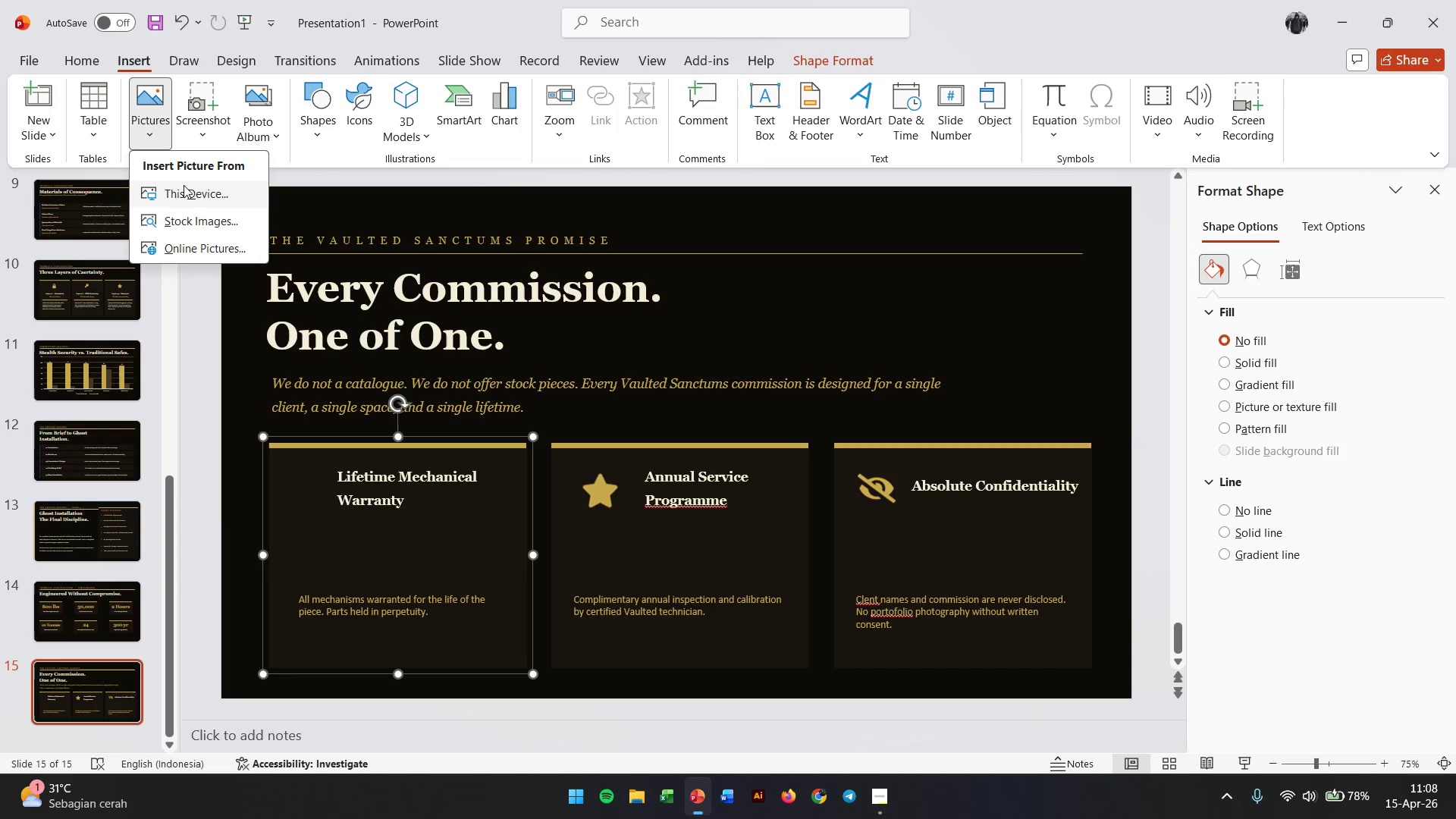 
left_click([184, 184])
 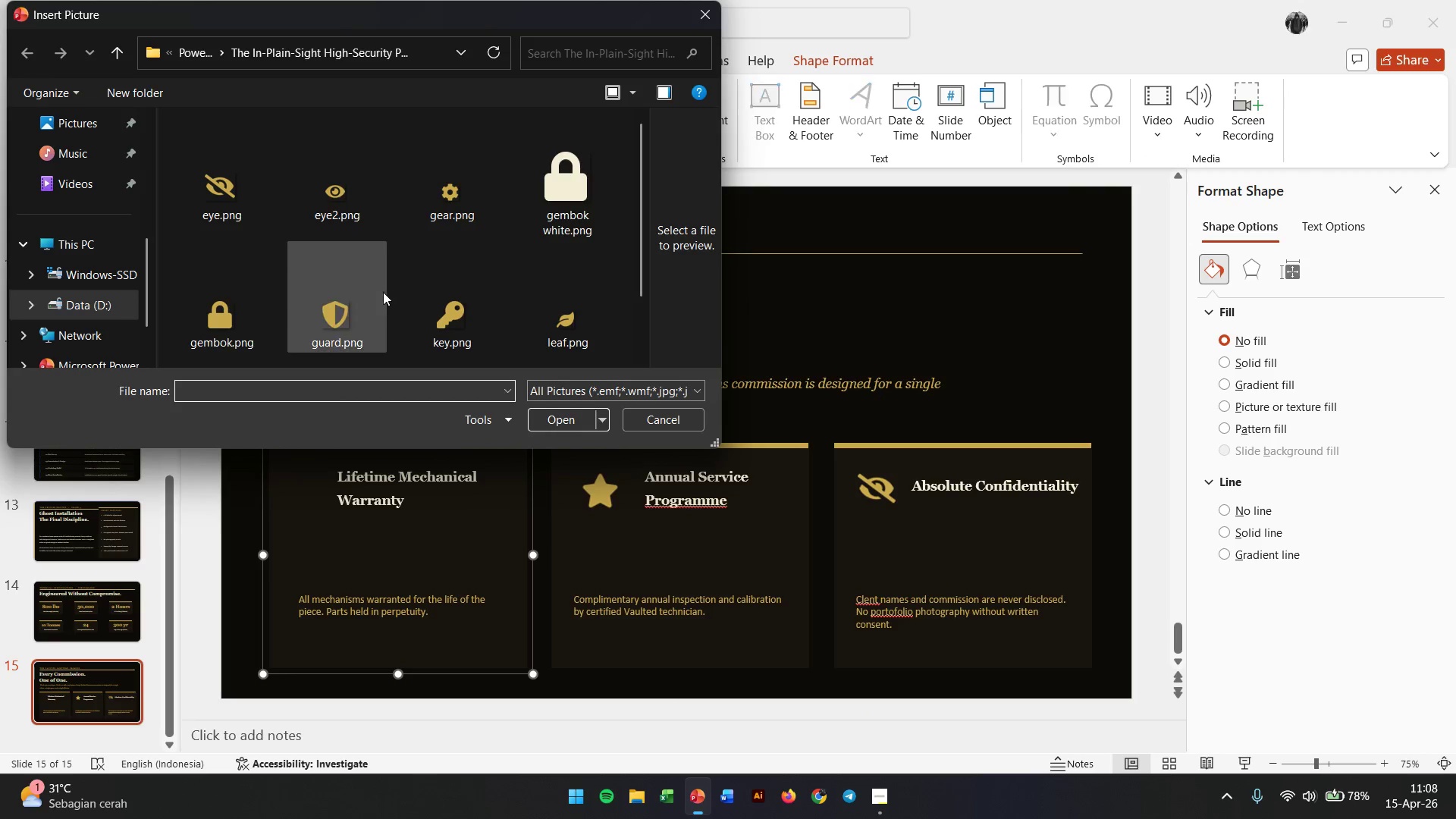 
left_click([350, 313])
 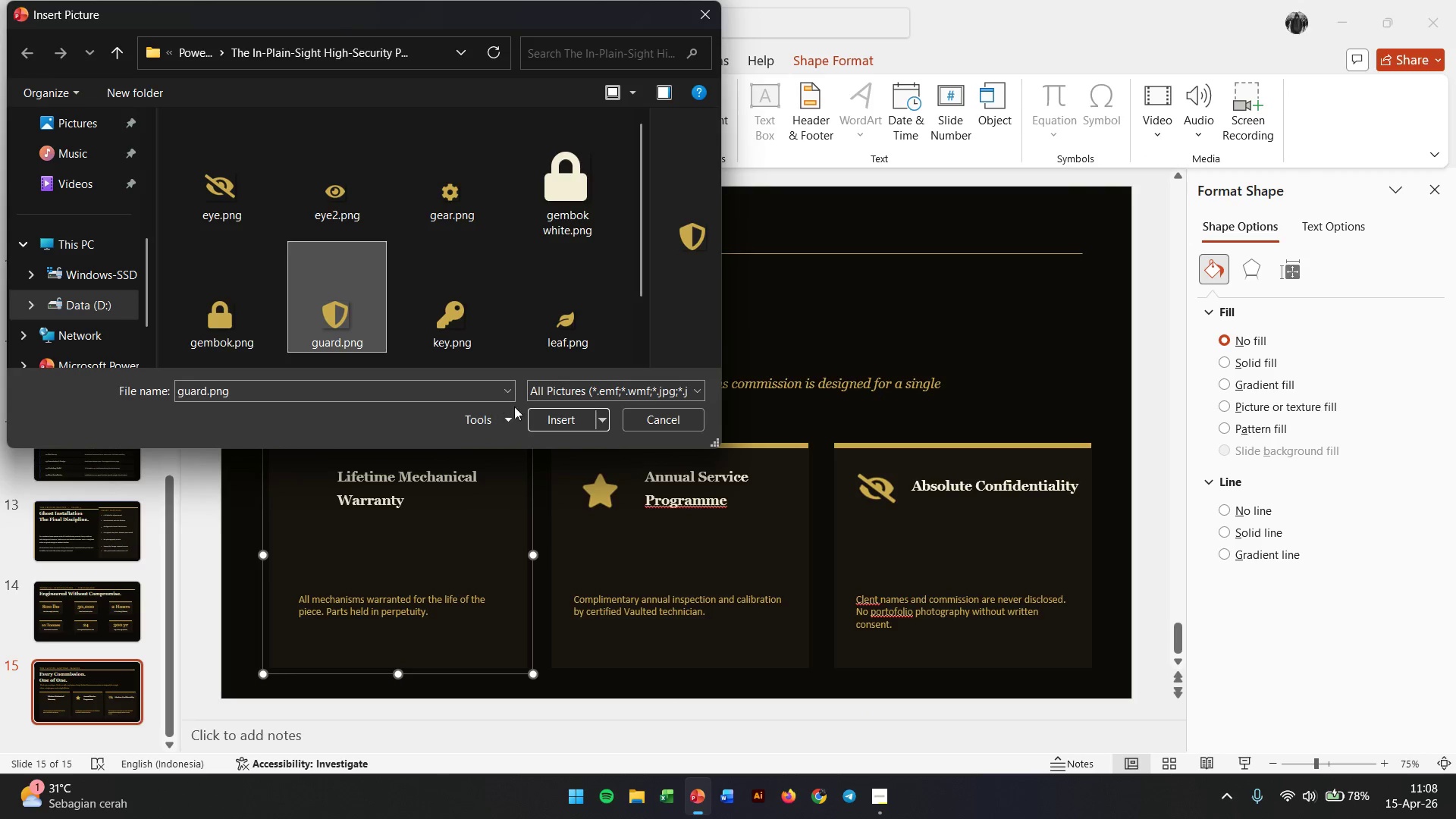 
left_click([560, 422])
 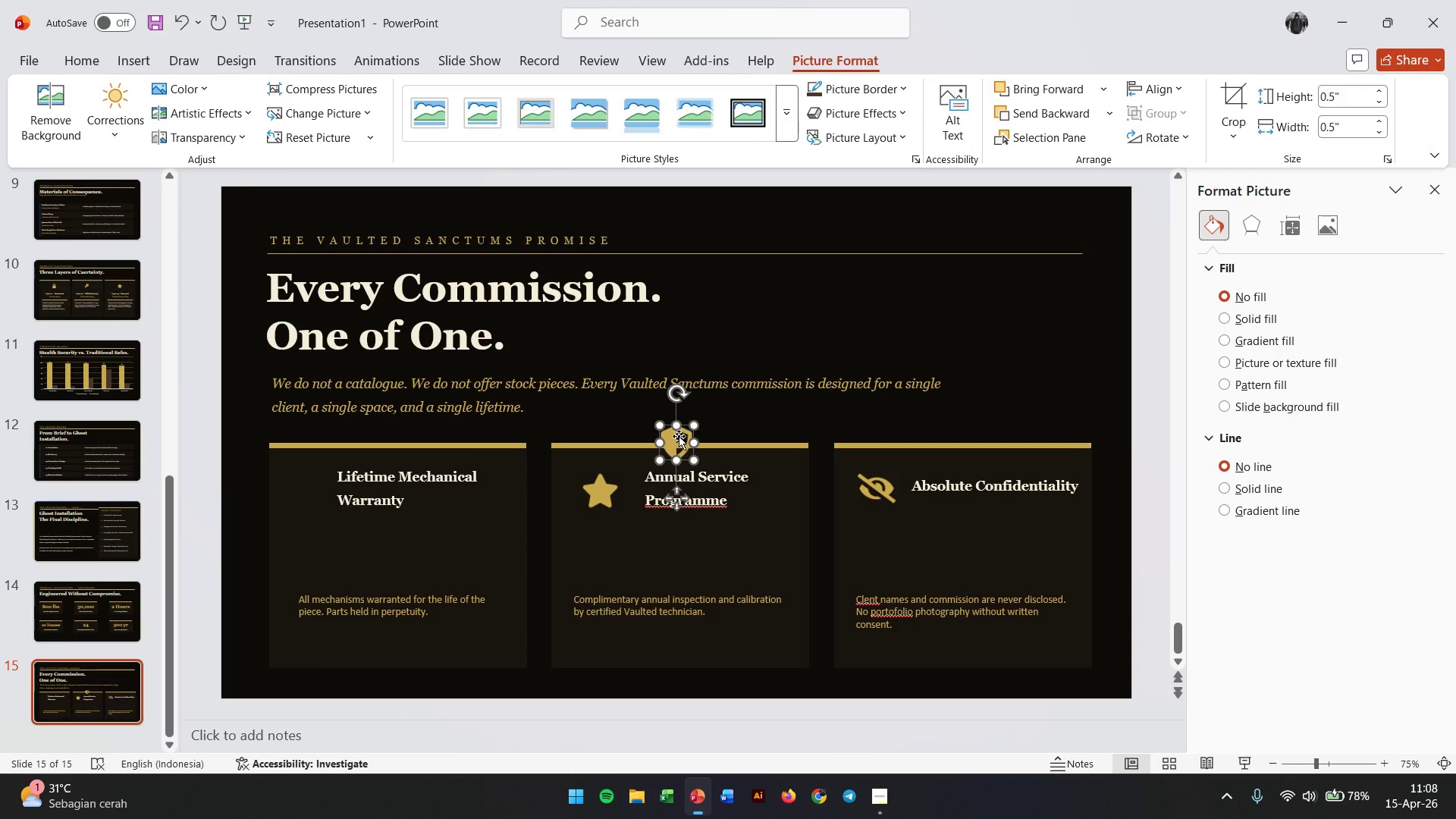 
left_click_drag(start_coordinate=[675, 439], to_coordinate=[303, 487])
 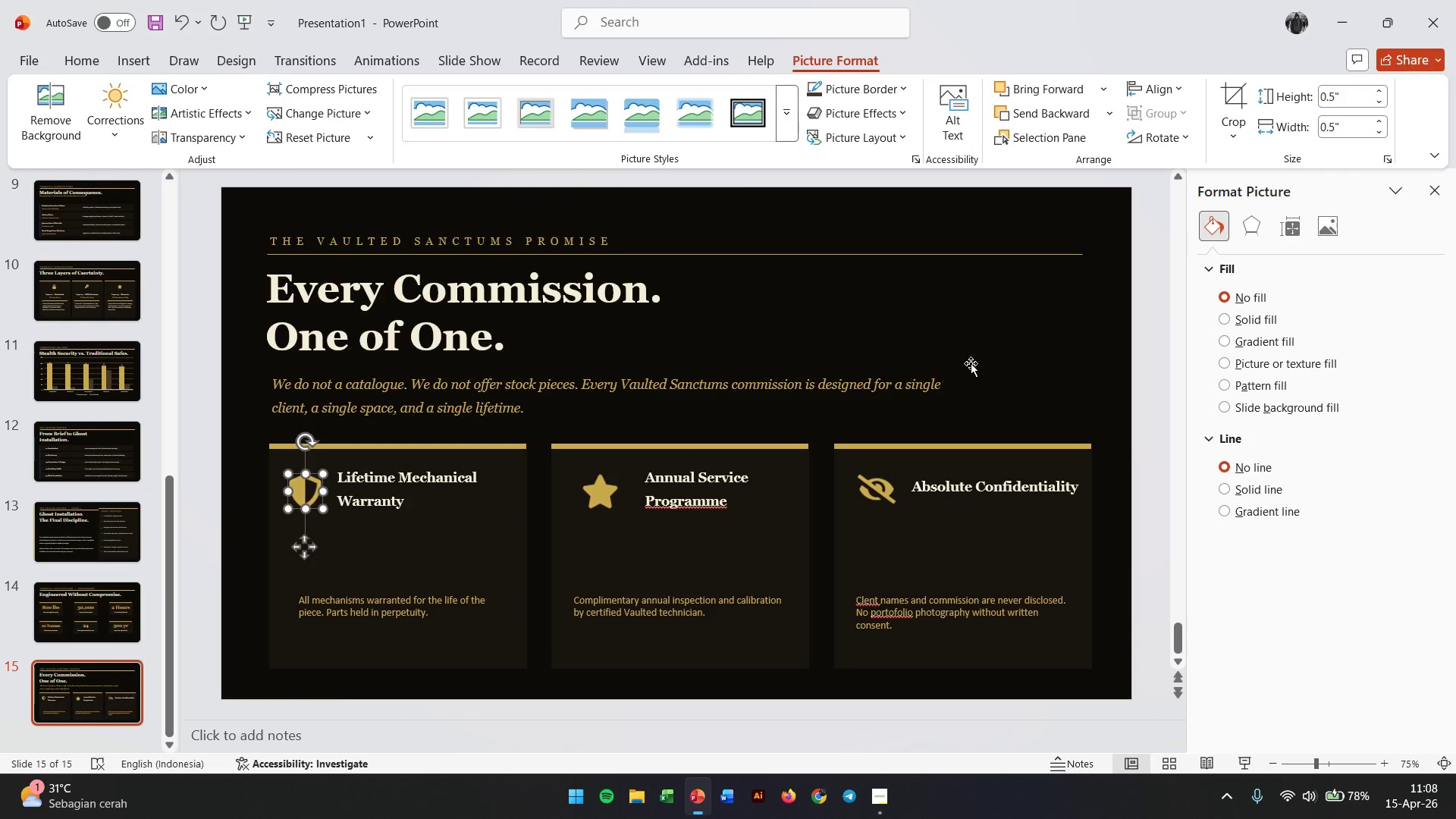 
left_click([971, 363])
 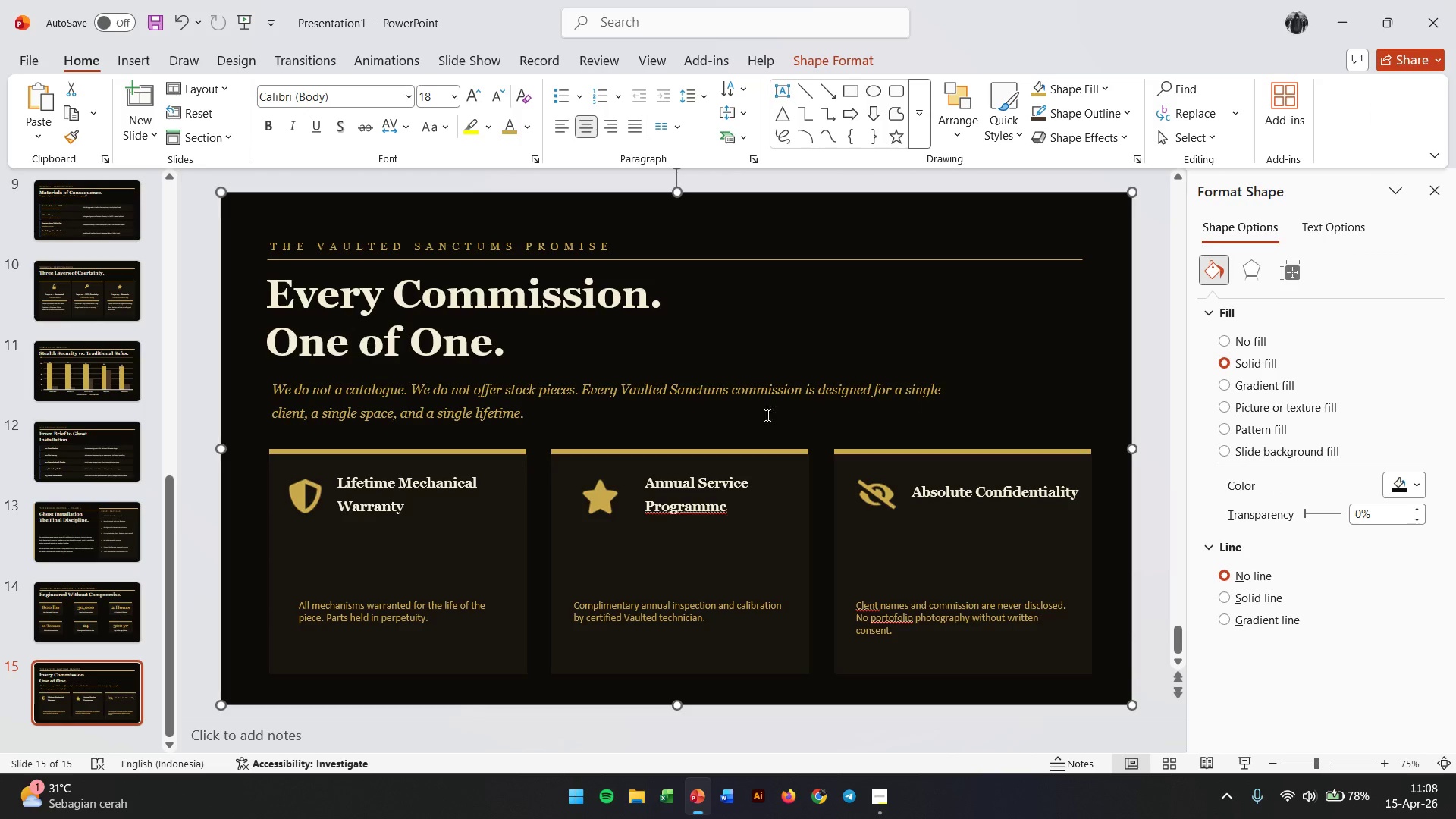 
scroll: coordinate [124, 532], scroll_direction: down, amount: 5.0
 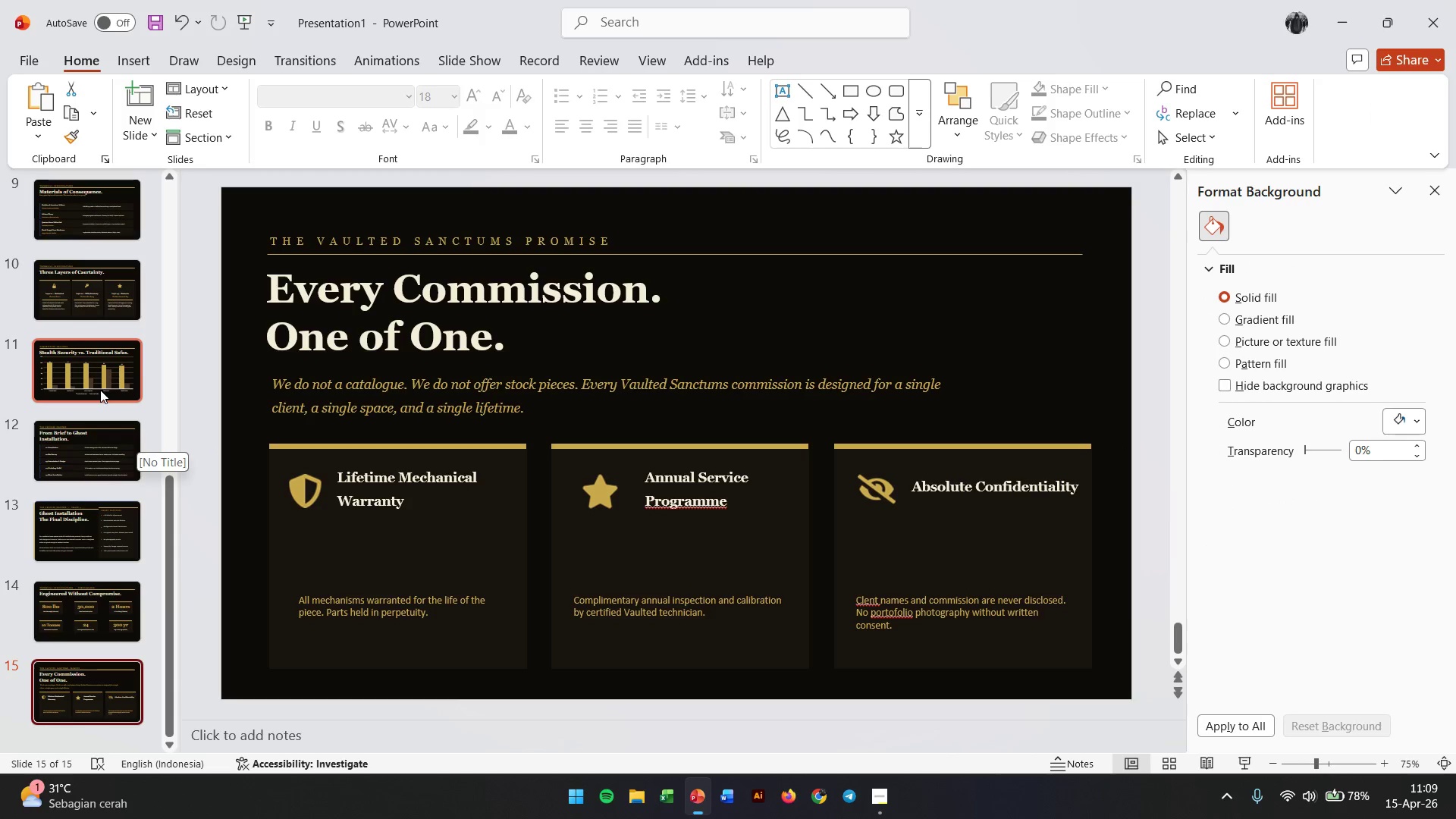 
scroll: coordinate [100, 391], scroll_direction: up, amount: 18.0
 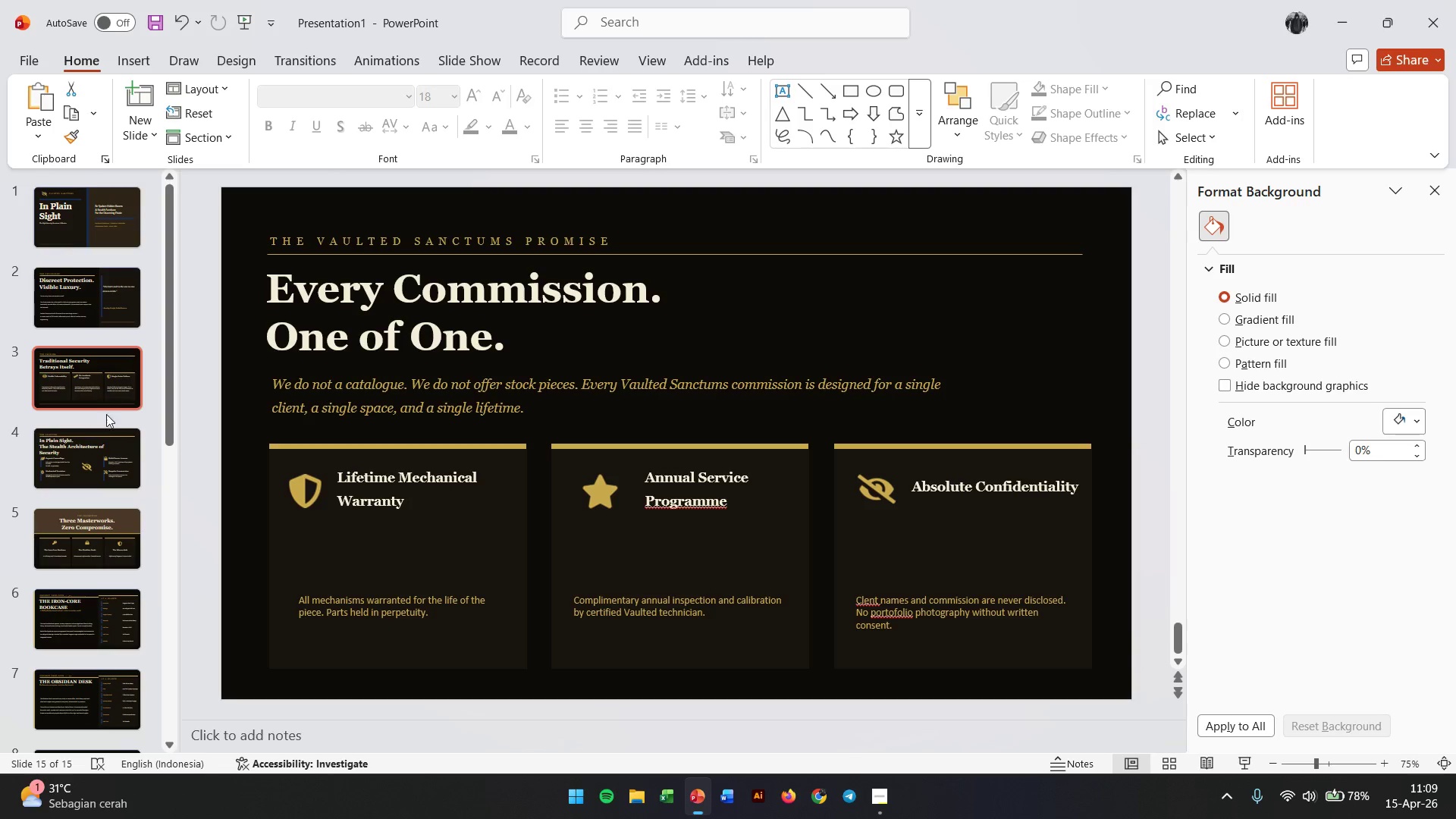 
left_click([108, 460])
 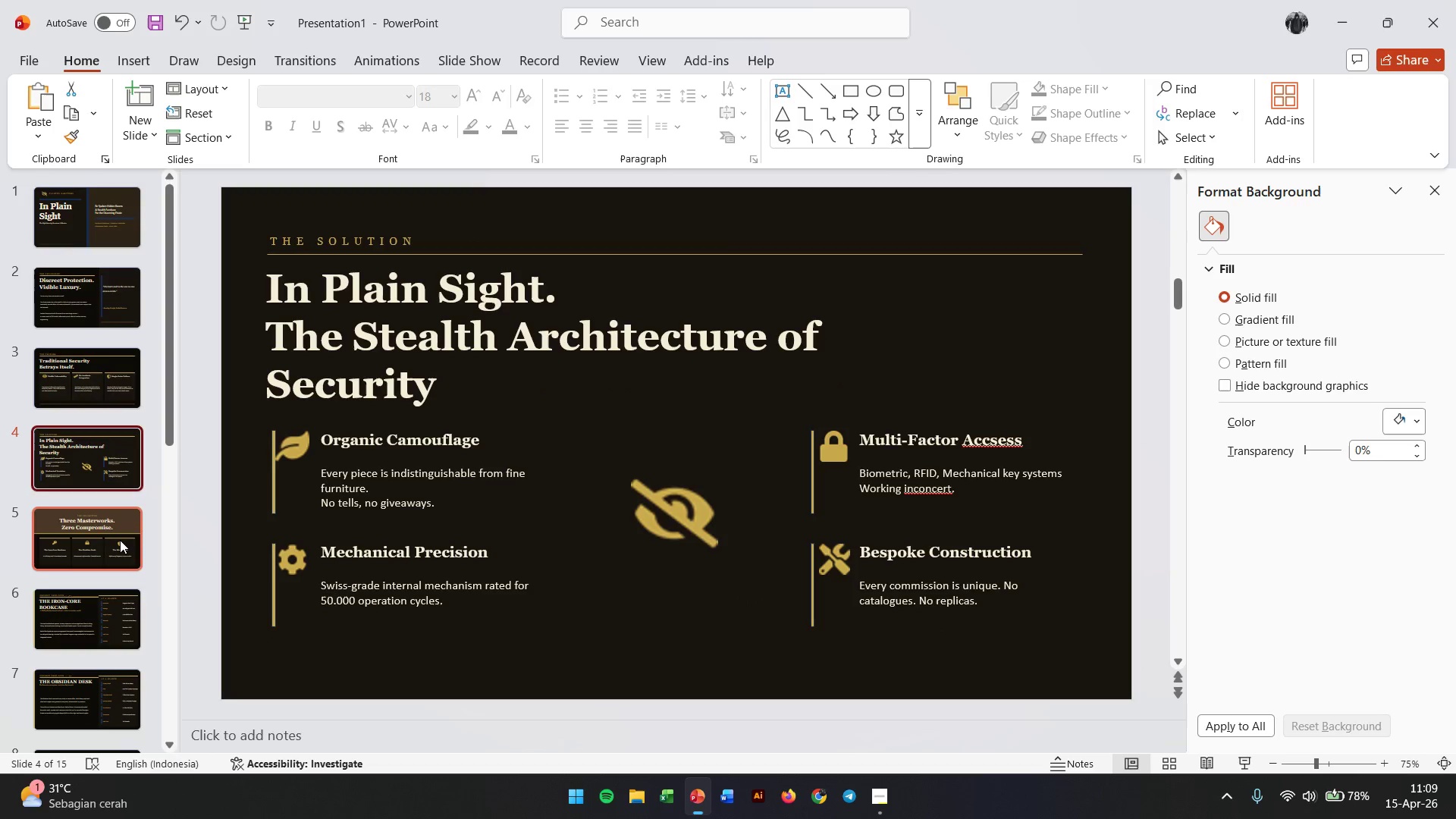 
left_click([120, 540])
 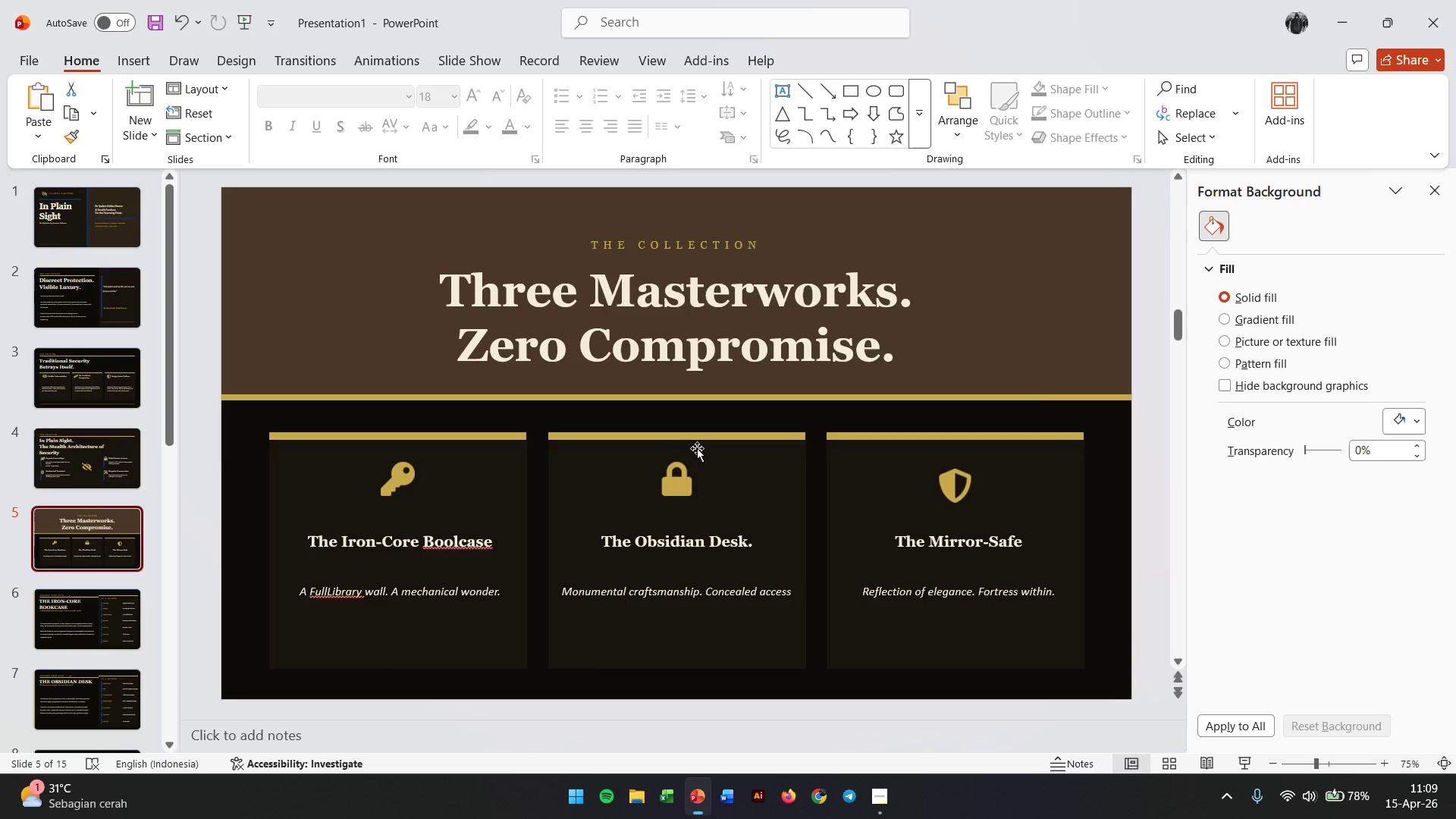 
scroll: coordinate [698, 447], scroll_direction: down, amount: 3.0
 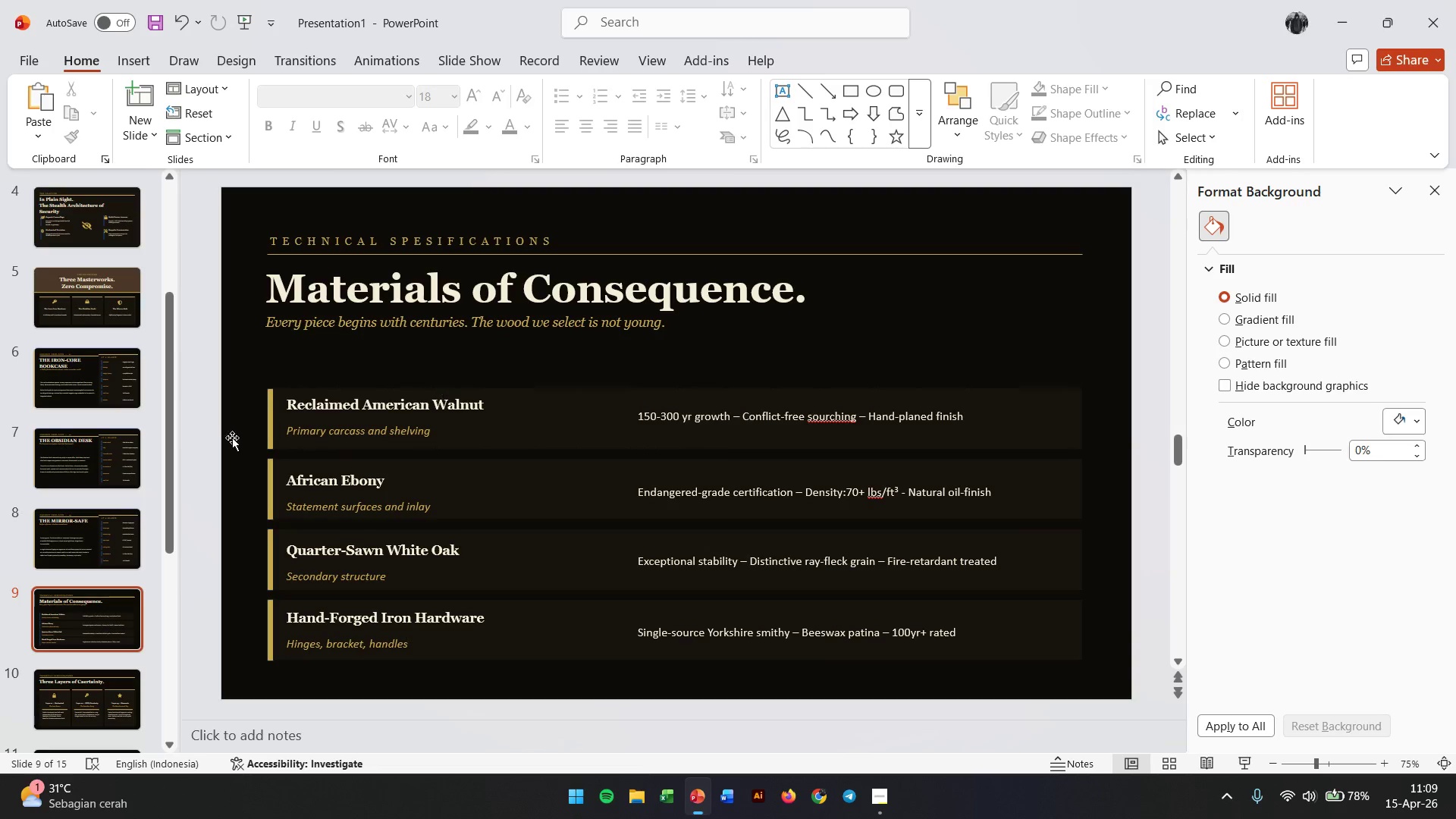 
wait(5.03)
 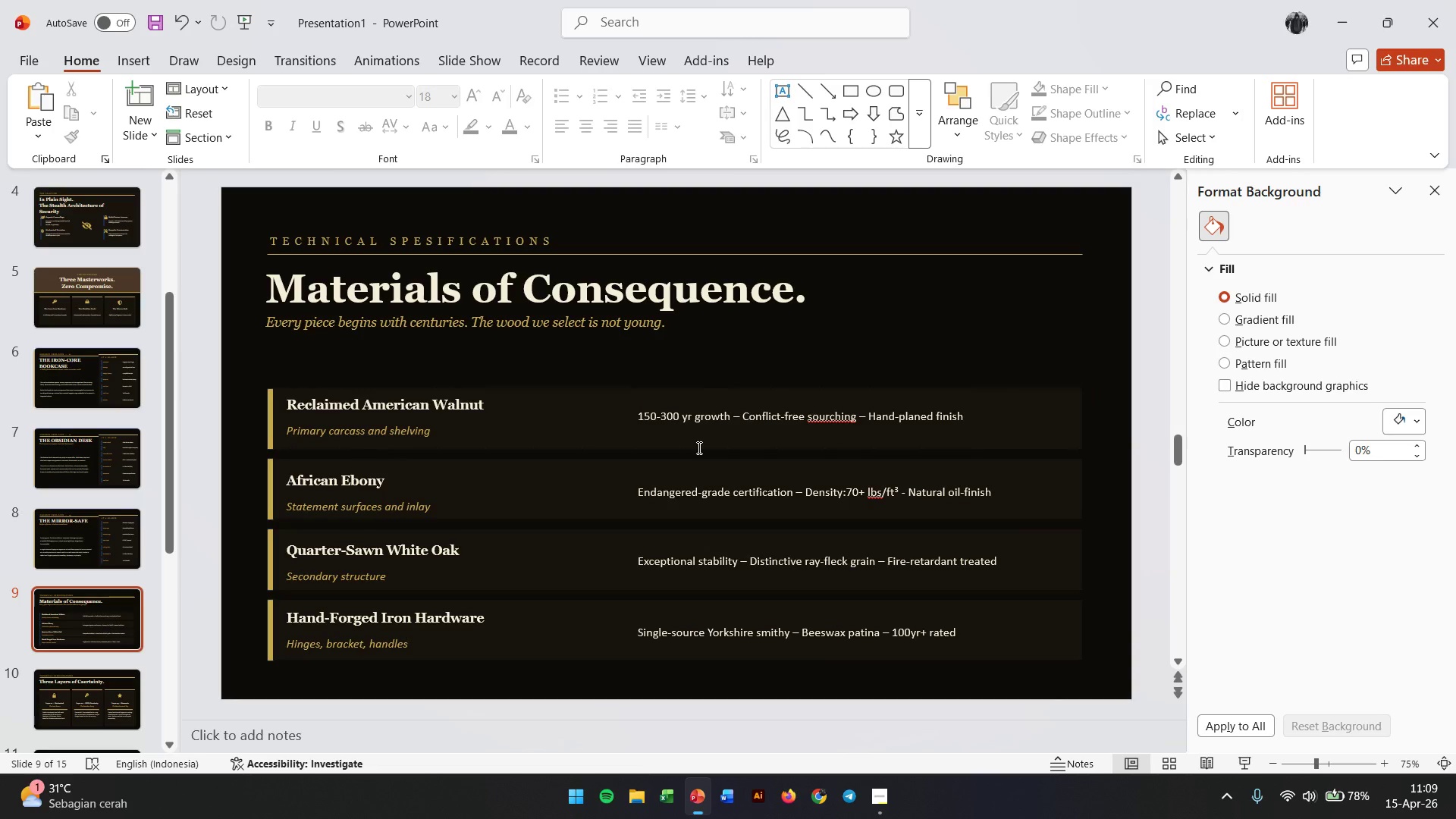 
right_click([93, 638])
 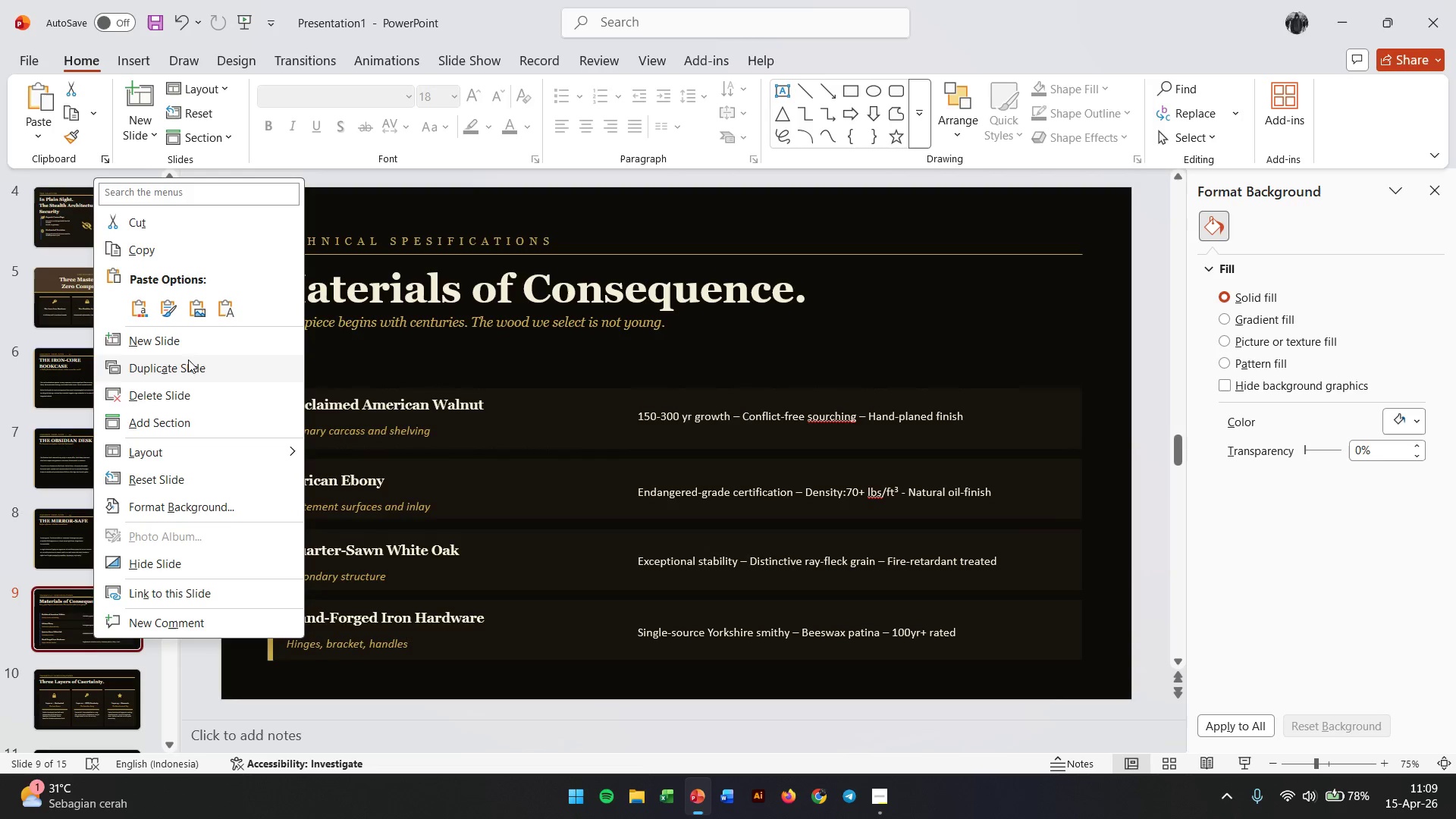 
left_click([188, 371])
 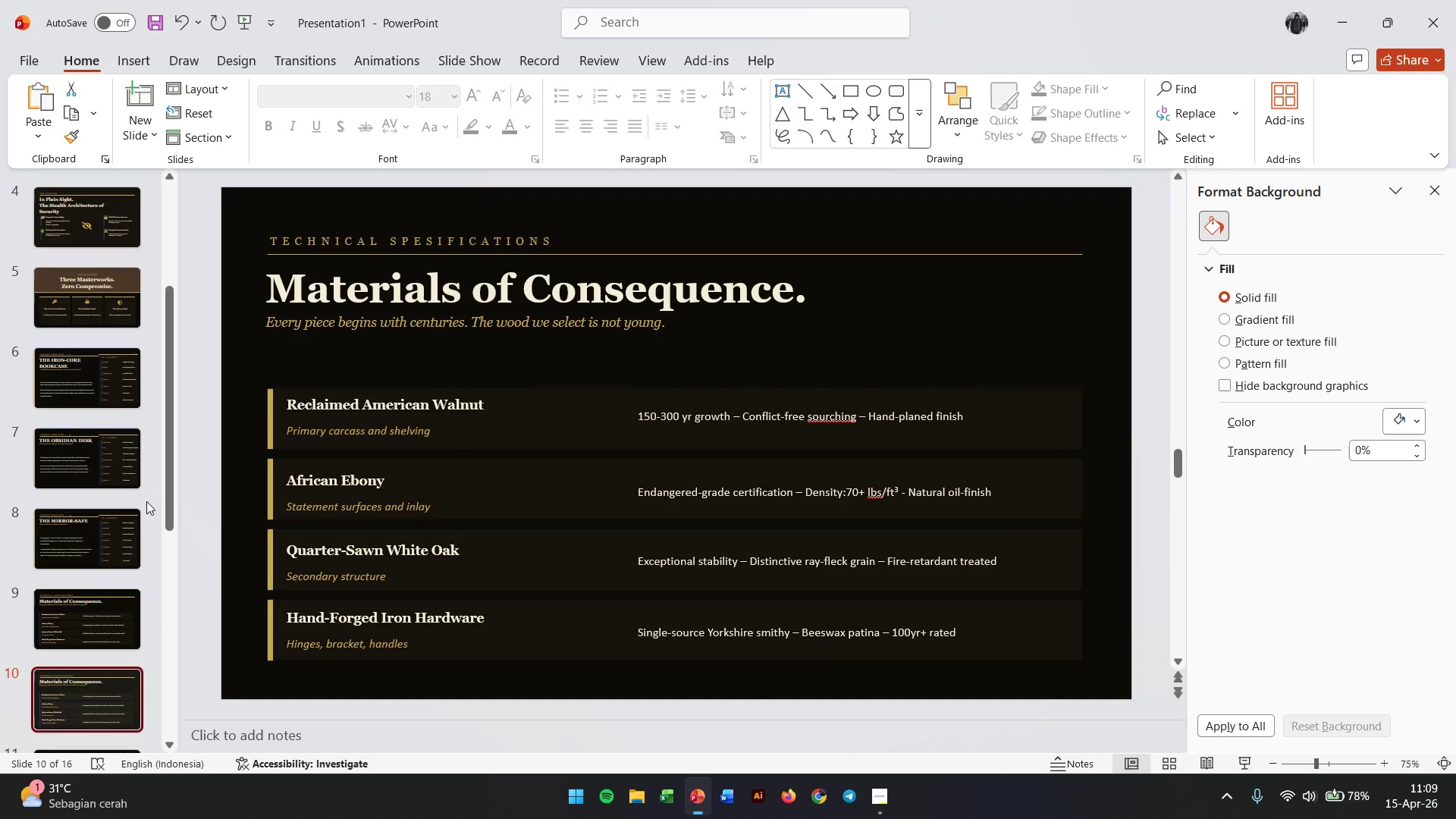 
scroll: coordinate [138, 510], scroll_direction: down, amount: 5.0
 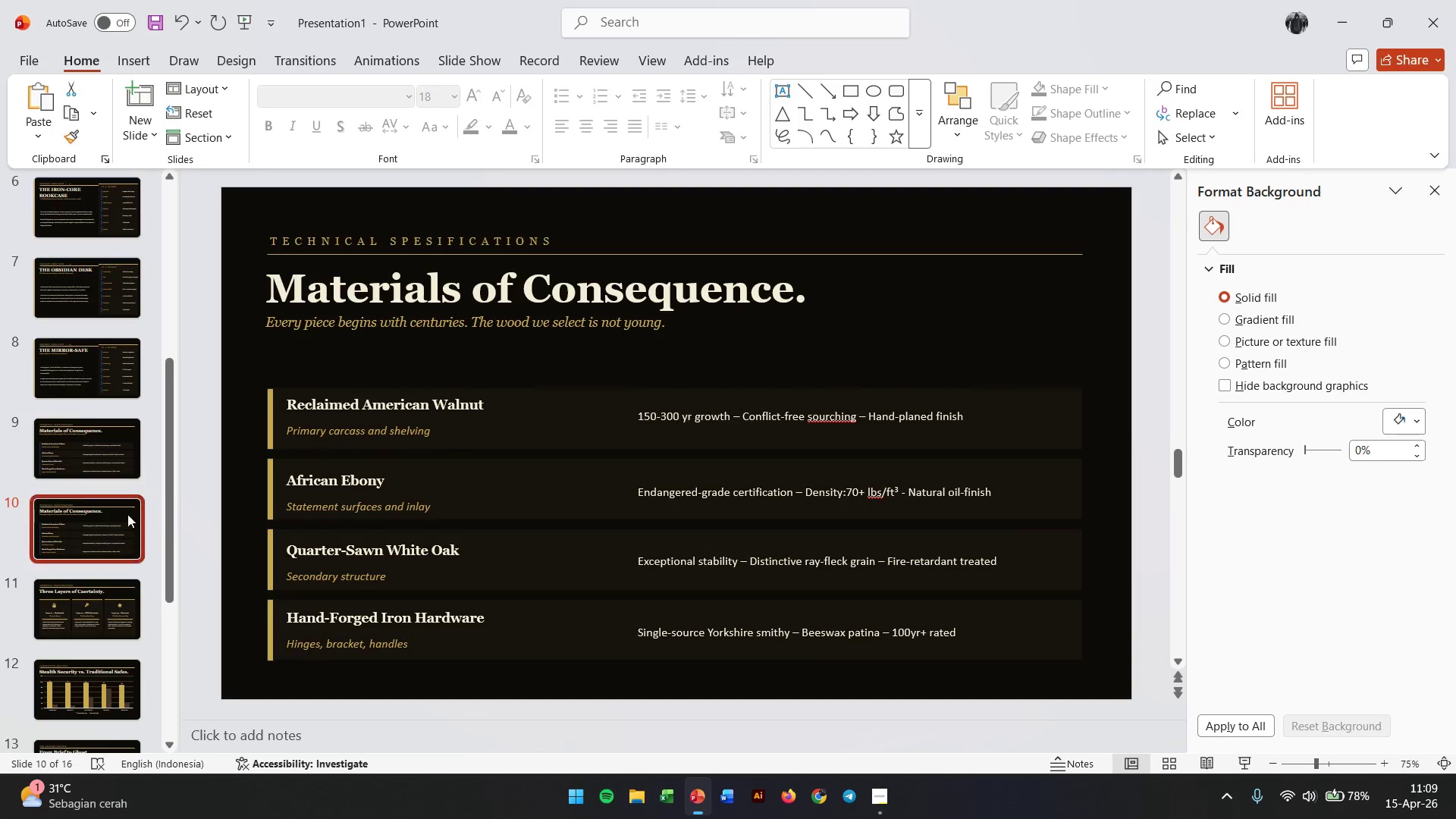 
left_click([112, 454])
 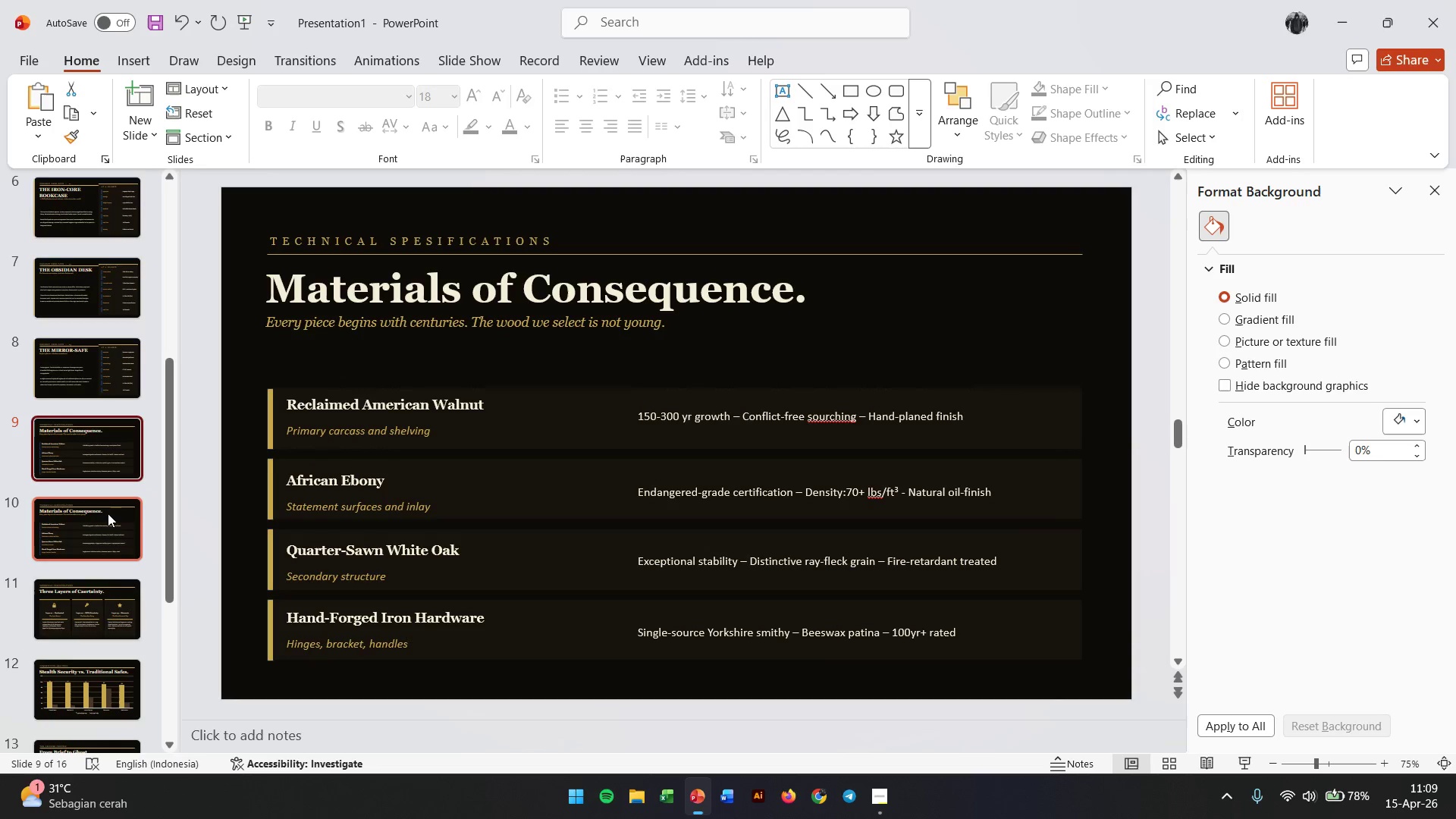 
left_click([108, 516])
 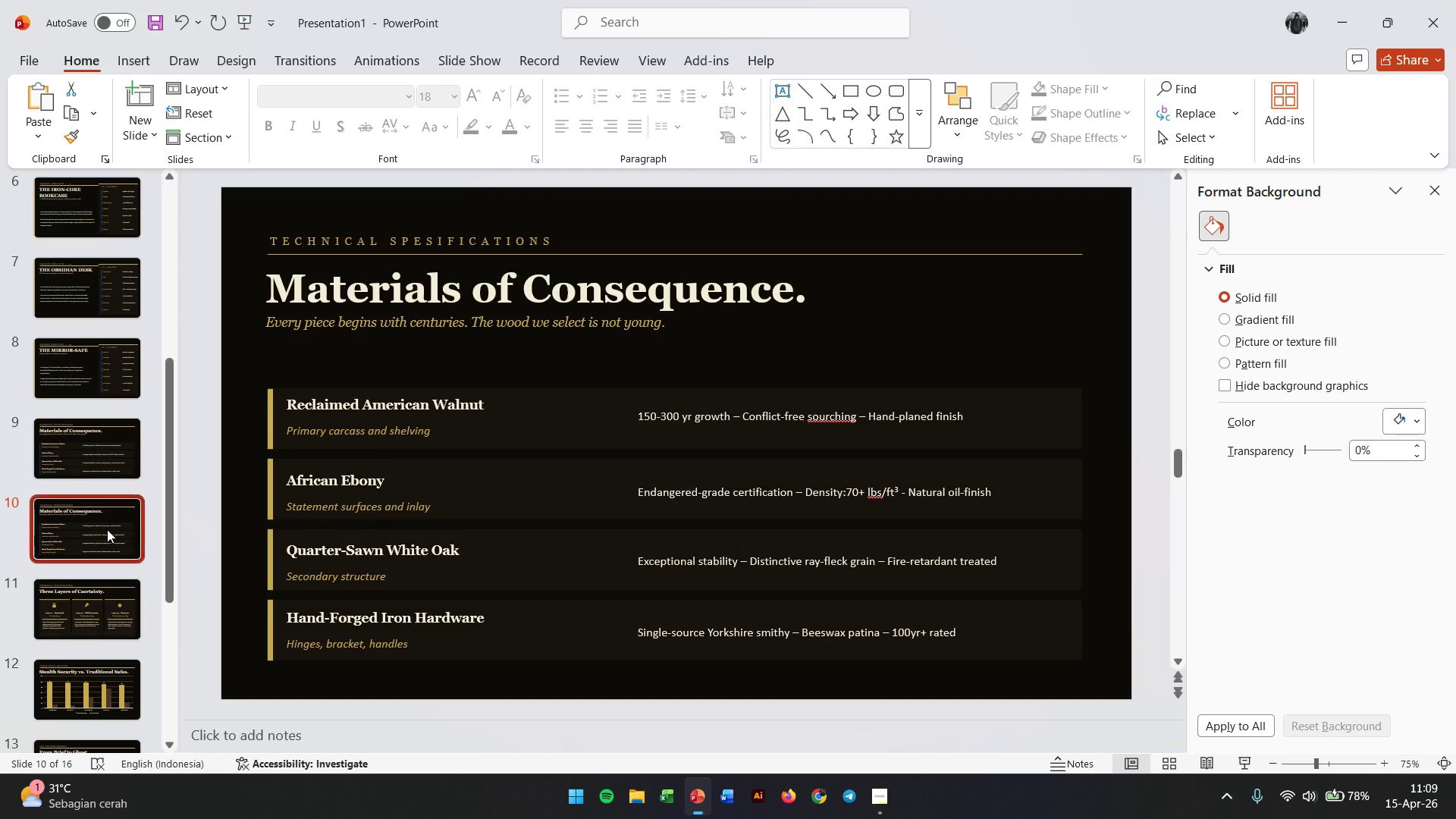 
left_click_drag(start_coordinate=[107, 529], to_coordinate=[104, 714])
 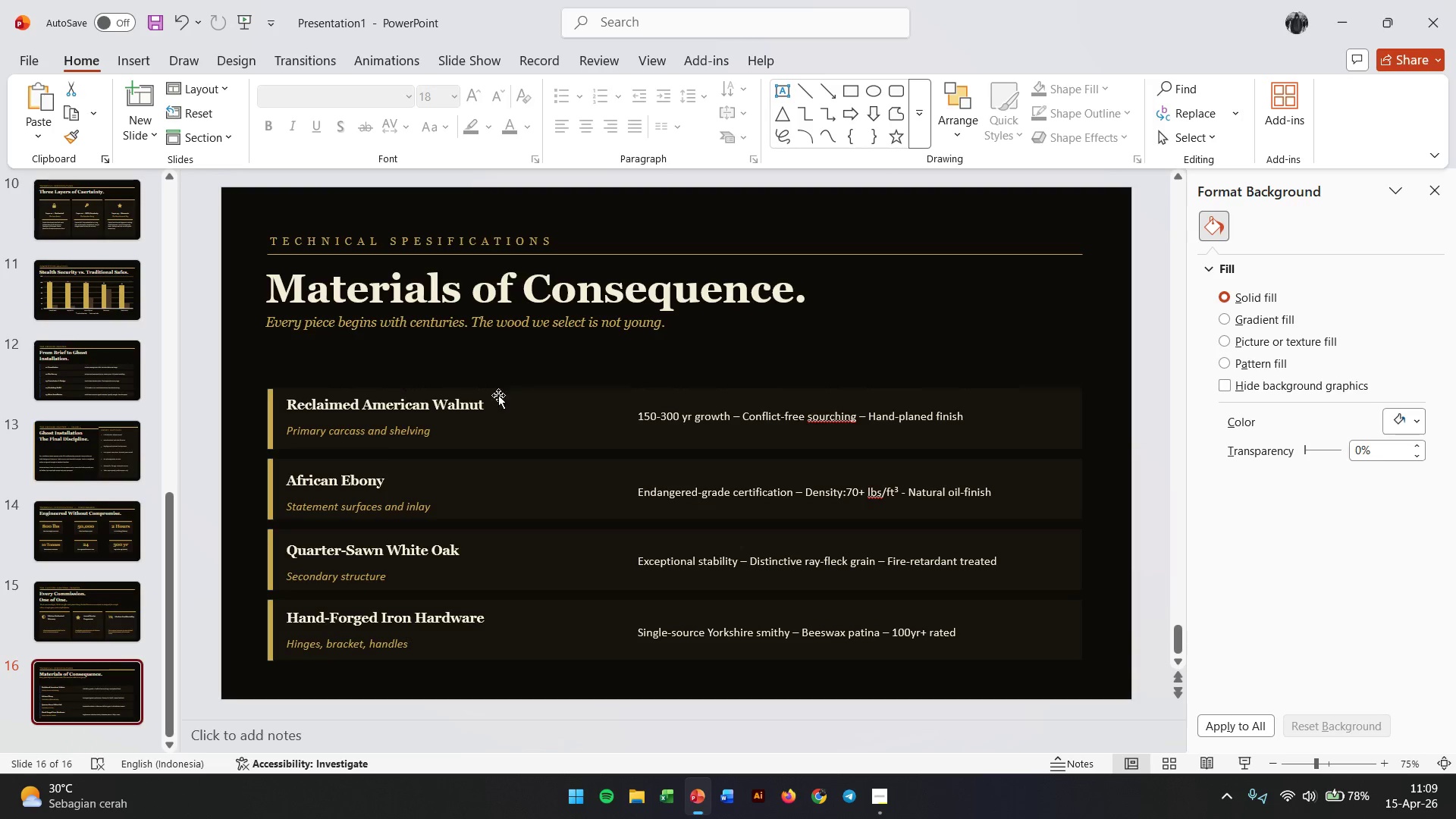 
wait(7.39)
 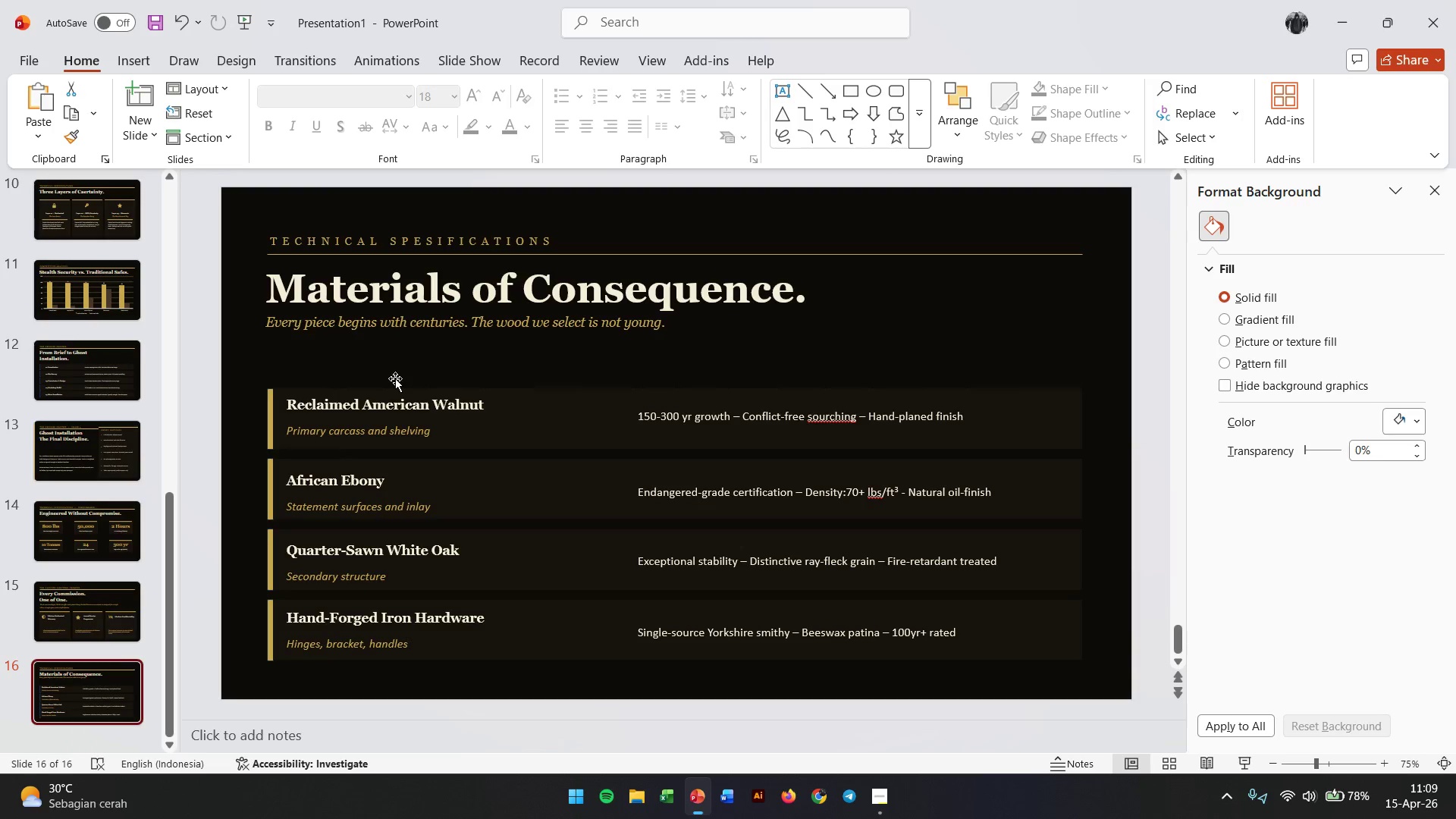 
left_click_drag(start_coordinate=[221, 447], to_coordinate=[676, 444])
 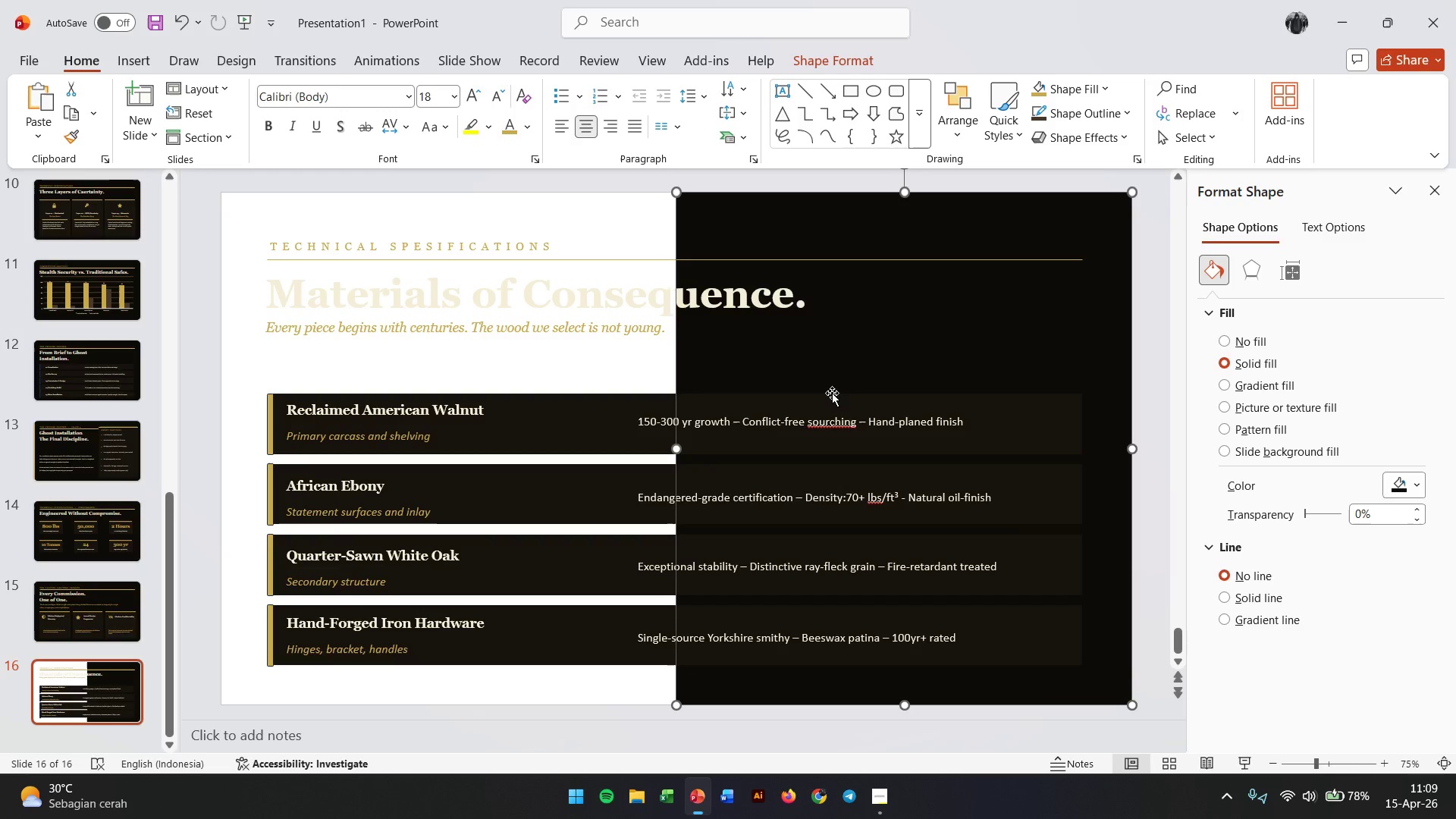 
hold_key(key=ControlLeft, duration=3.67)
left_click_drag(start_coordinate=[843, 361], to_coordinate=[391, 340])
 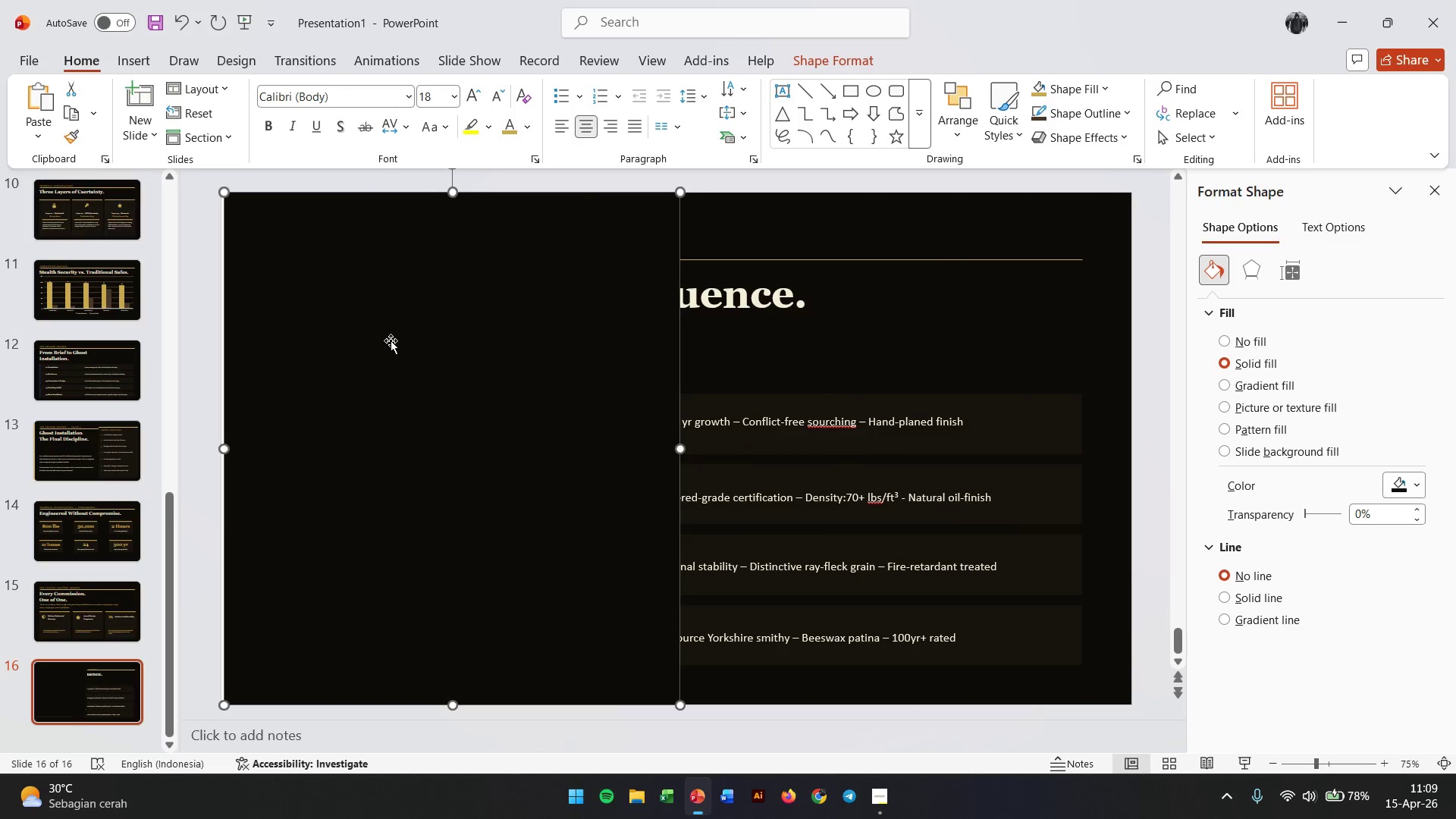 
hold_key(key=ShiftLeft, duration=2.58)
 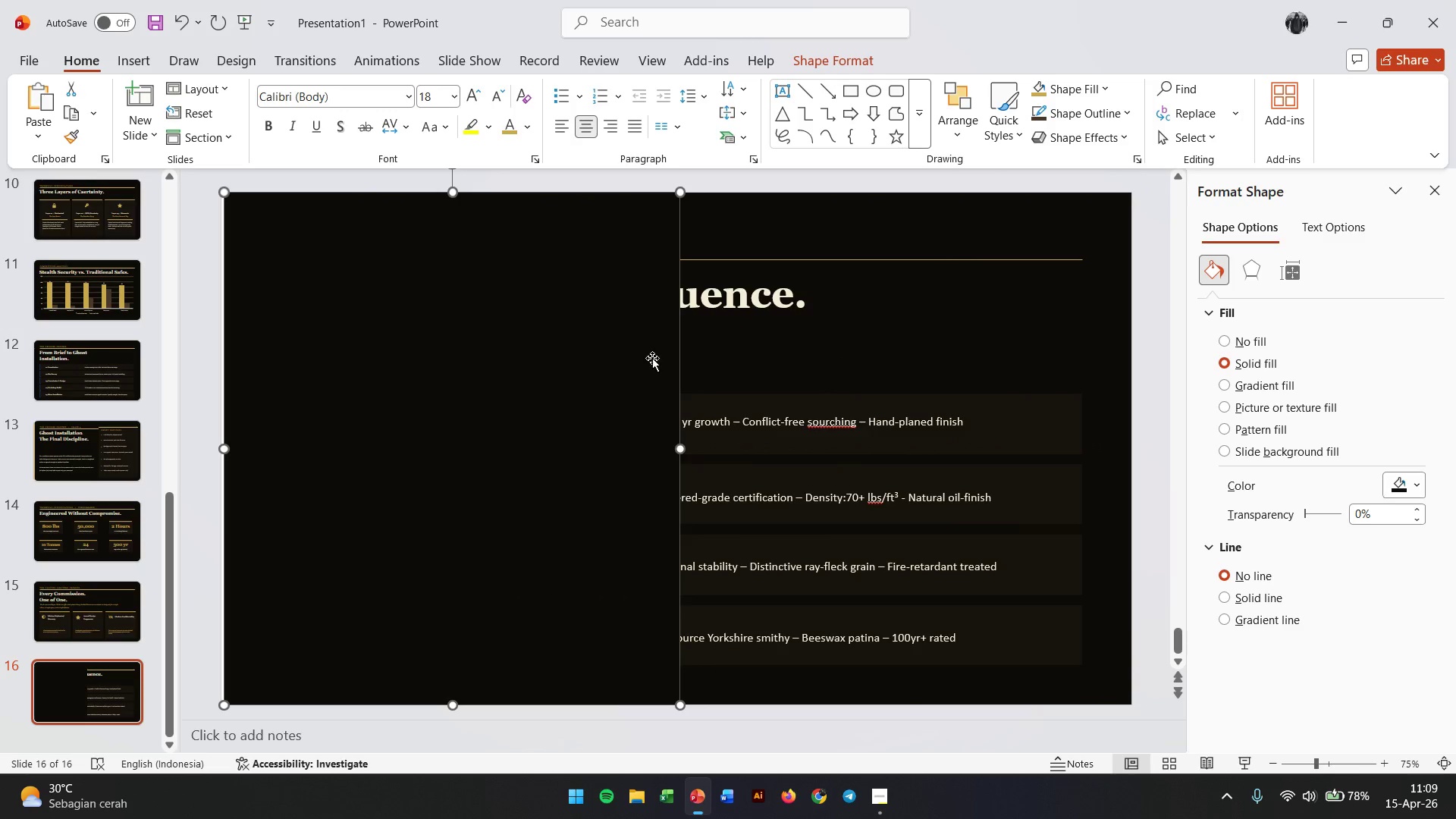 
left_click([588, 348])
 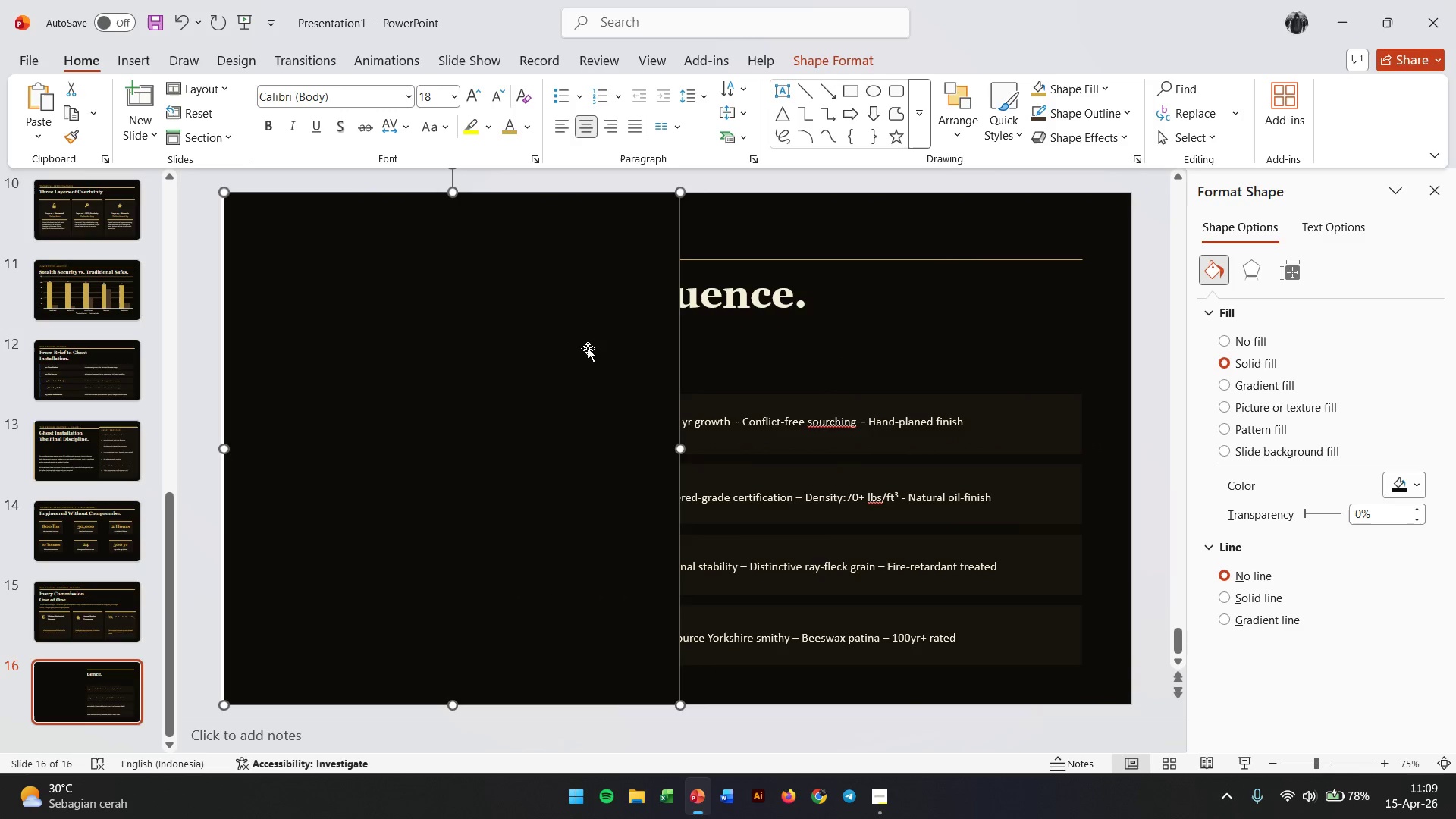 
right_click([588, 348])
 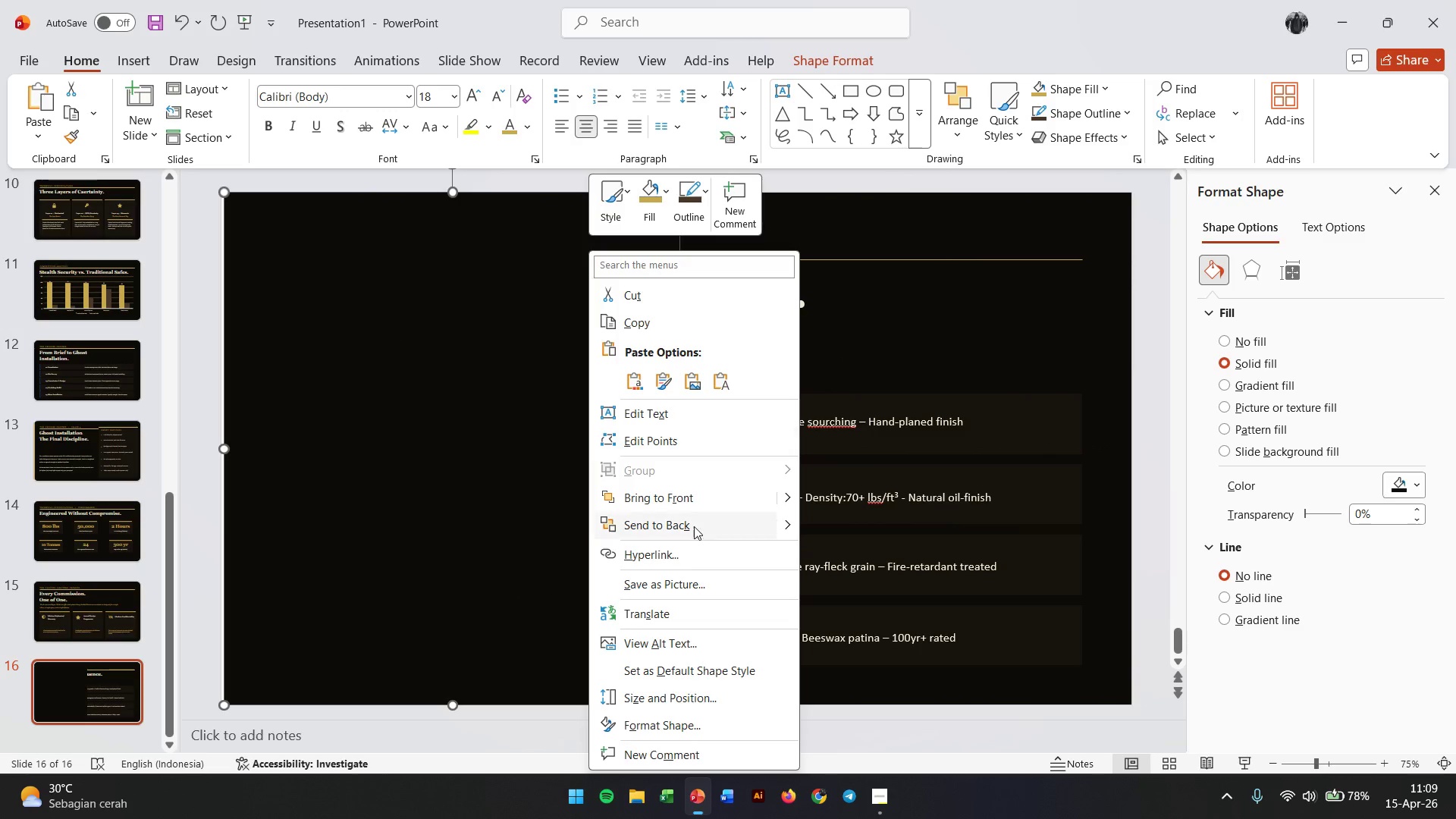 
left_click([704, 530])
 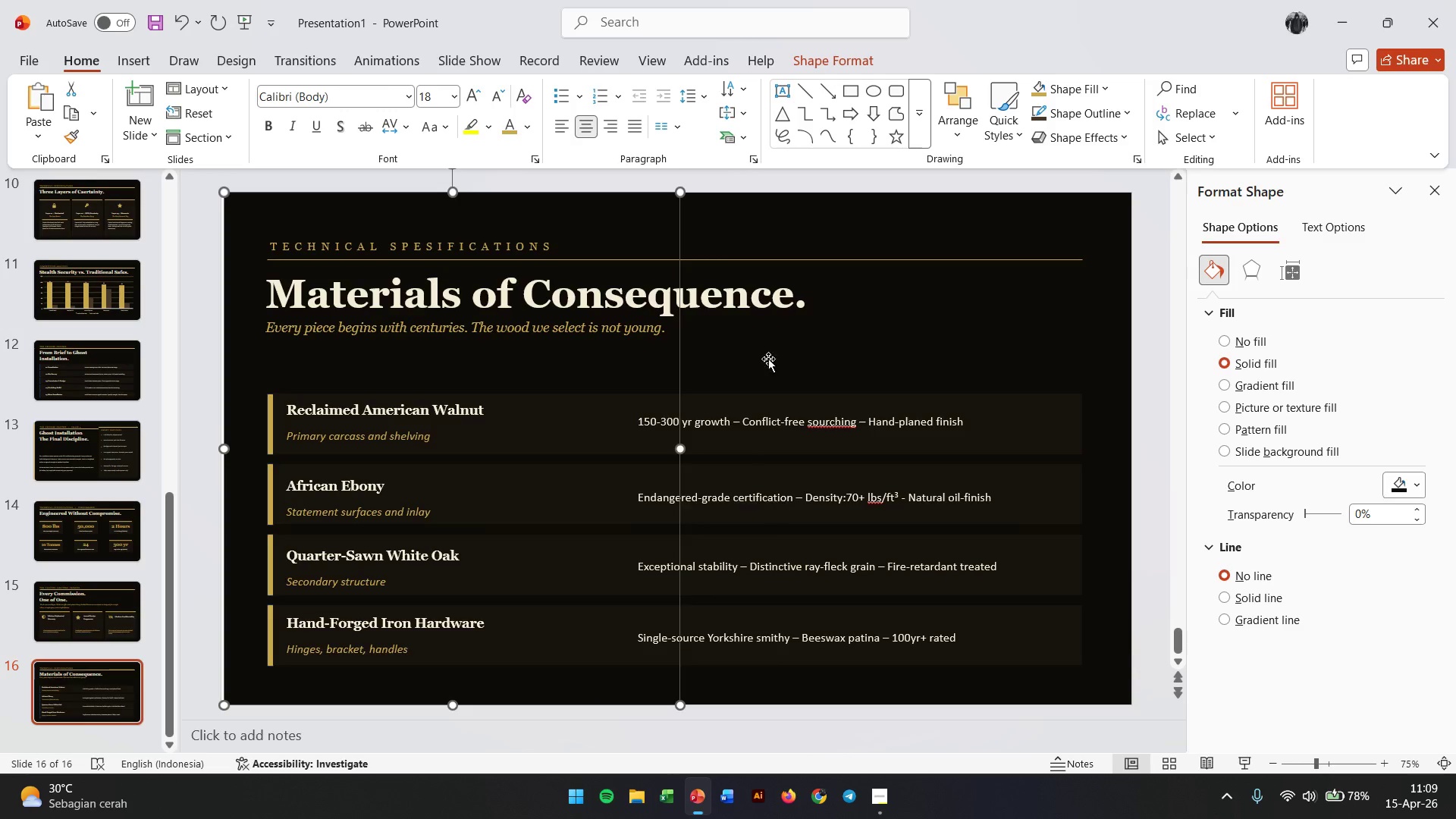 
left_click([840, 318])
 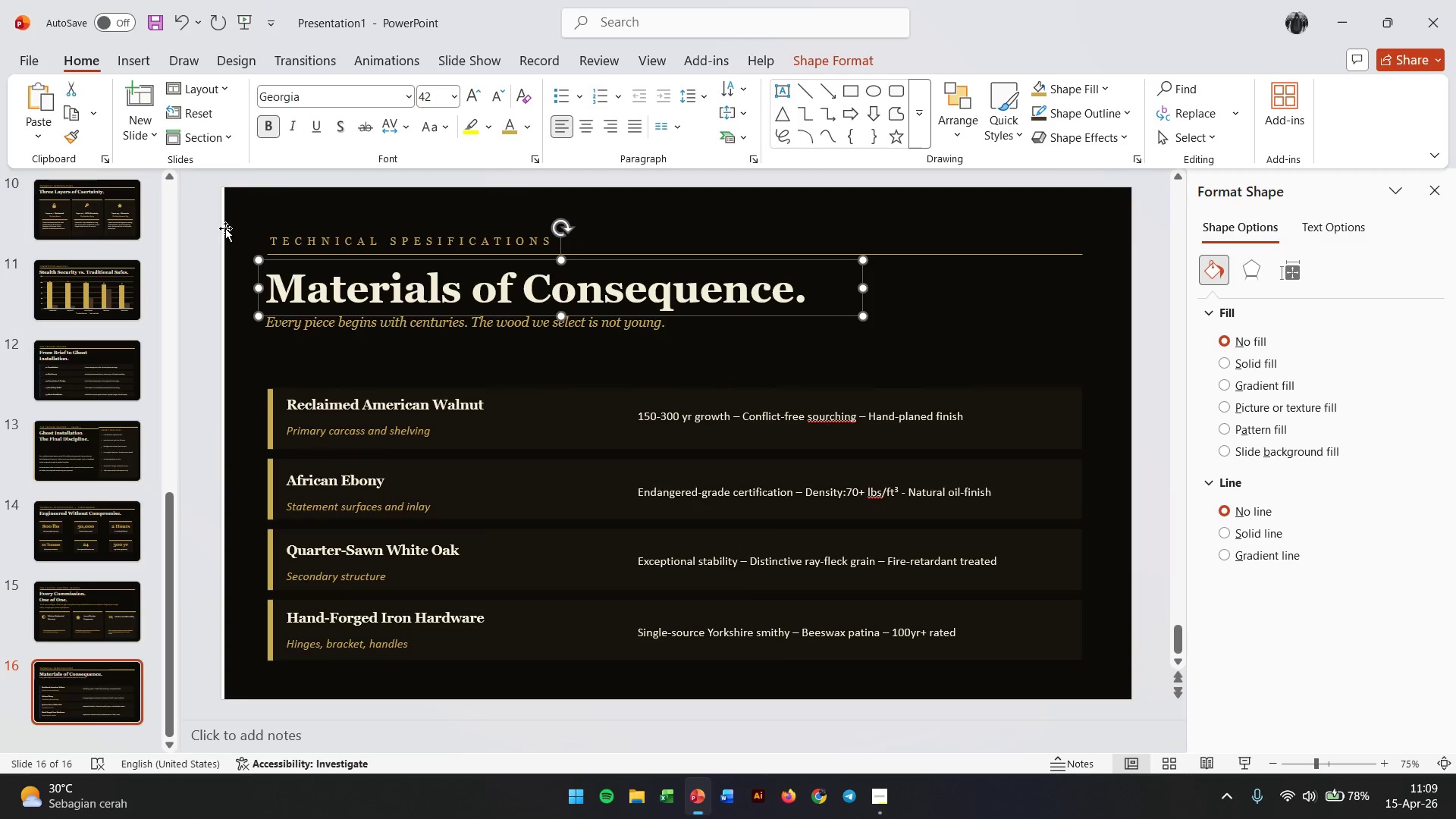 
left_click([259, 206])
 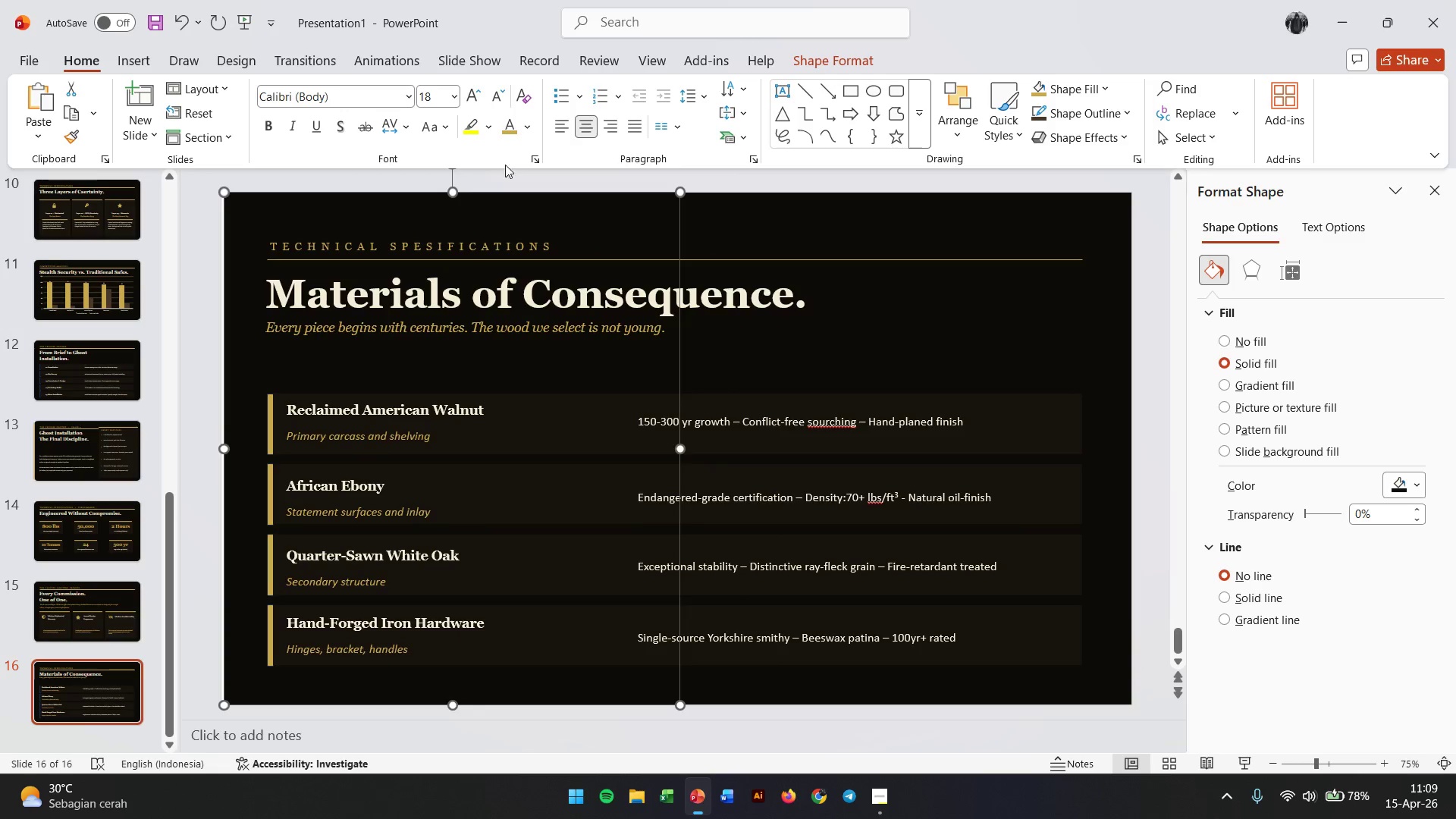 
right_click([514, 202])
 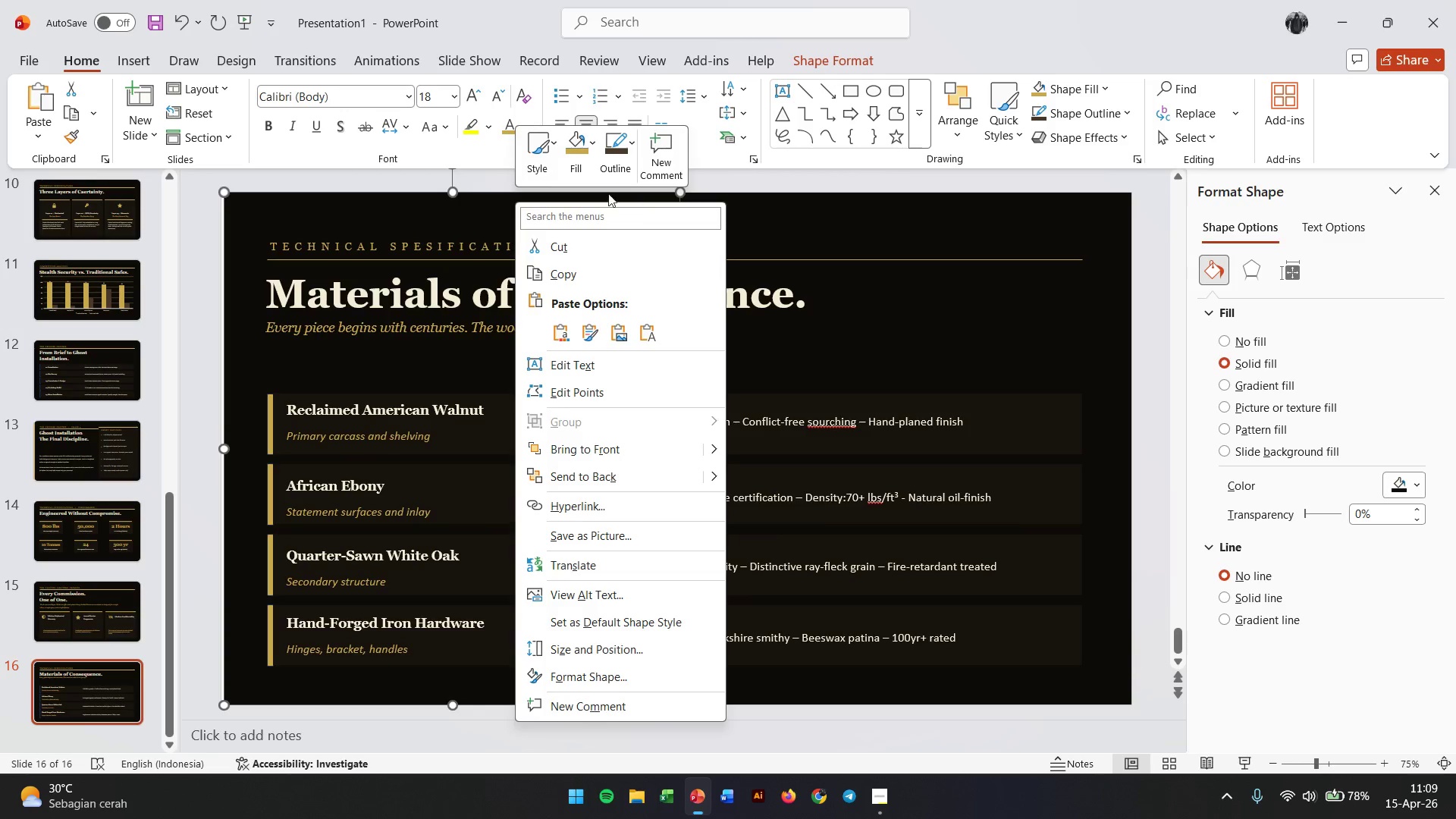 
left_click([588, 150])
 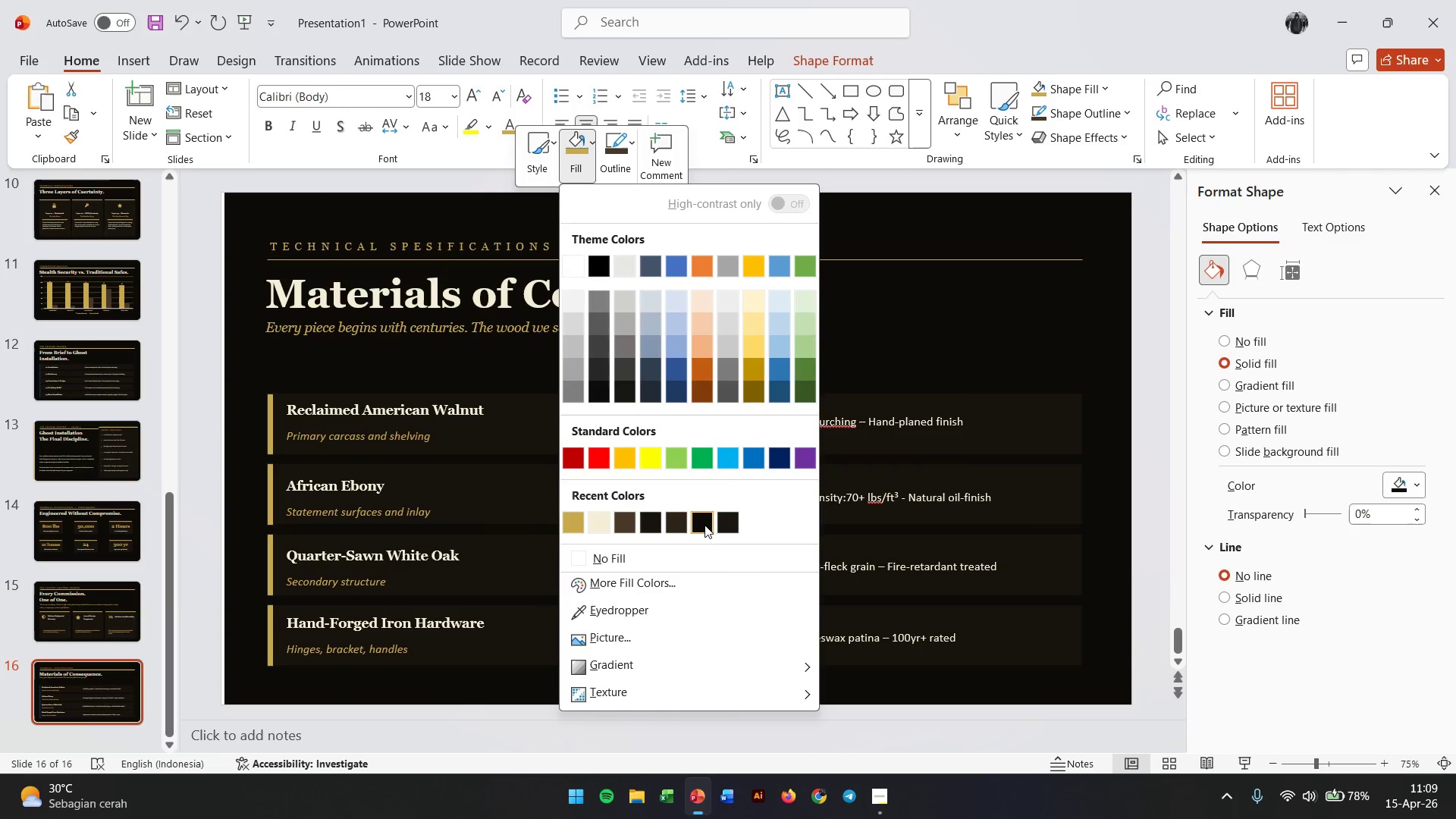 
wait(6.3)
 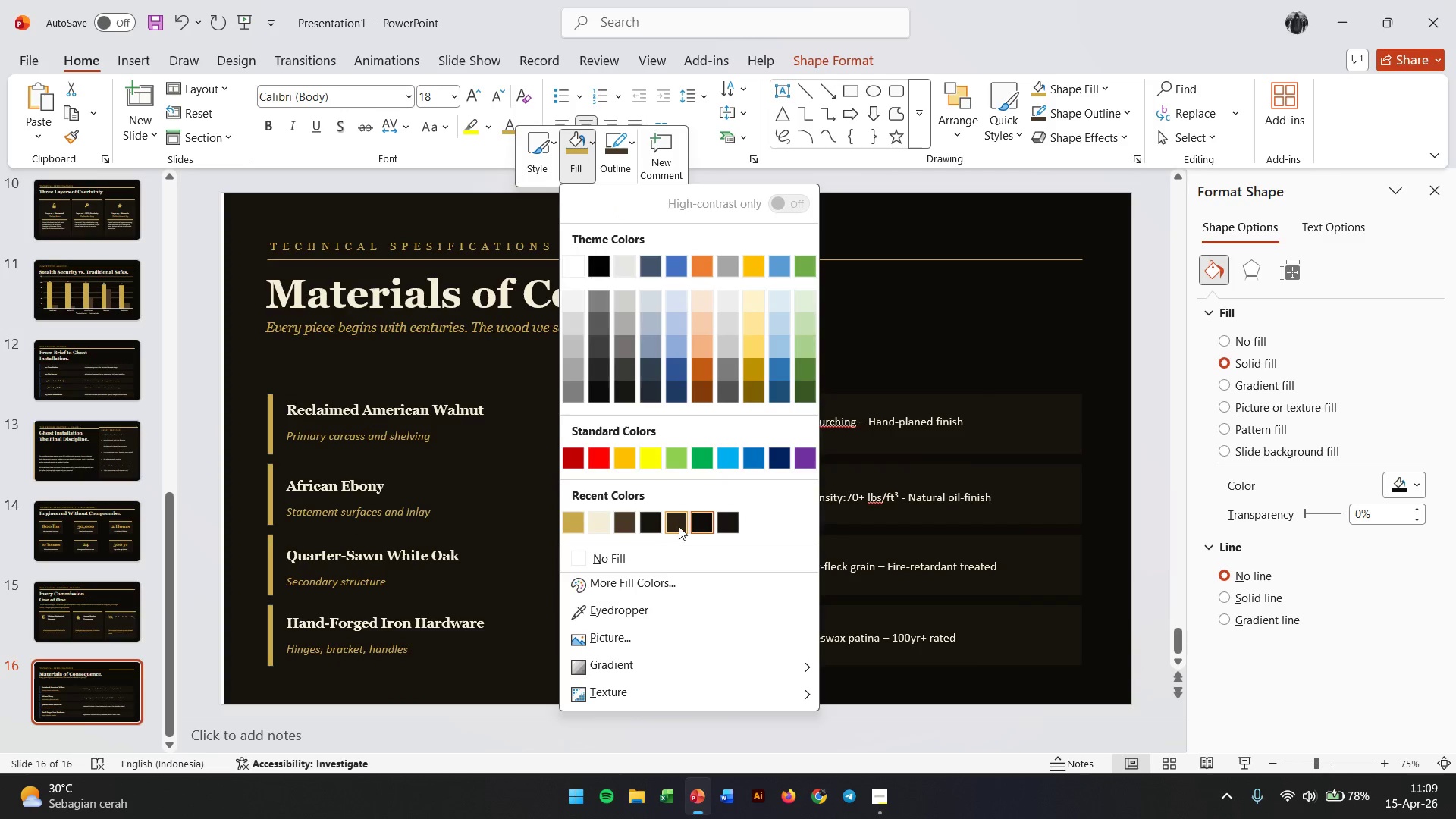 
left_click([730, 524])
 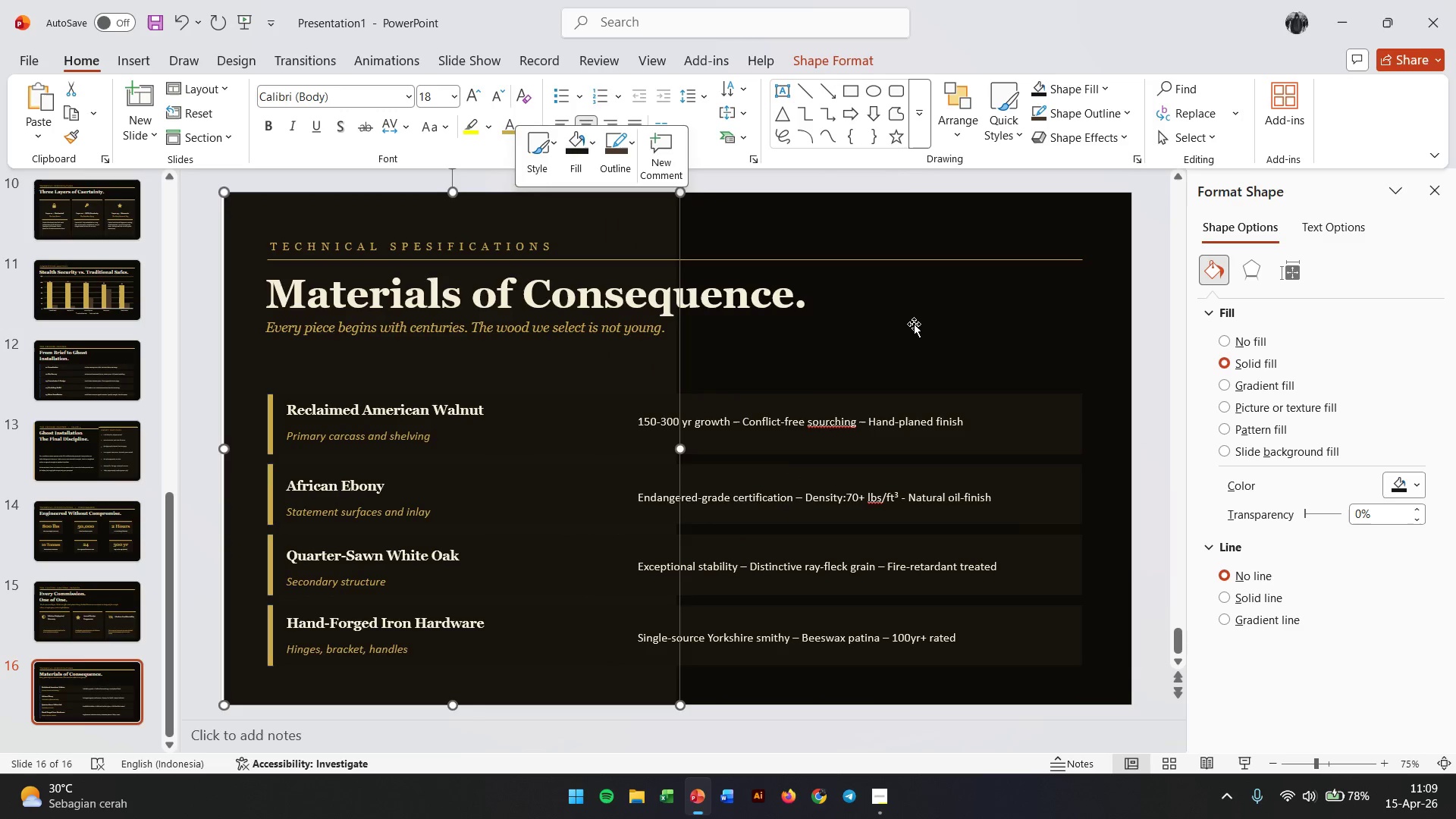 
left_click([914, 323])
 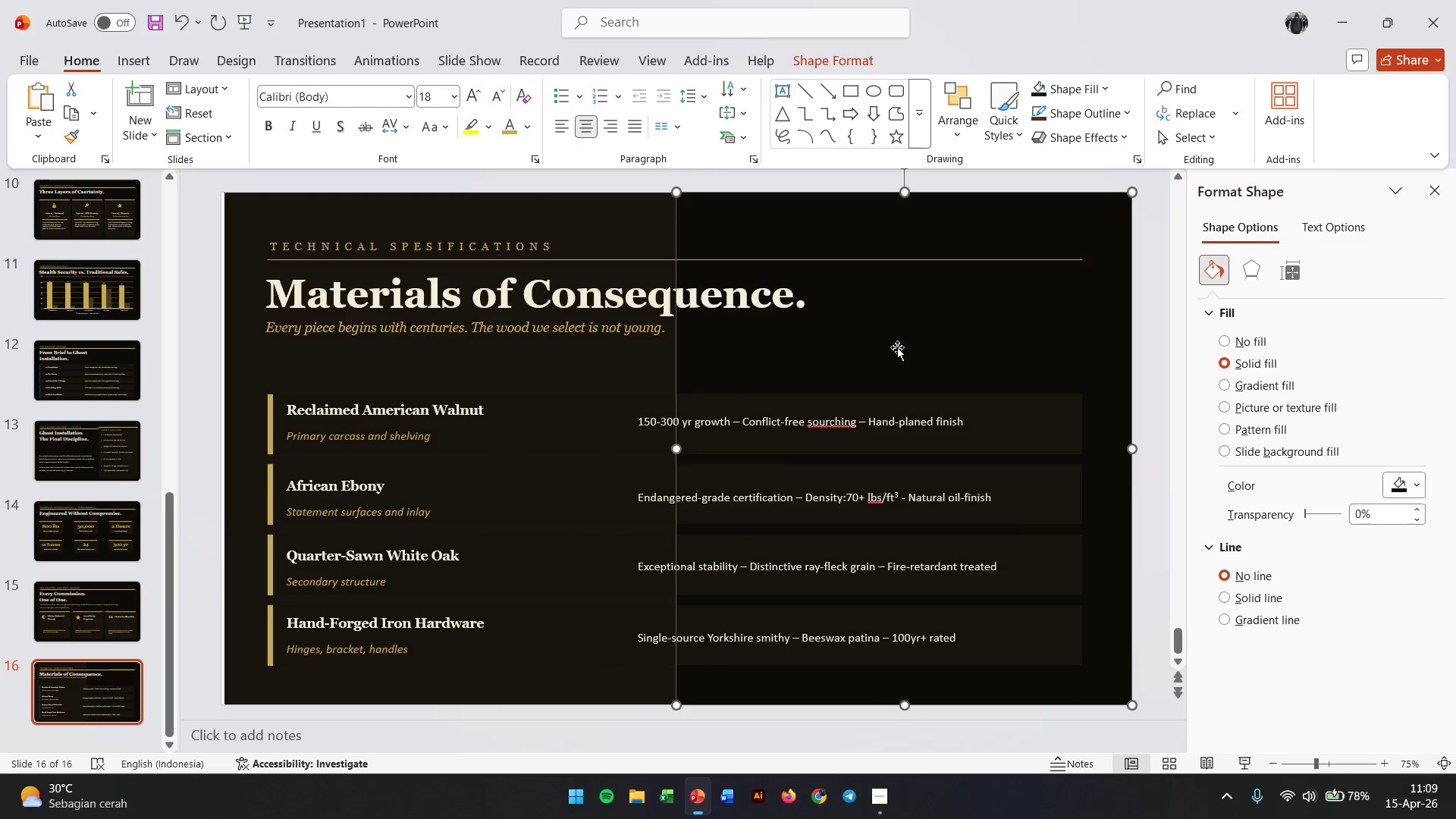 
left_click([879, 333])
 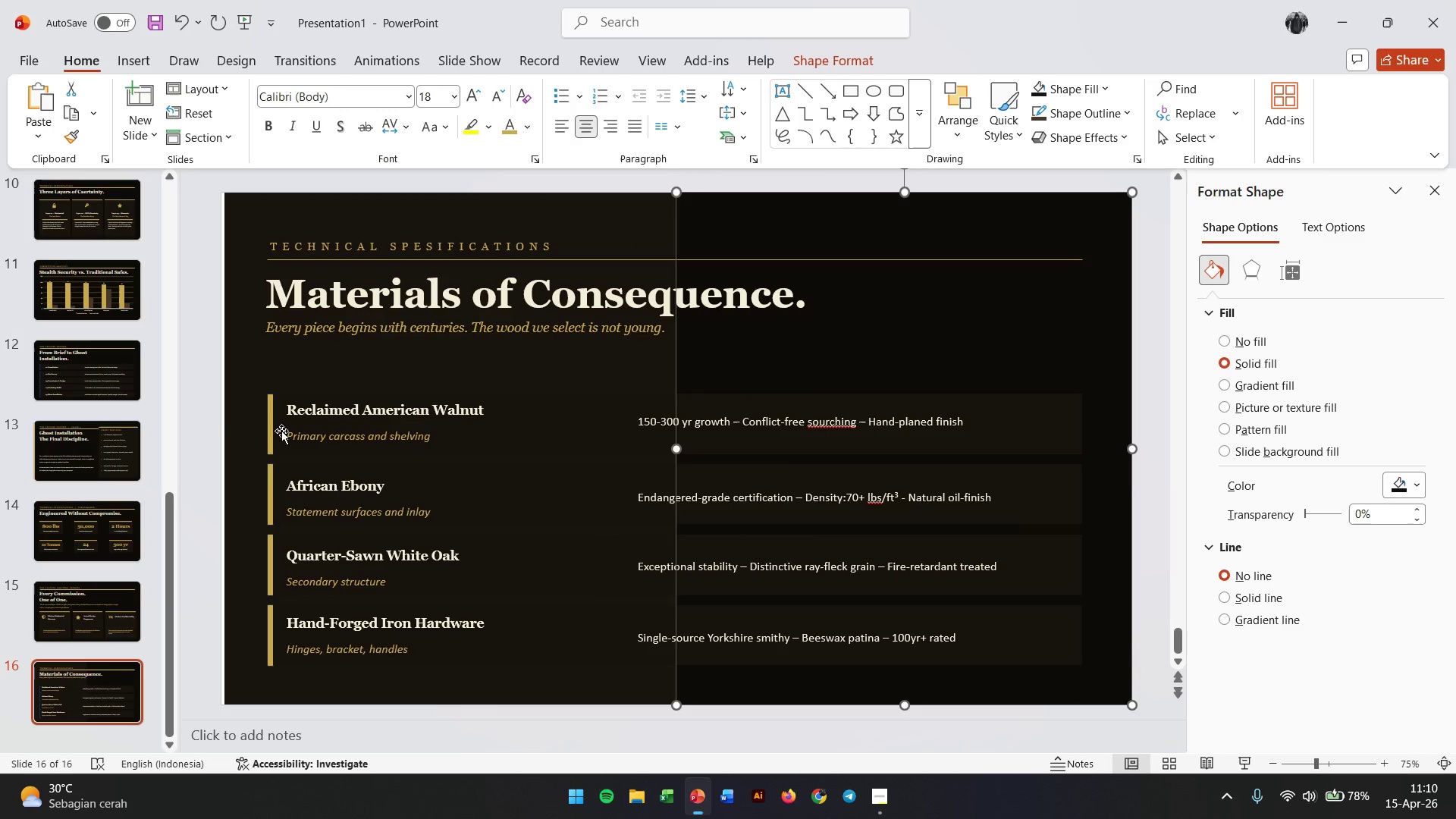 
left_click([204, 360])
 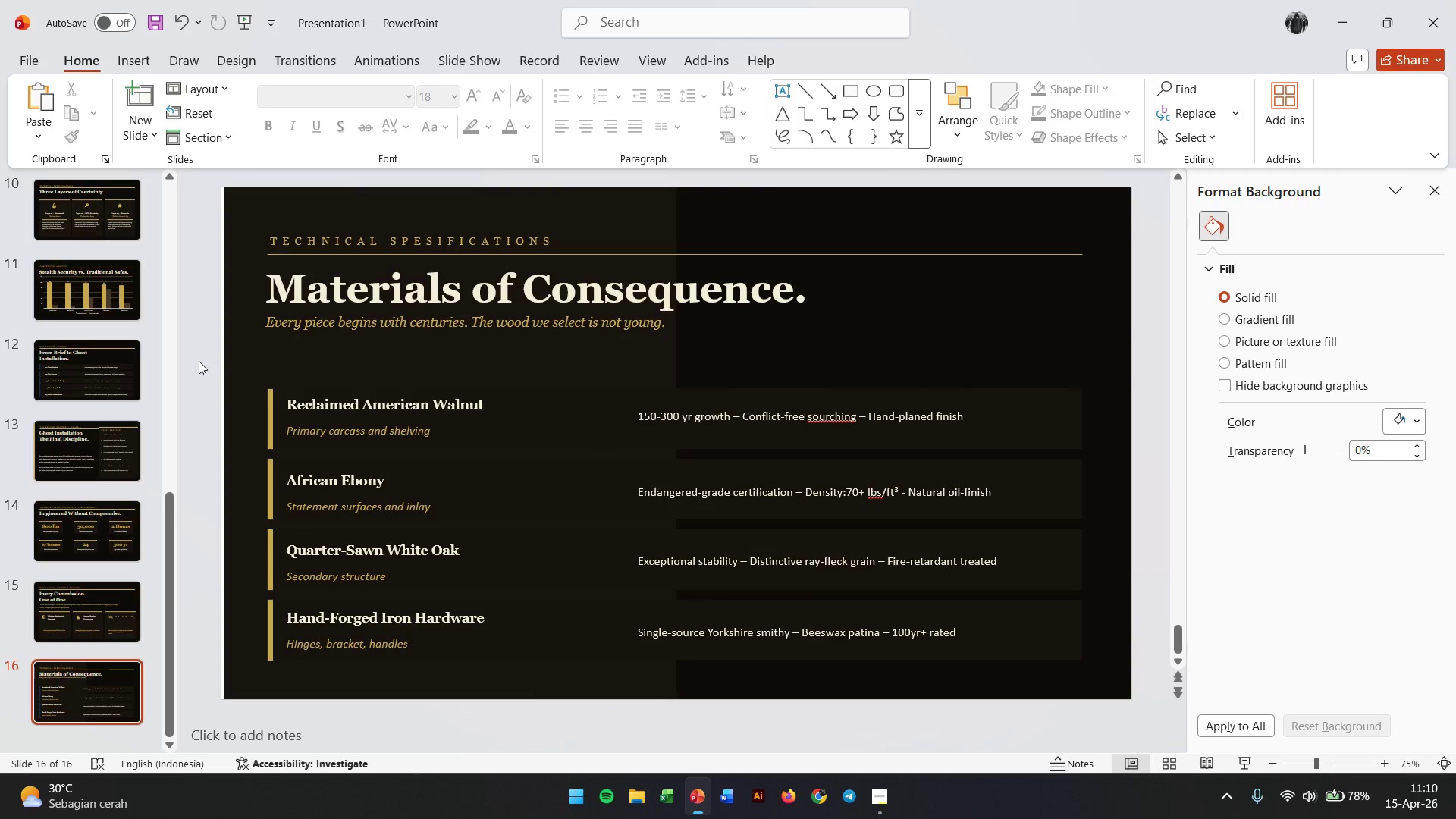 
left_click_drag(start_coordinate=[199, 361], to_coordinate=[288, 365])
 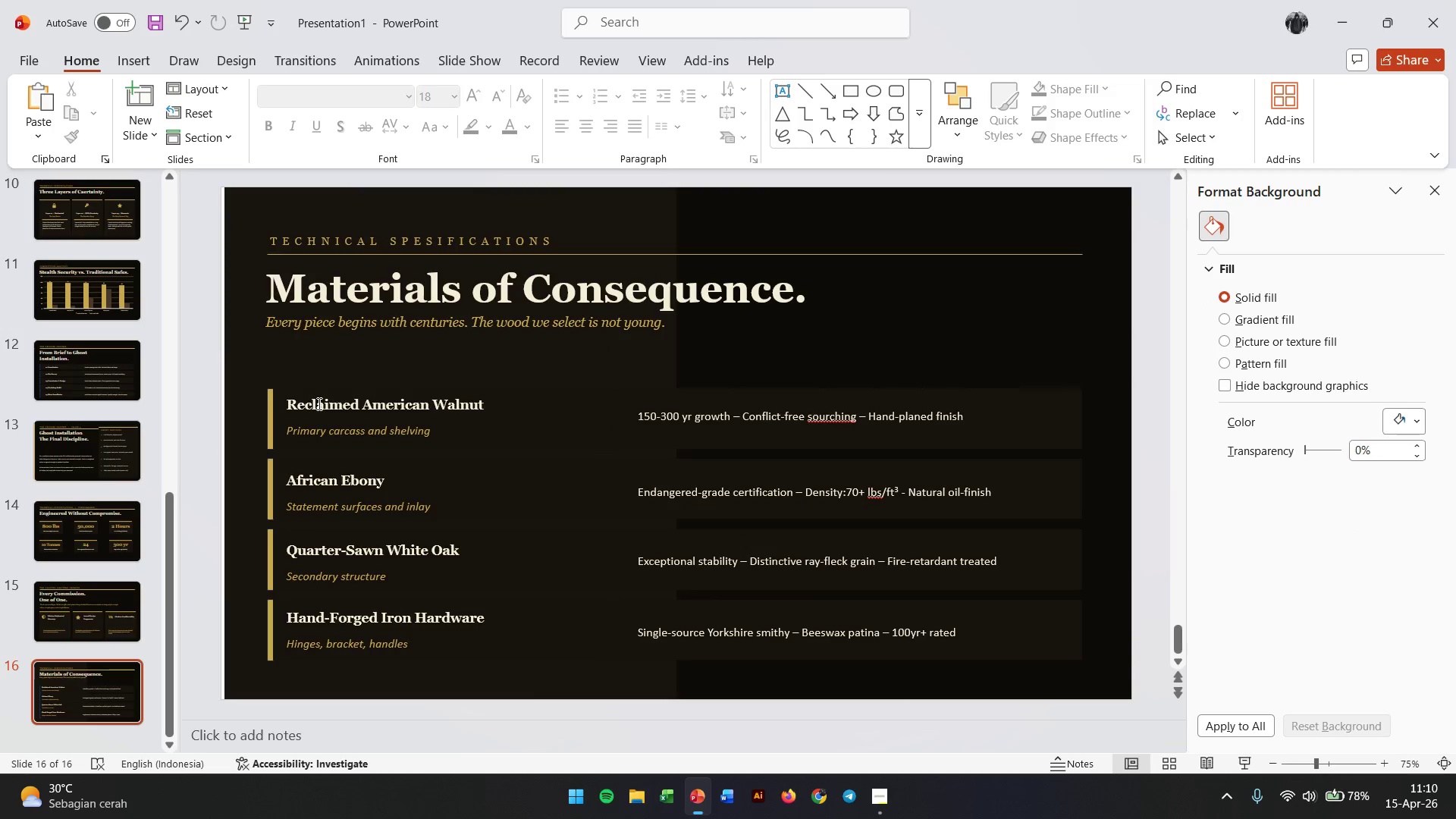 
left_click_drag(start_coordinate=[318, 403], to_coordinate=[318, 429])
 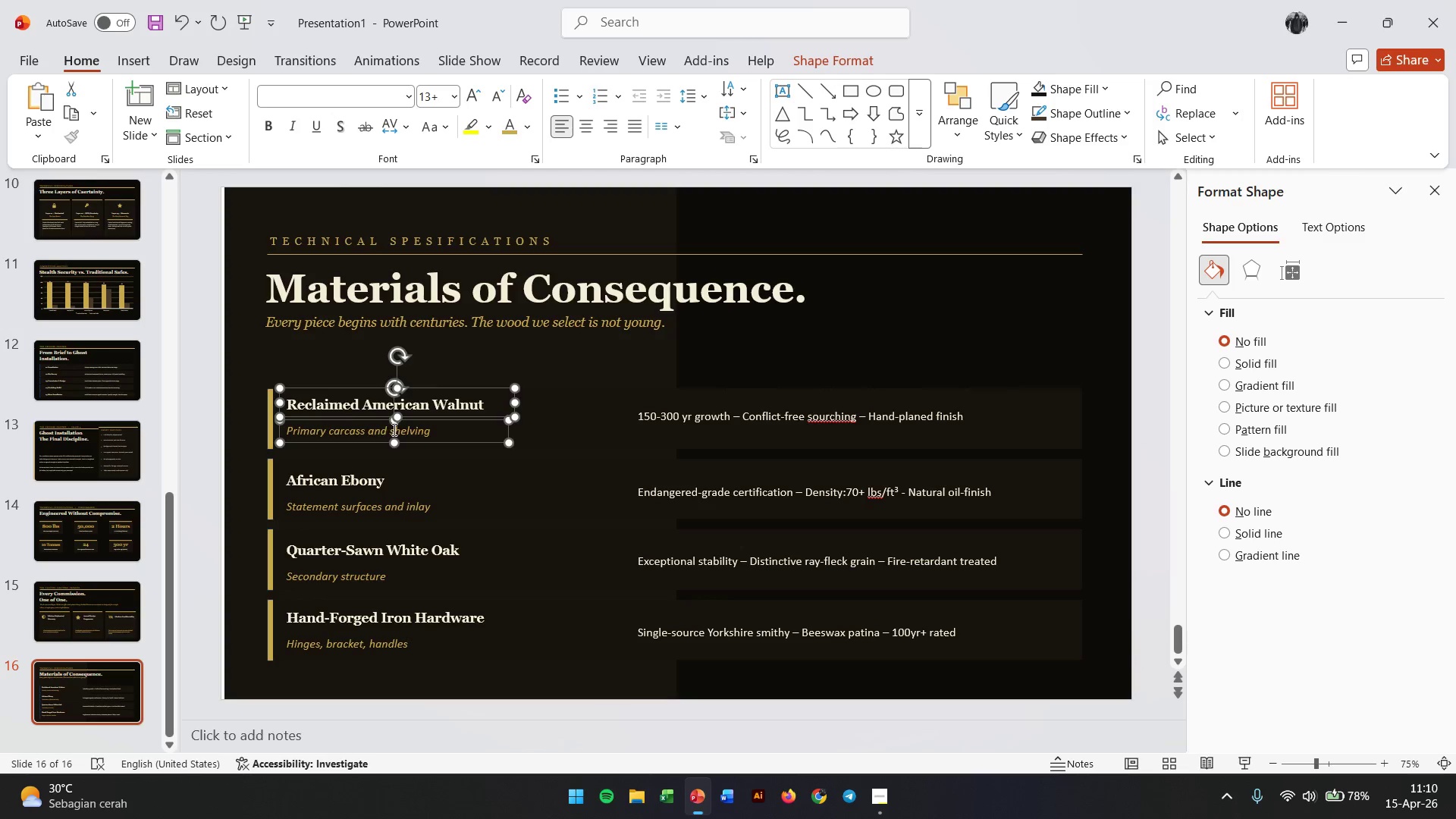 
hold_key(key=ShiftLeft, duration=0.62)
left_click([318, 429])
 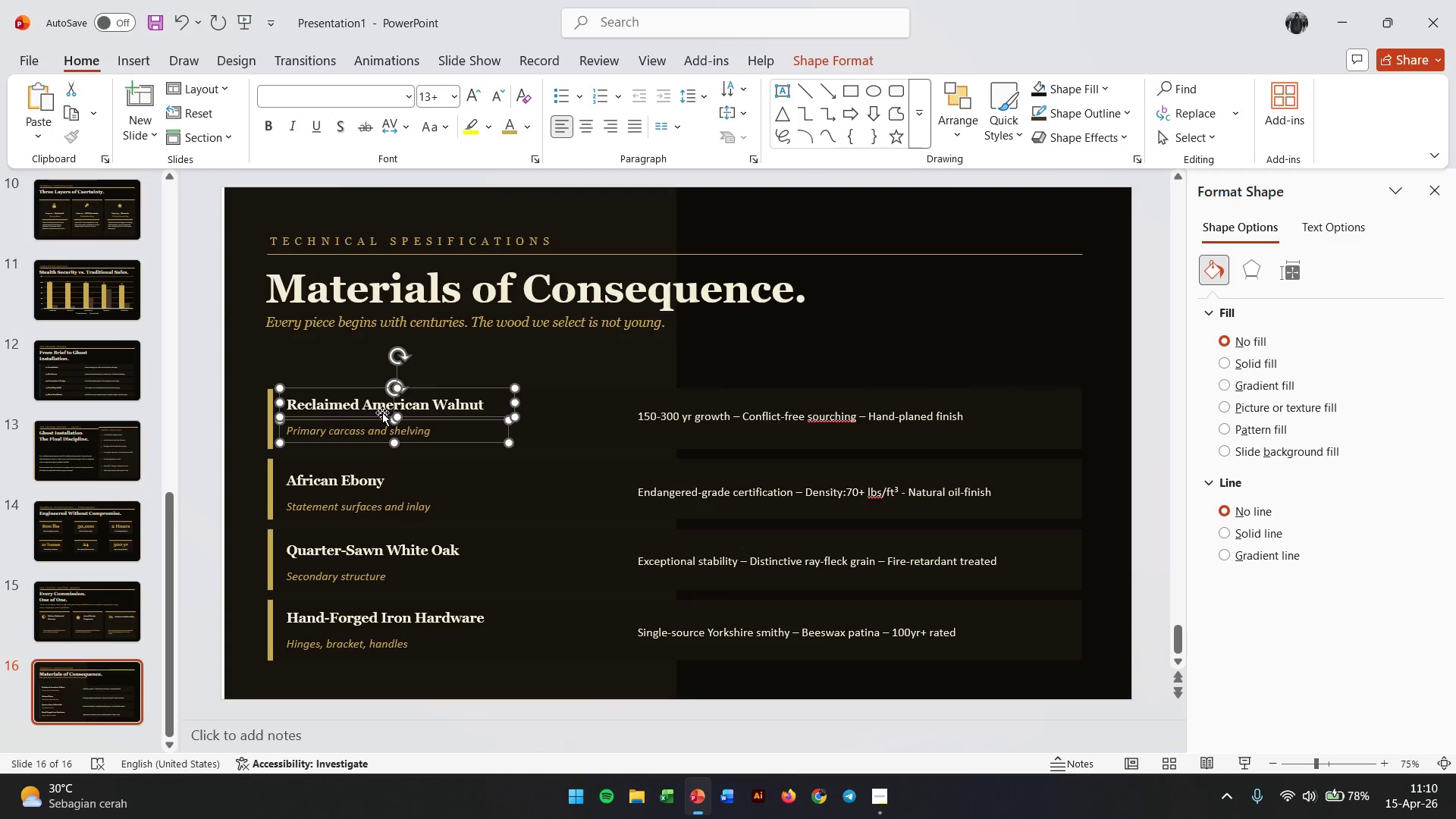 
left_click_drag(start_coordinate=[382, 413], to_coordinate=[924, 226])
 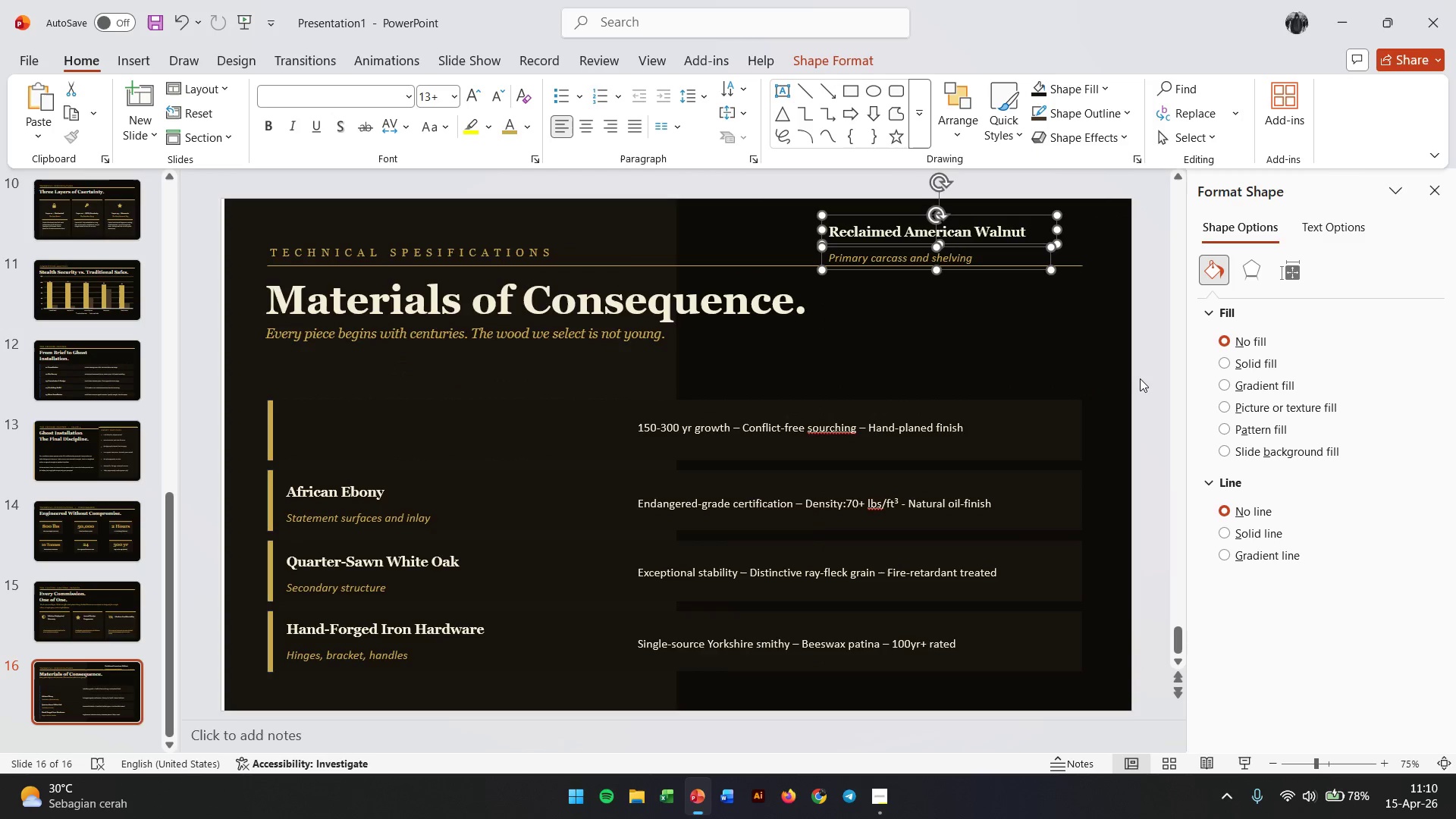 
left_click_drag(start_coordinate=[1145, 378], to_coordinate=[567, 676])
 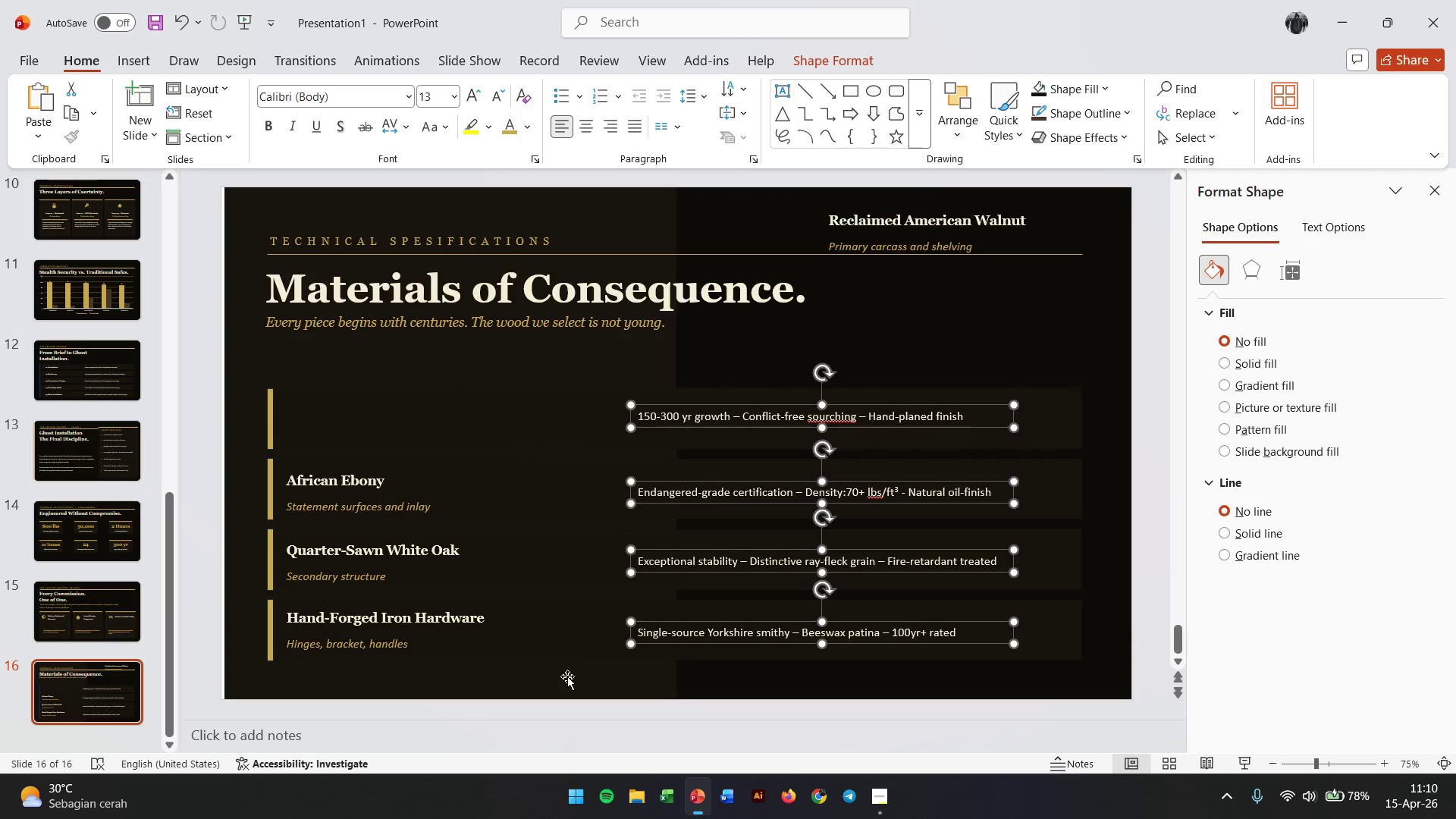 
key(Backspace)
 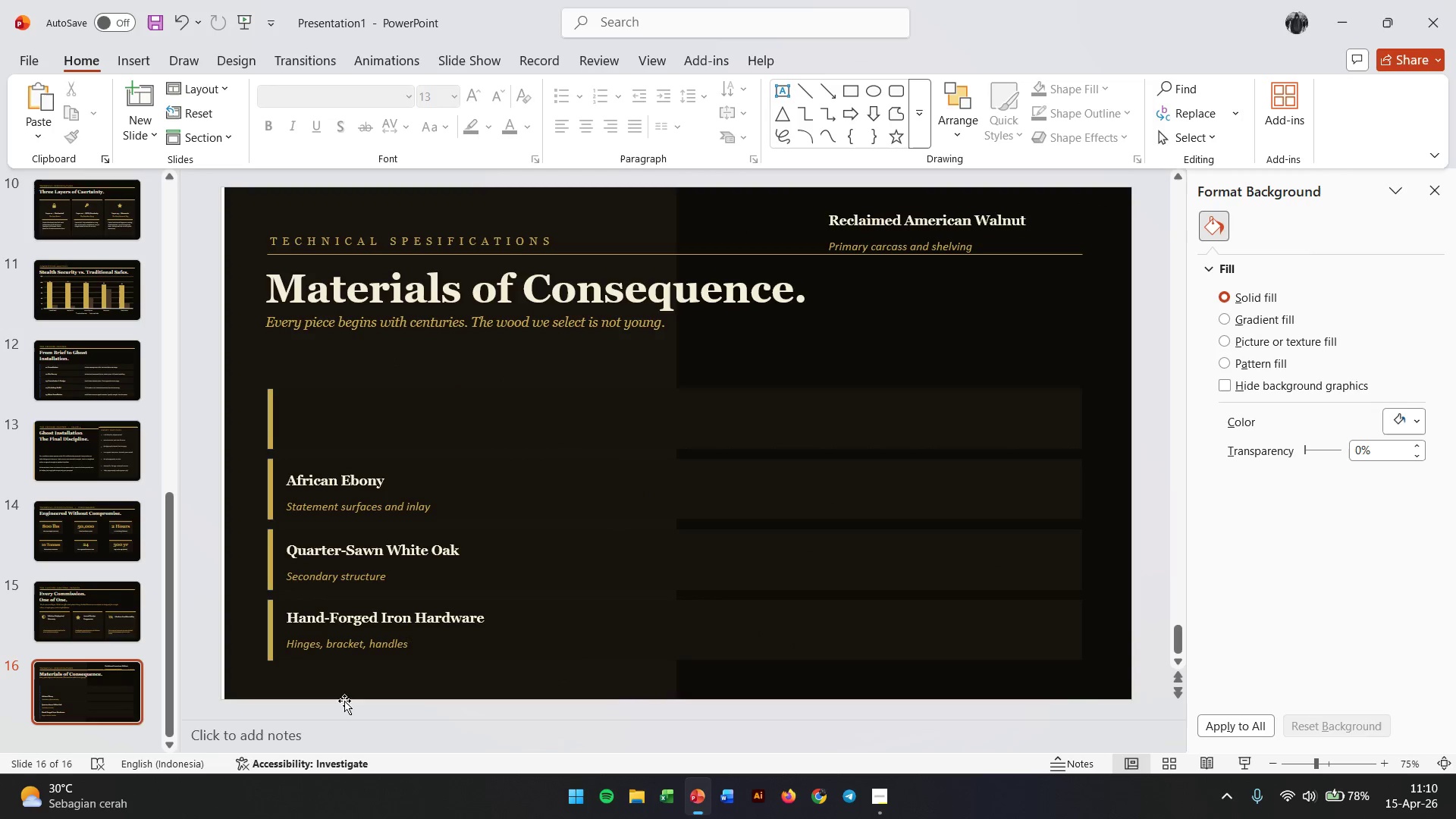 
left_click_drag(start_coordinate=[281, 710], to_coordinate=[507, 449])
 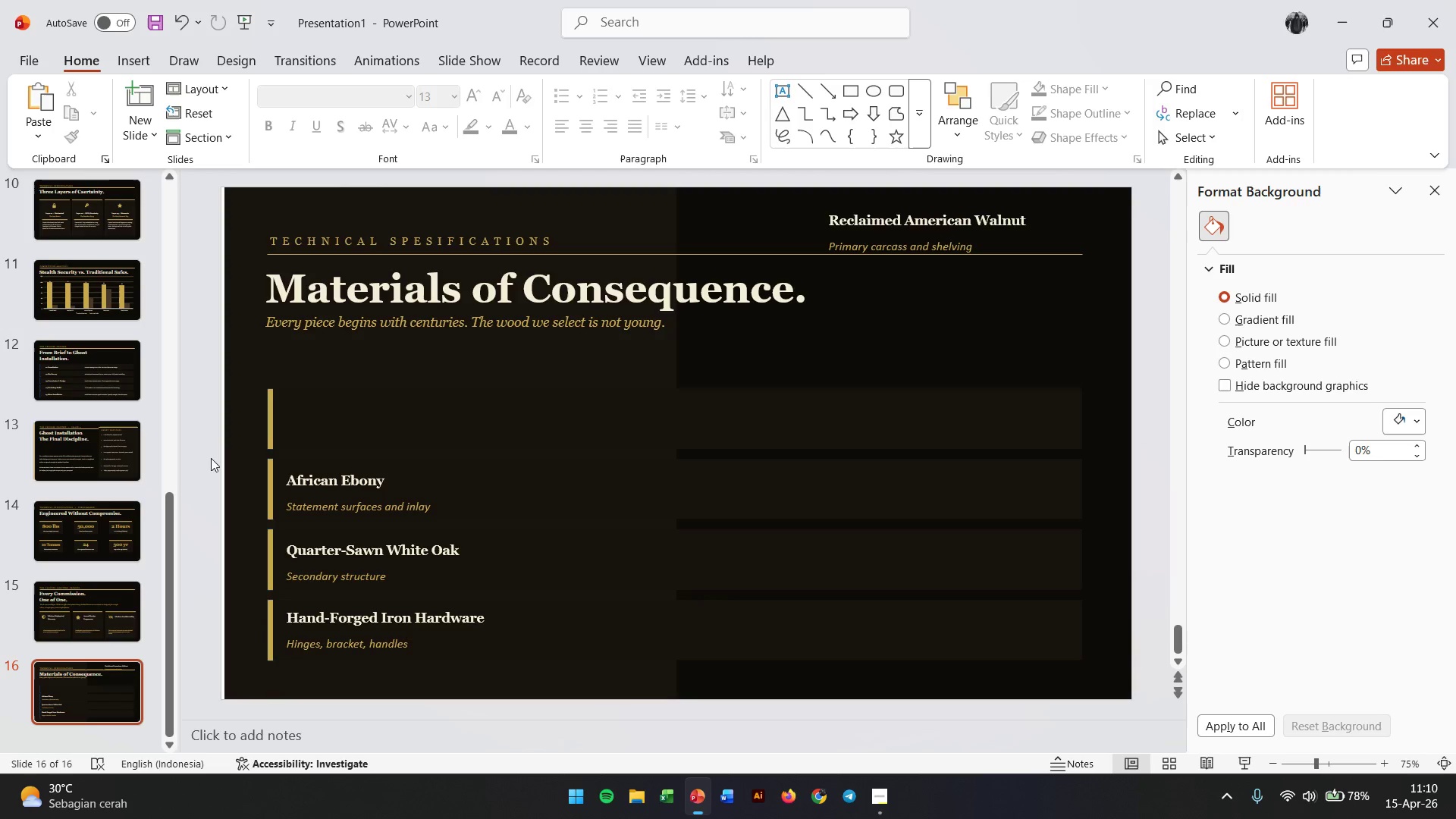 
left_click([322, 485])
 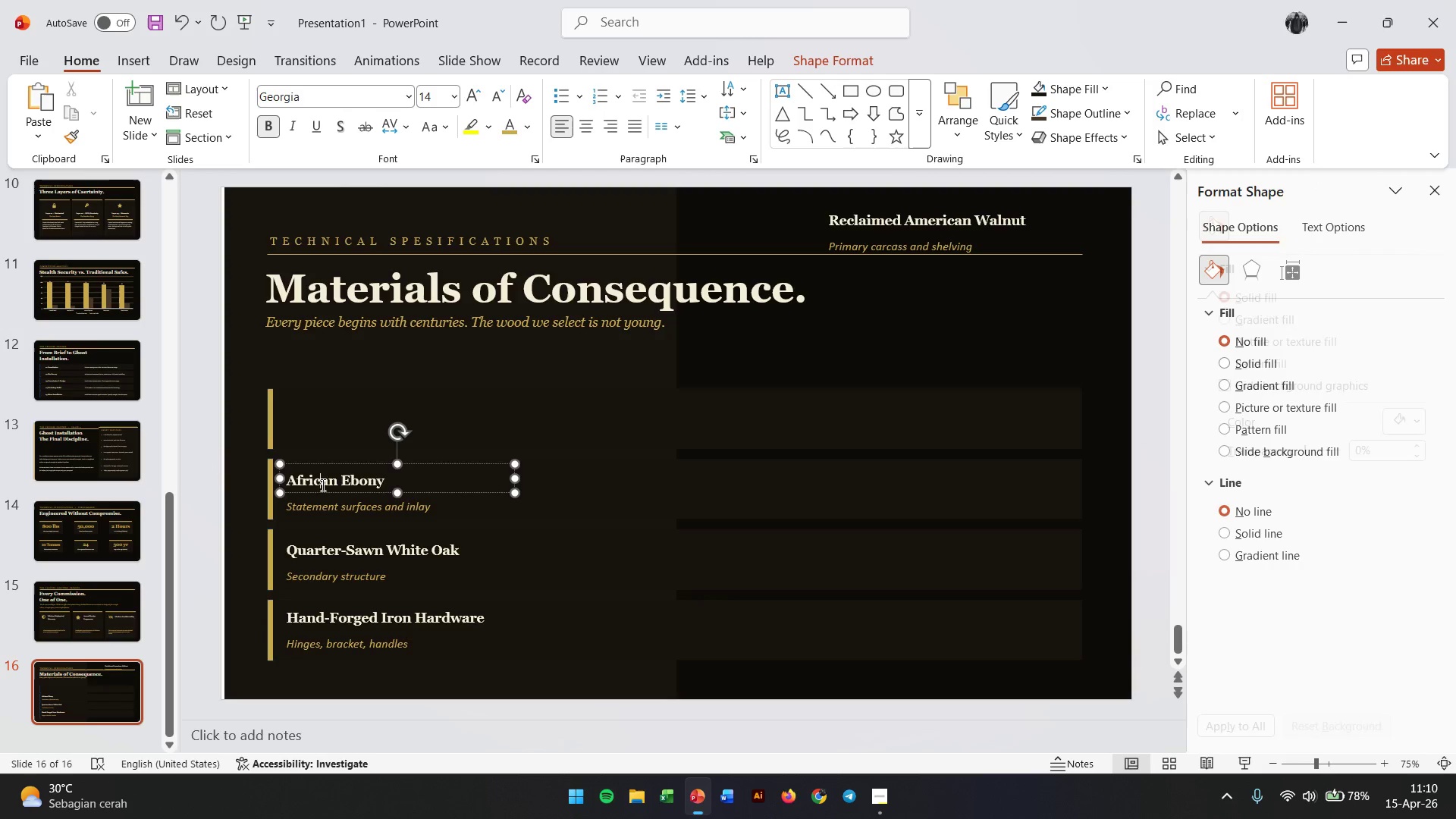 
key(Backspace)
 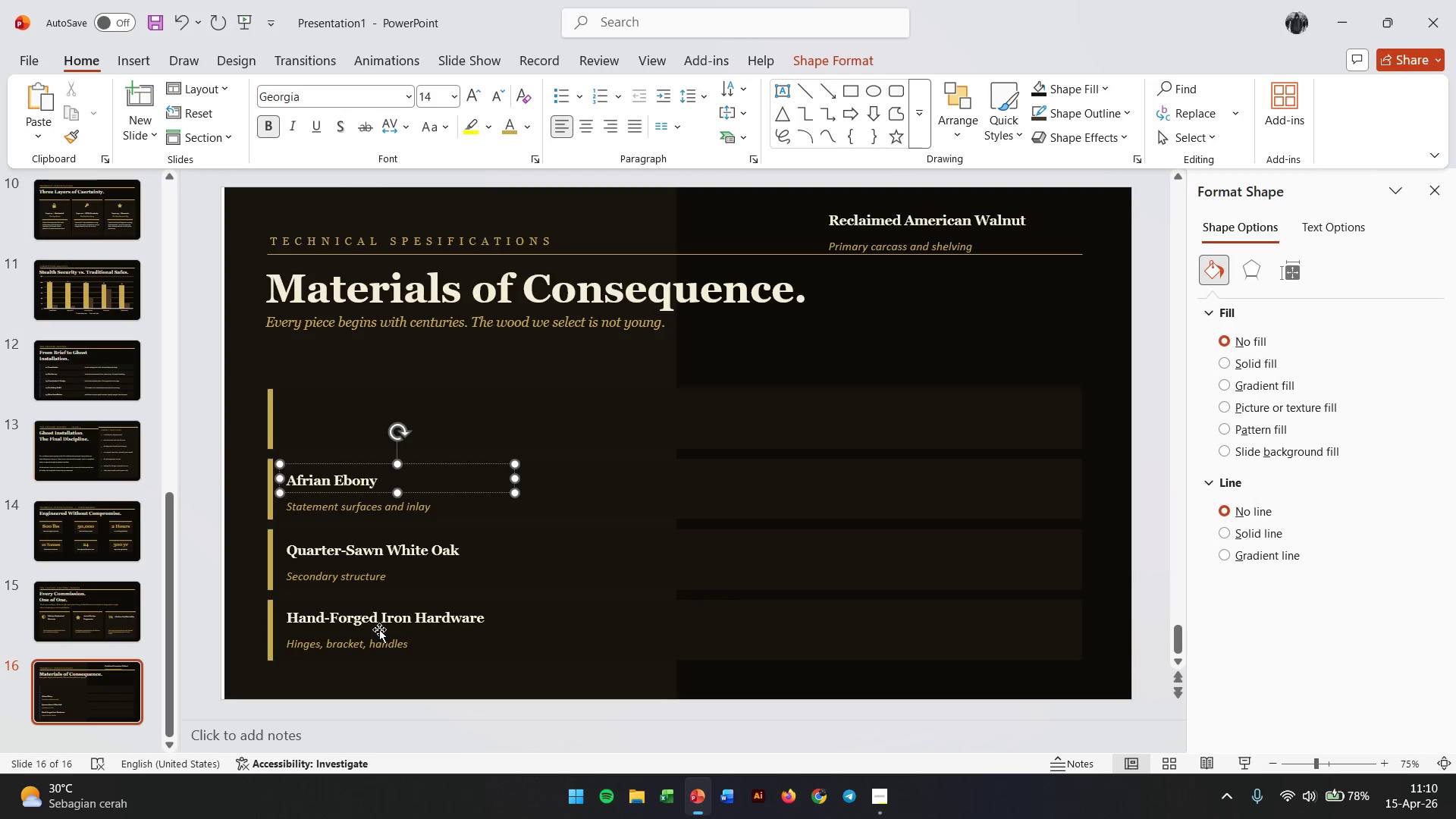 
left_click([372, 649])
 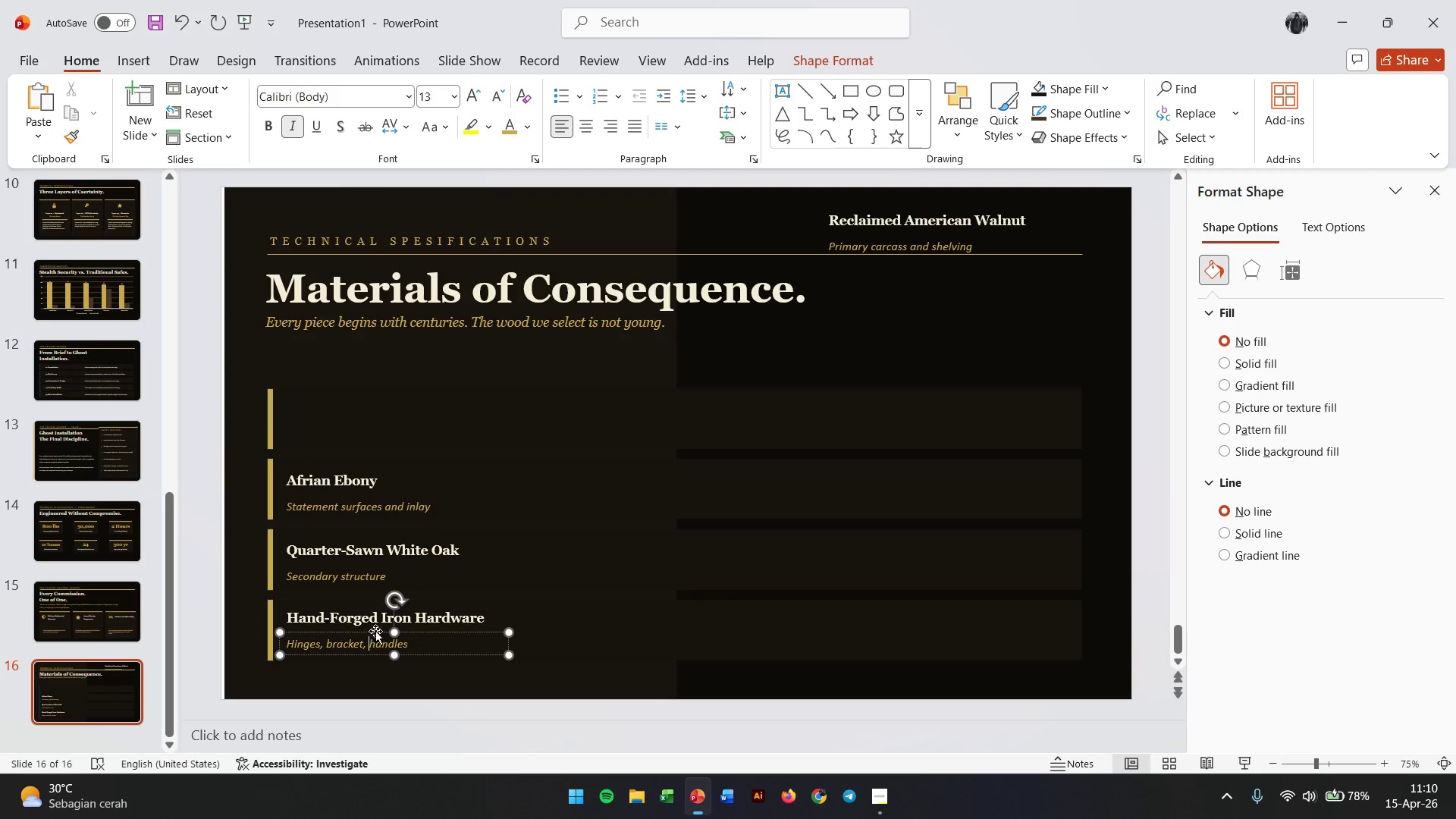 
hold_key(key=ShiftLeft, duration=2.94)
left_click([377, 615])
 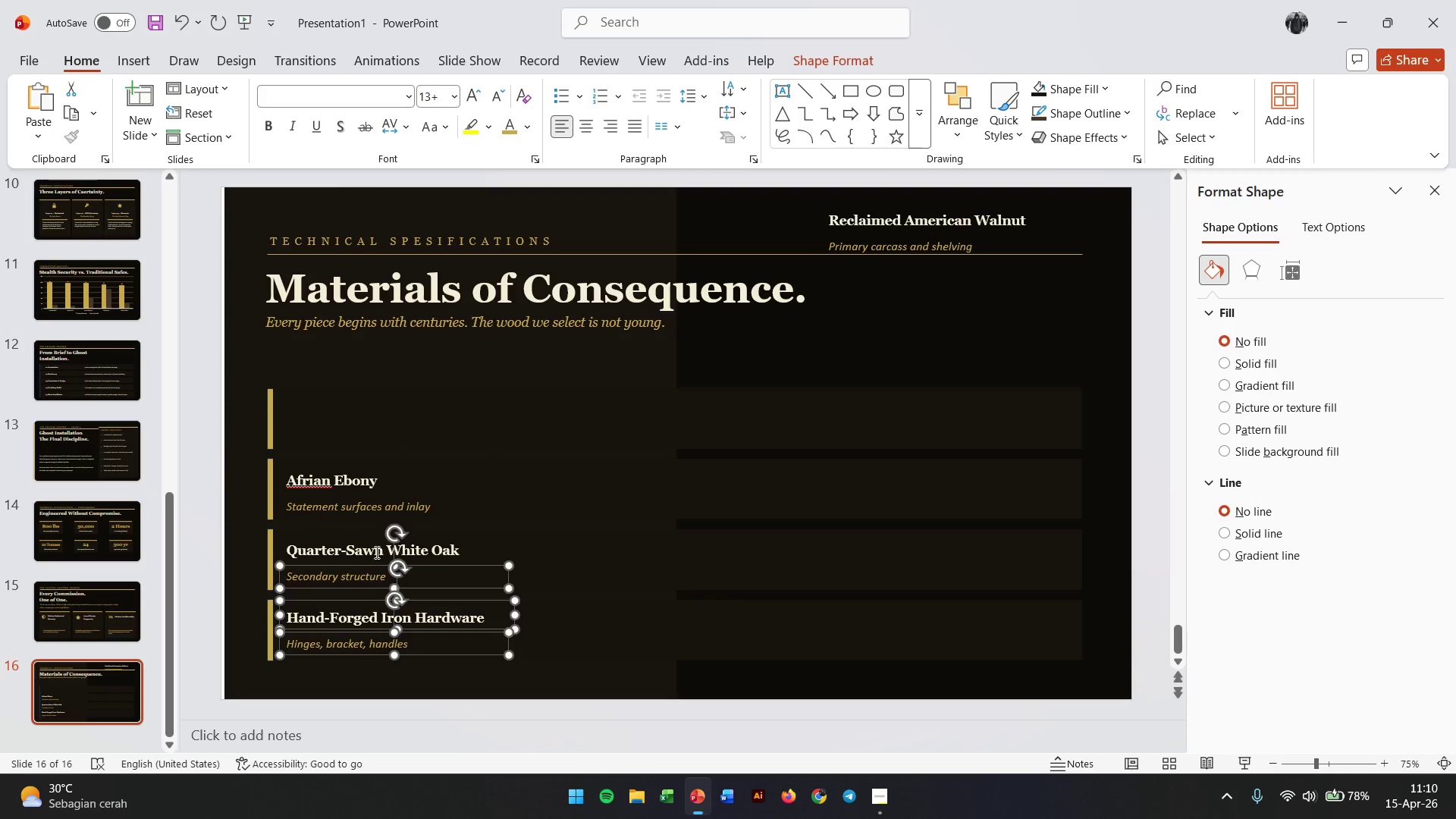 
double_click([375, 548])
 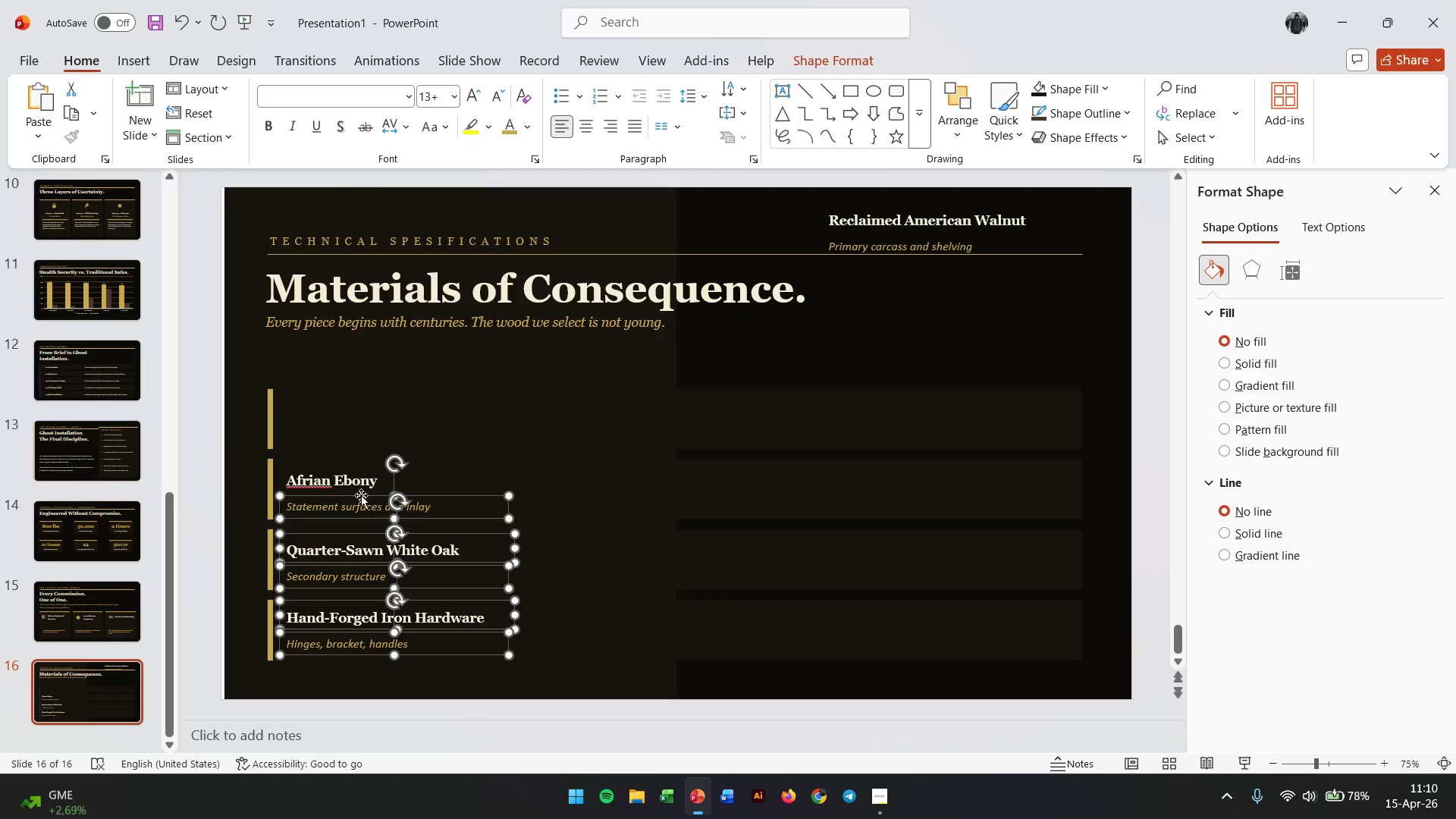 
left_click([344, 478])
 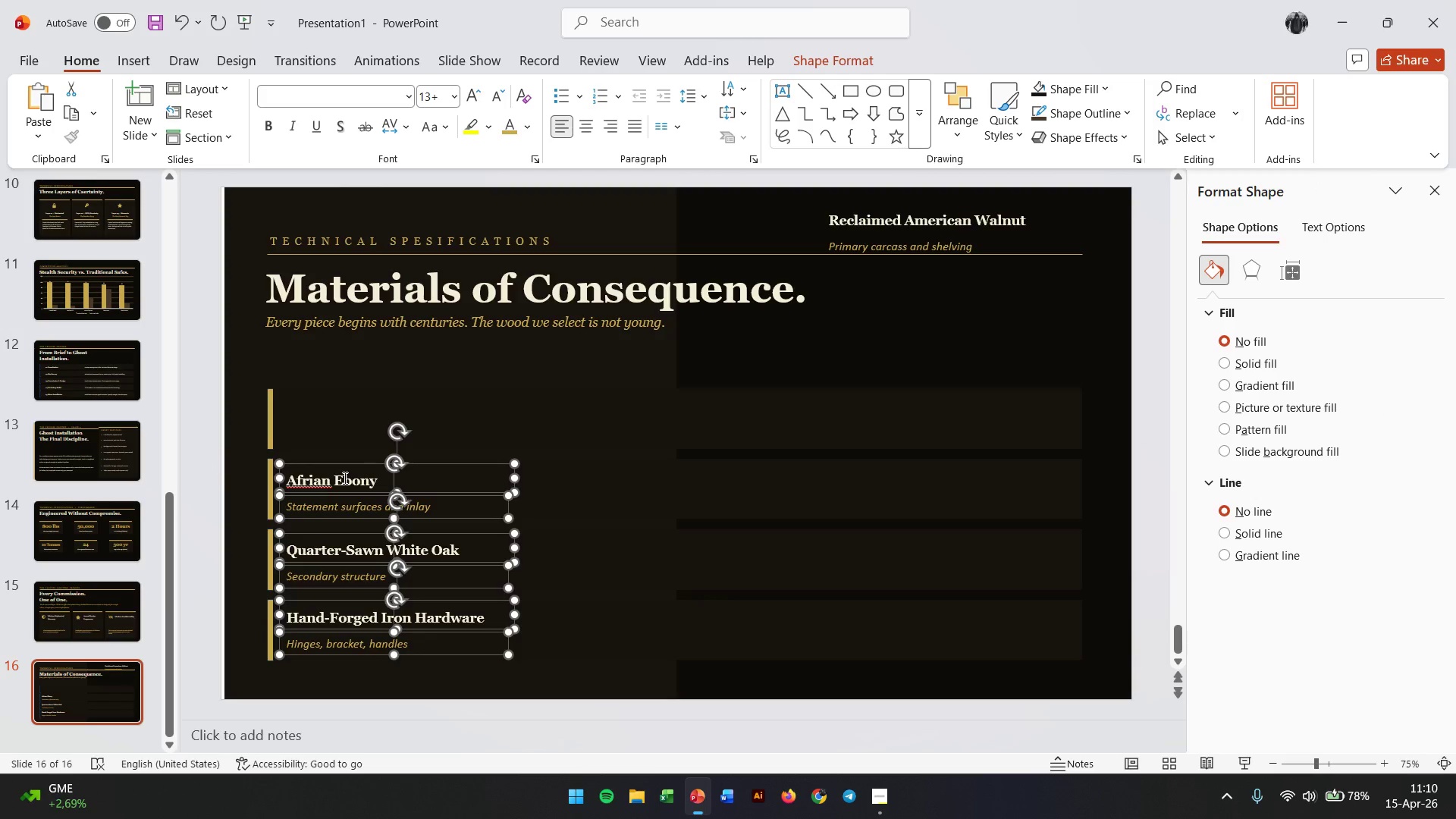 
key(Backspace)
 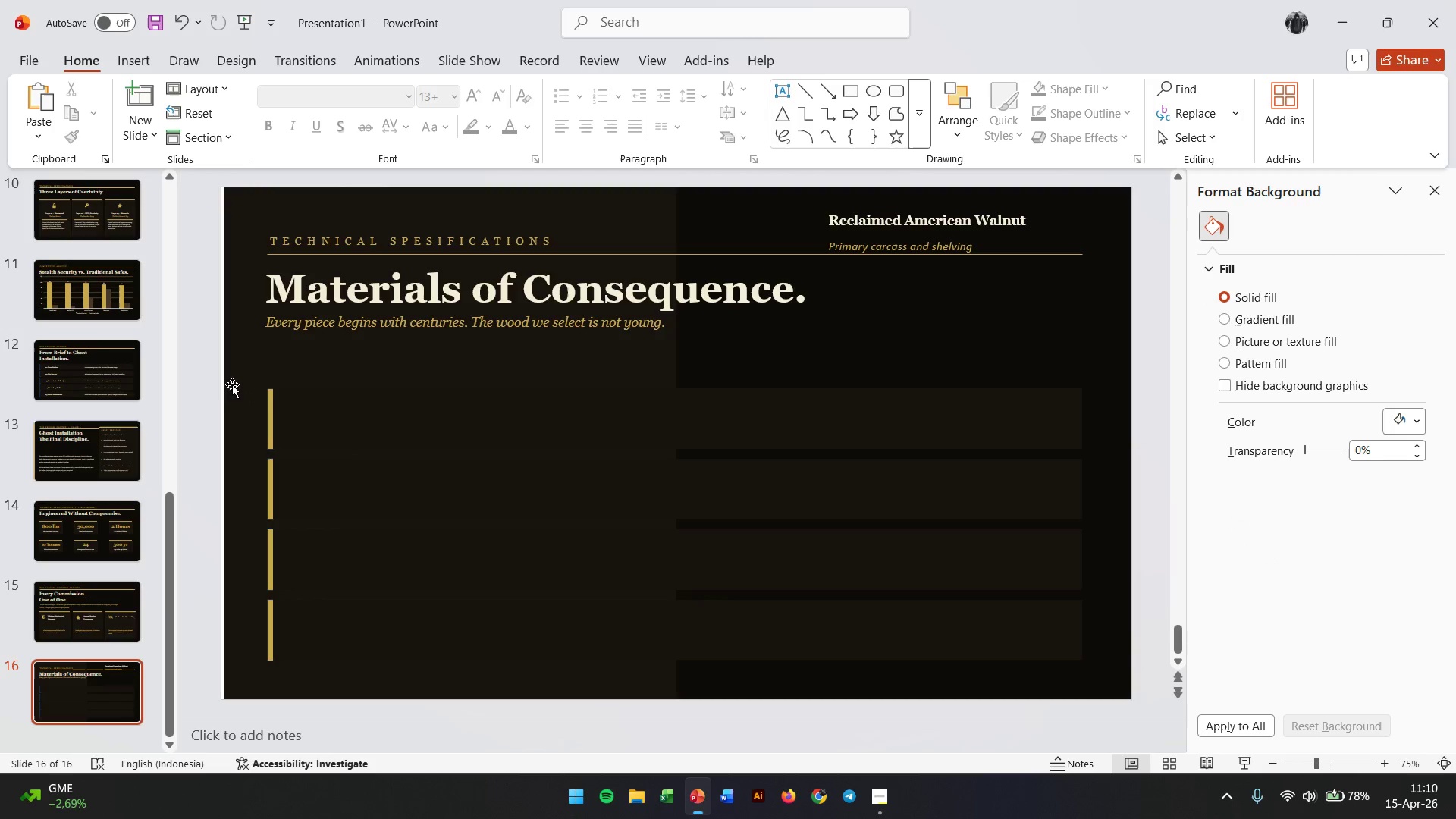 
left_click_drag(start_coordinate=[196, 369], to_coordinate=[1136, 689])
 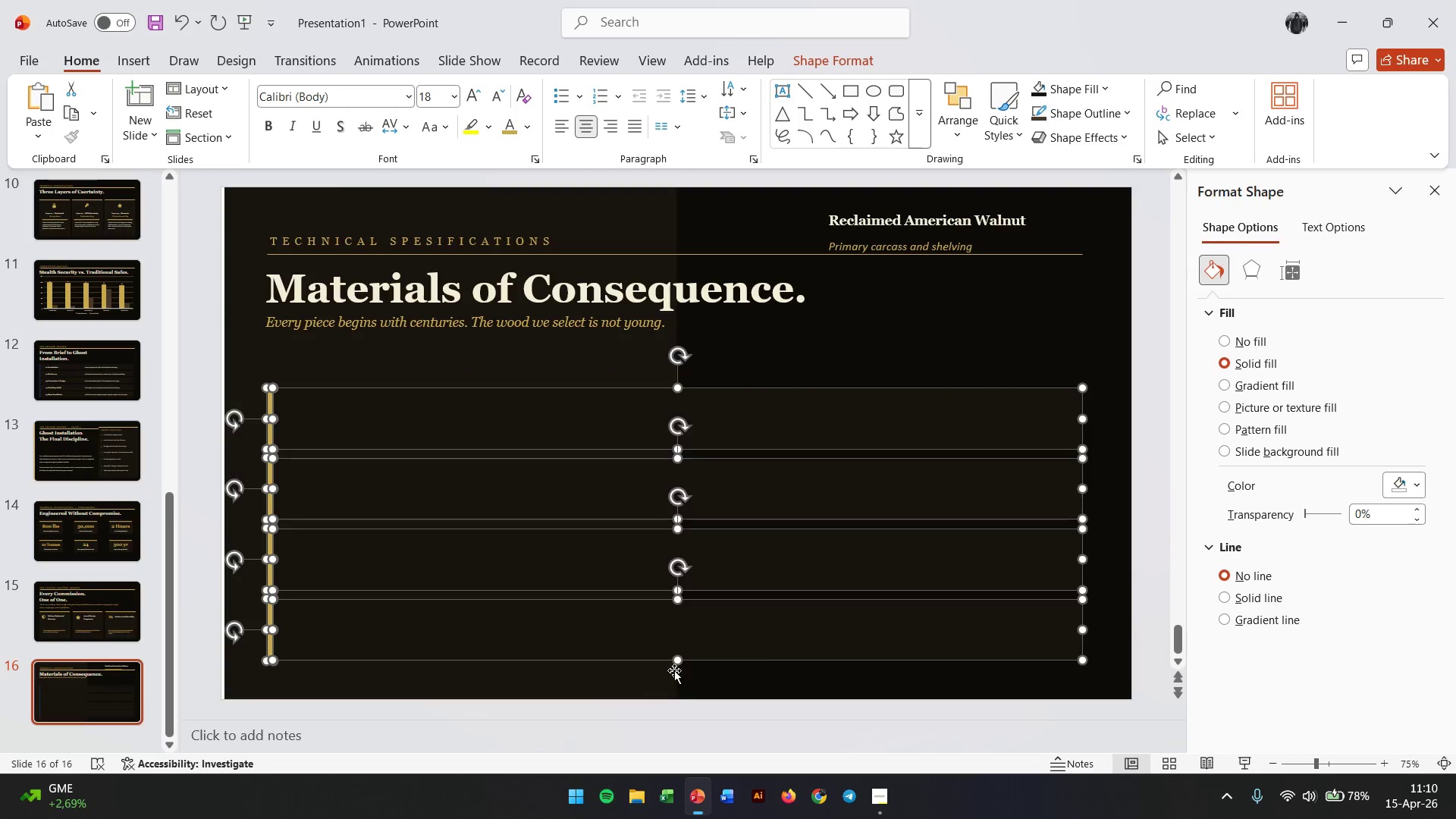 
wait(5.64)
 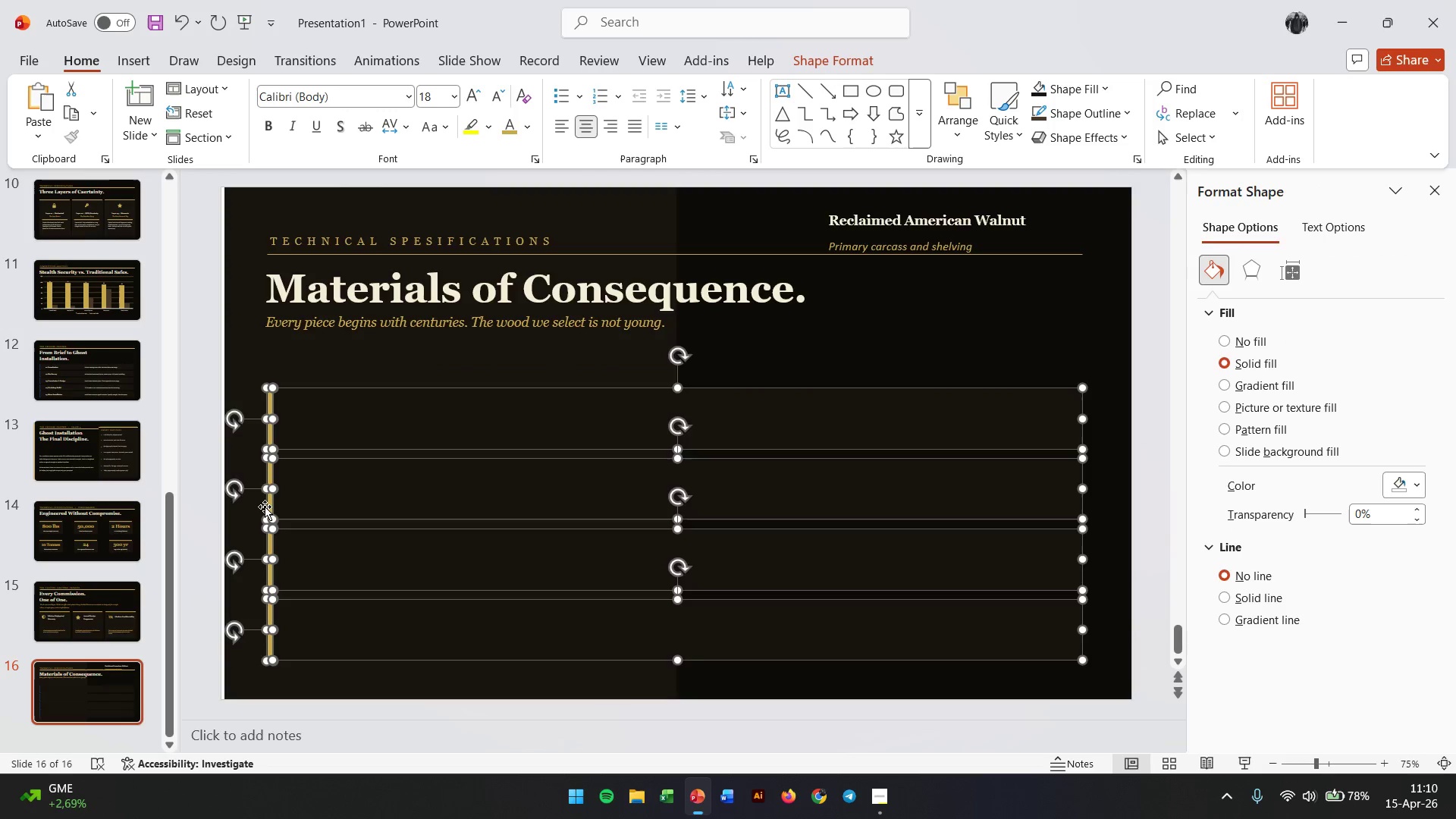 
left_click_drag(start_coordinate=[1085, 493], to_coordinate=[635, 471])
 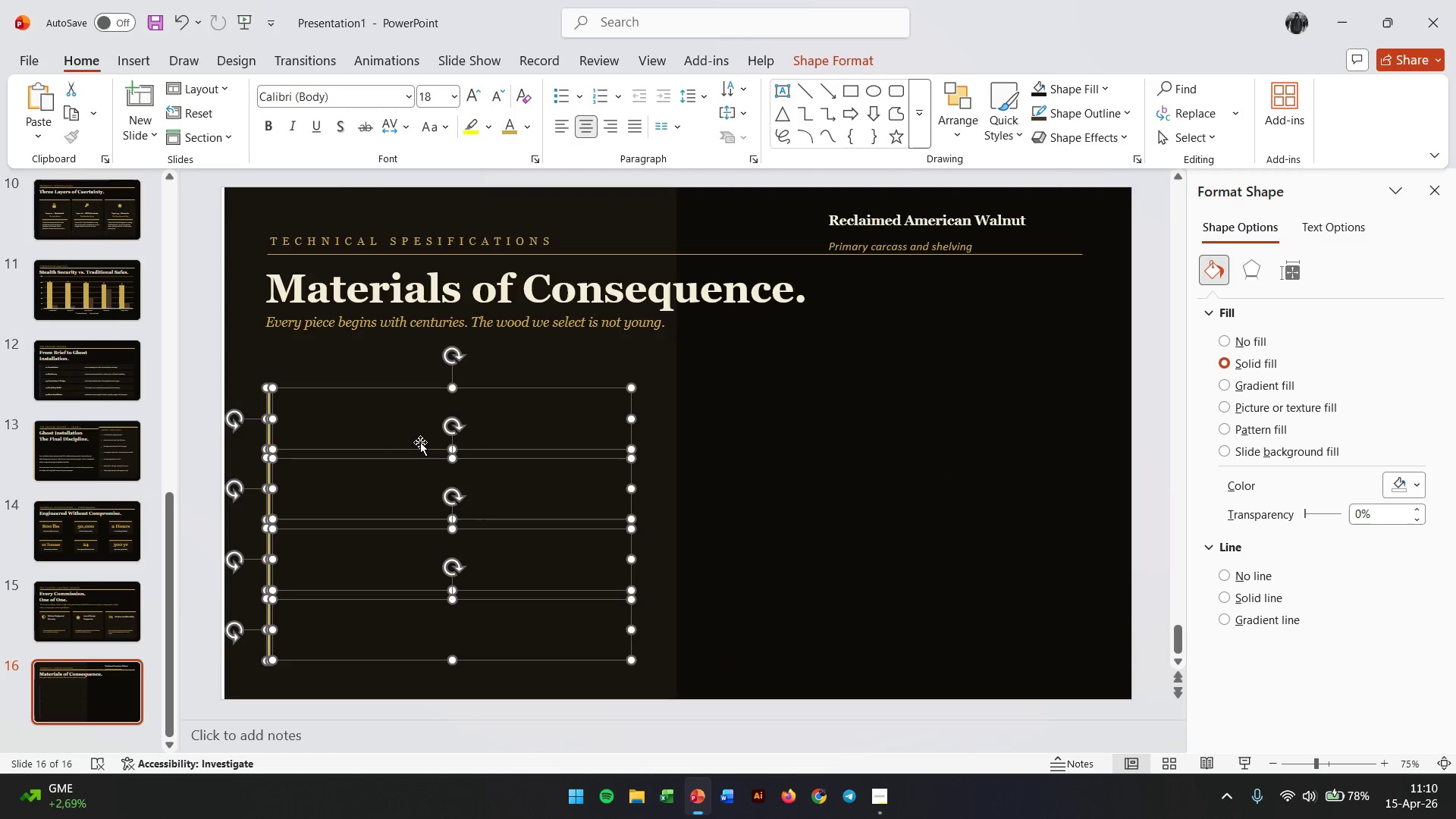 
left_click_drag(start_coordinate=[420, 442], to_coordinate=[882, 448])
 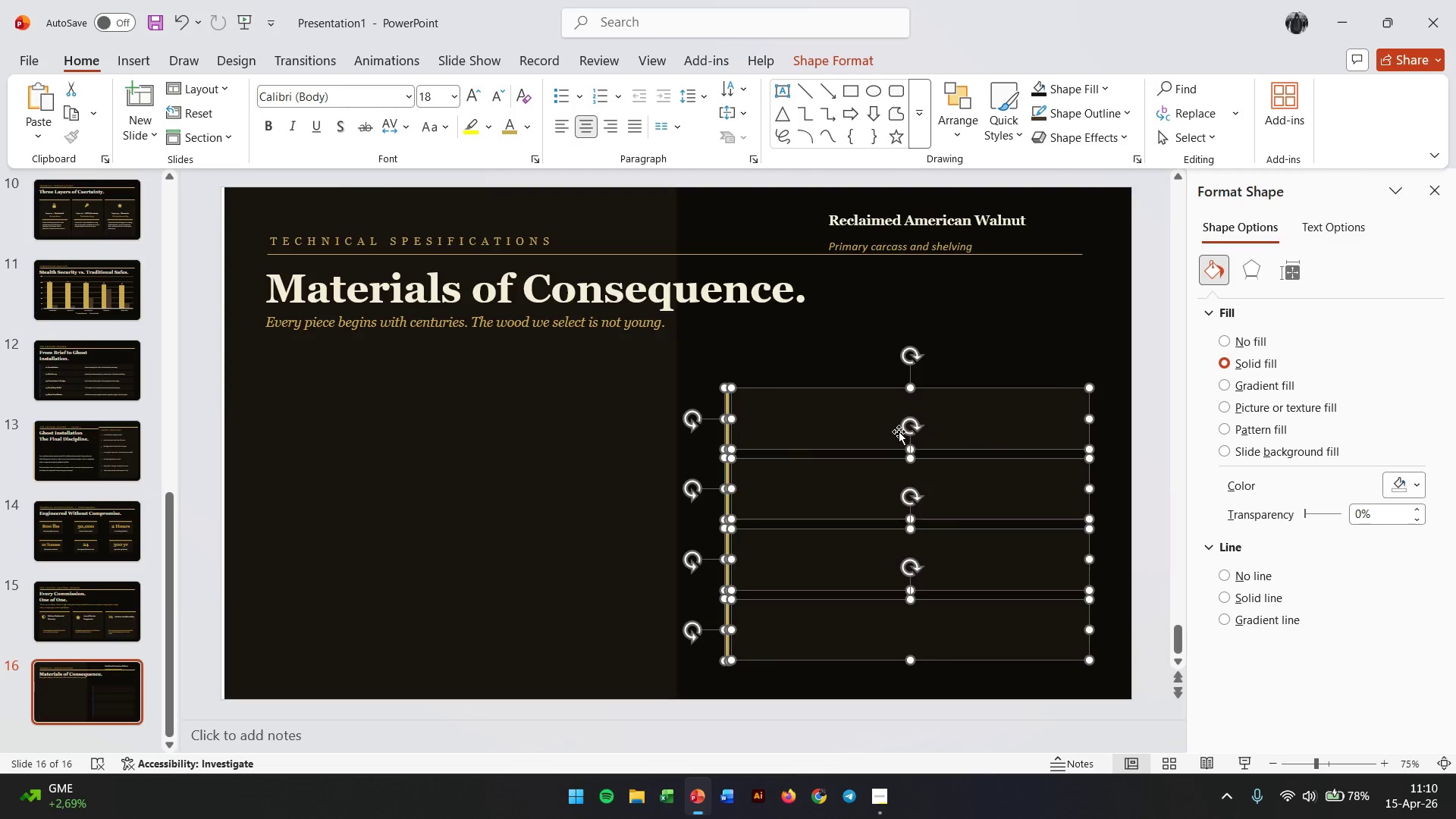 
hold_key(key=ShiftLeft, duration=2.72)
 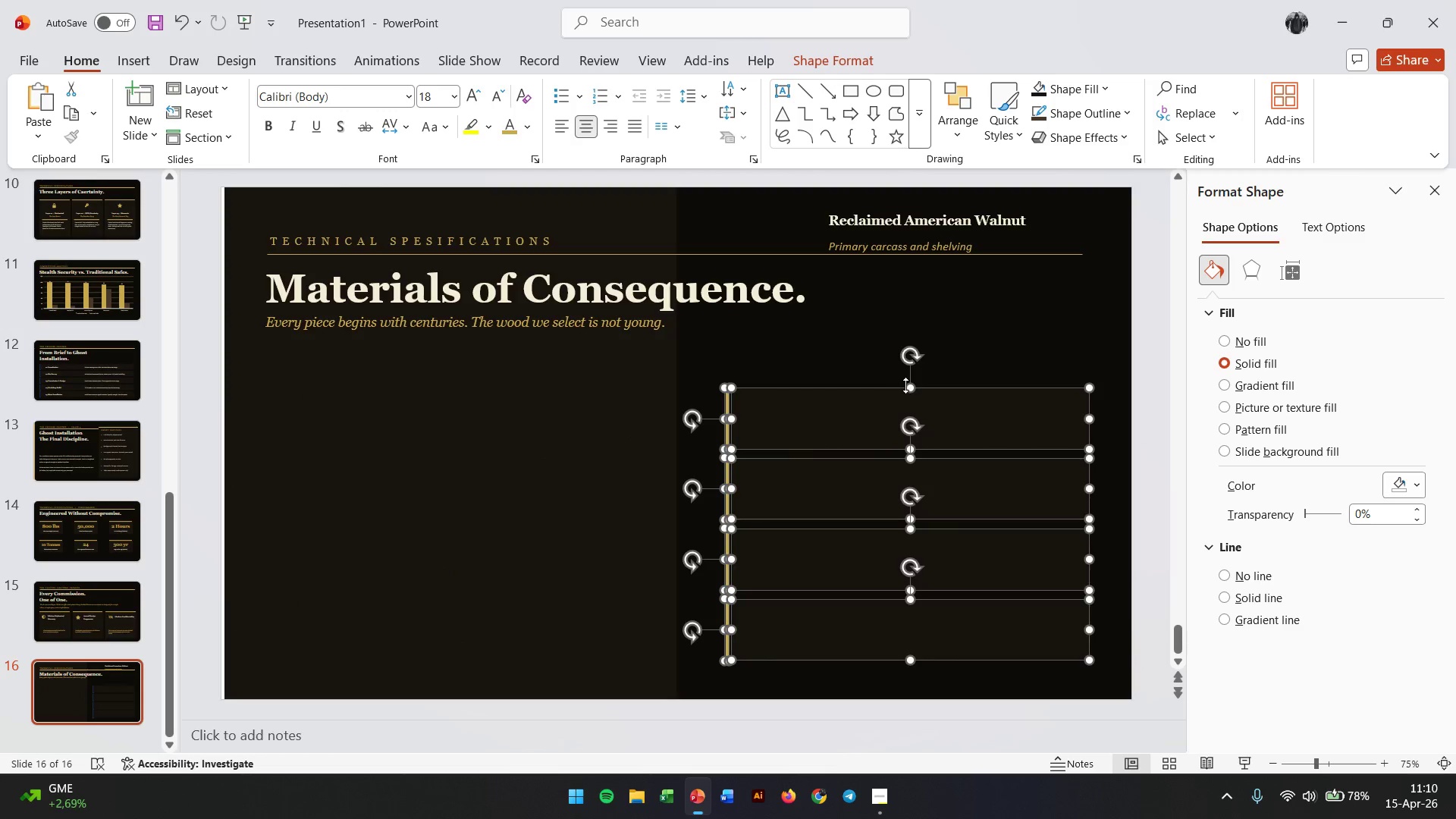 
left_click_drag(start_coordinate=[905, 385], to_coordinate=[906, 358])
 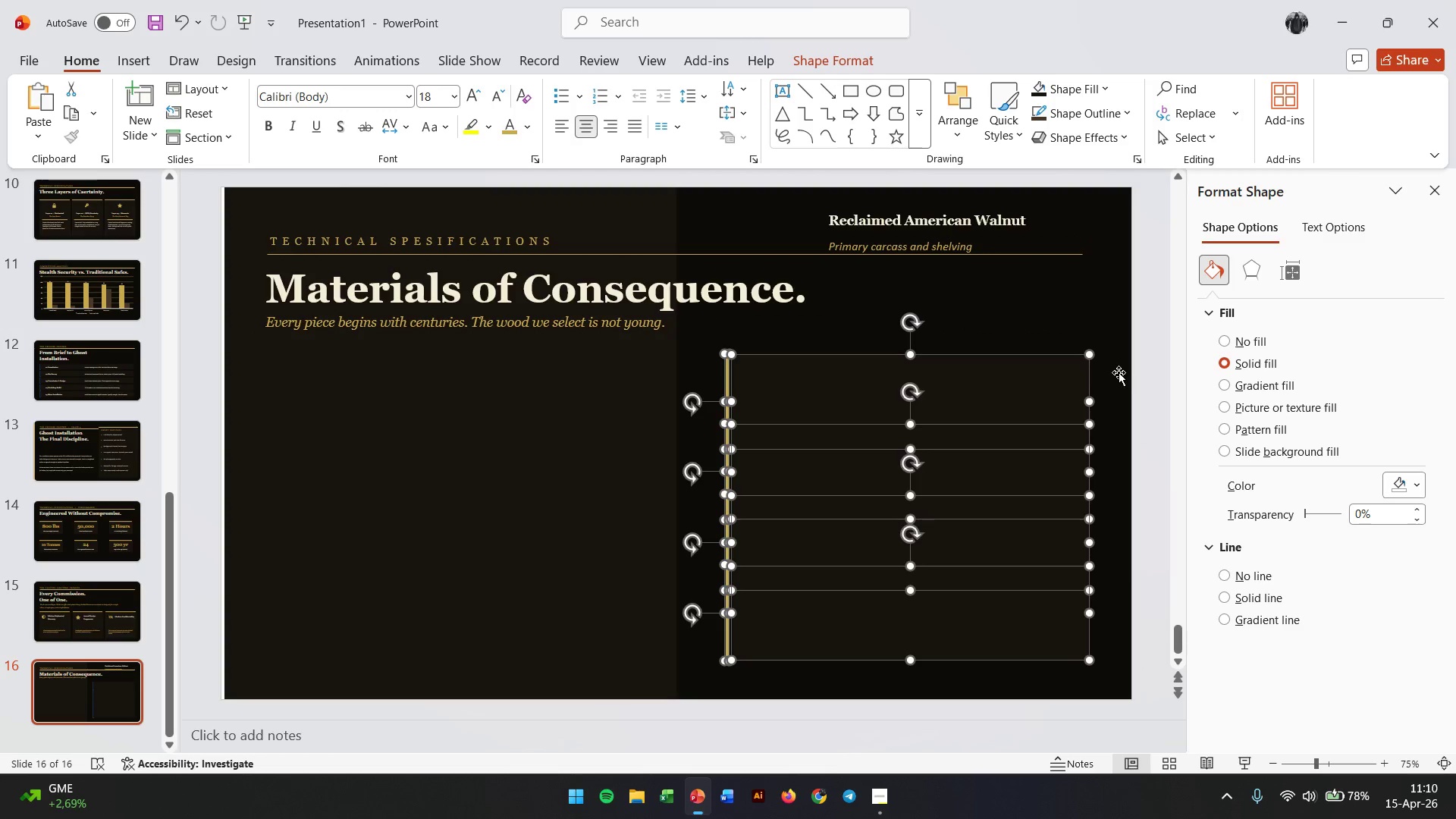 
left_click([1147, 371])
 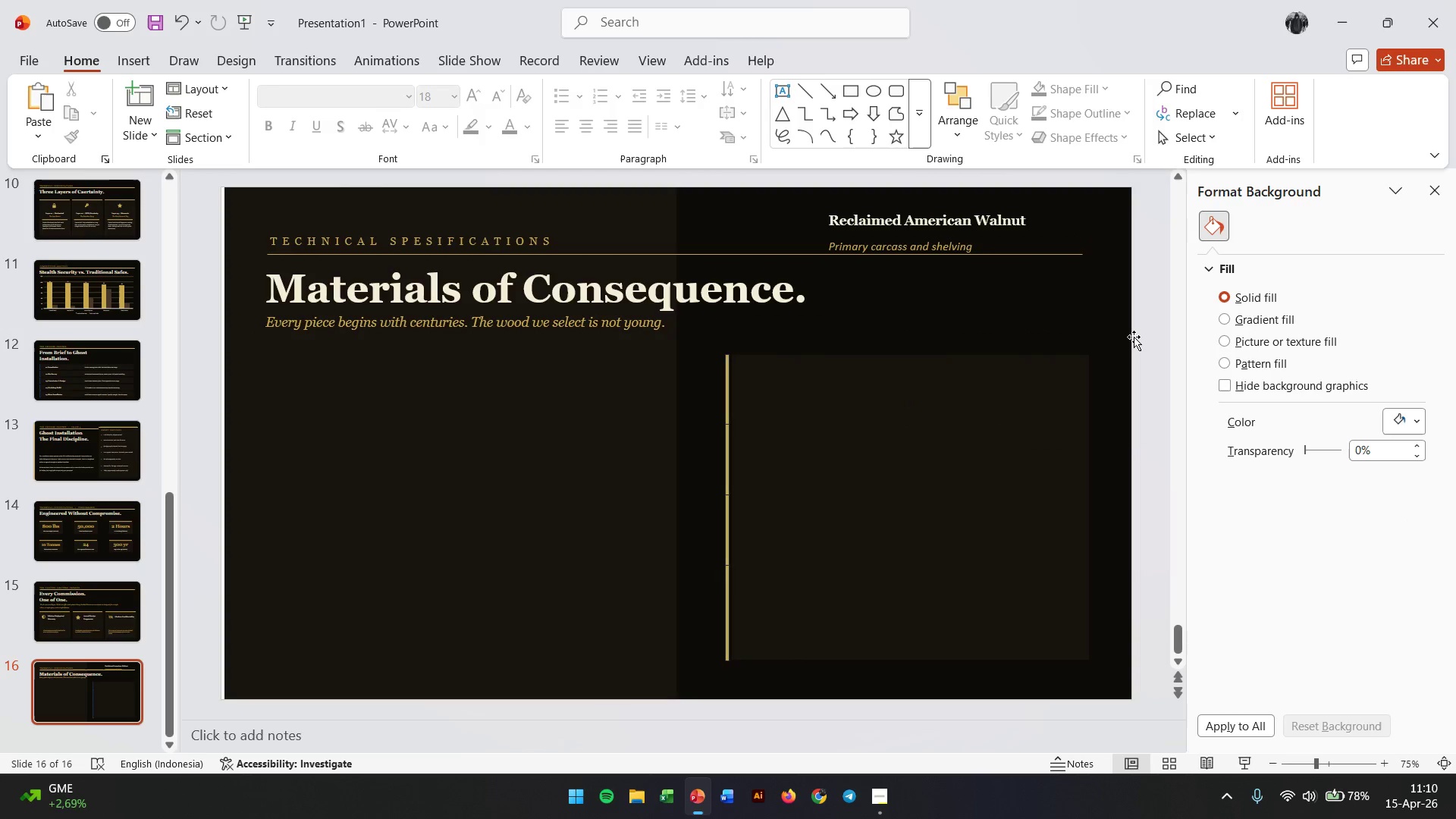 
left_click_drag(start_coordinate=[1134, 337], to_coordinate=[1124, 343])
 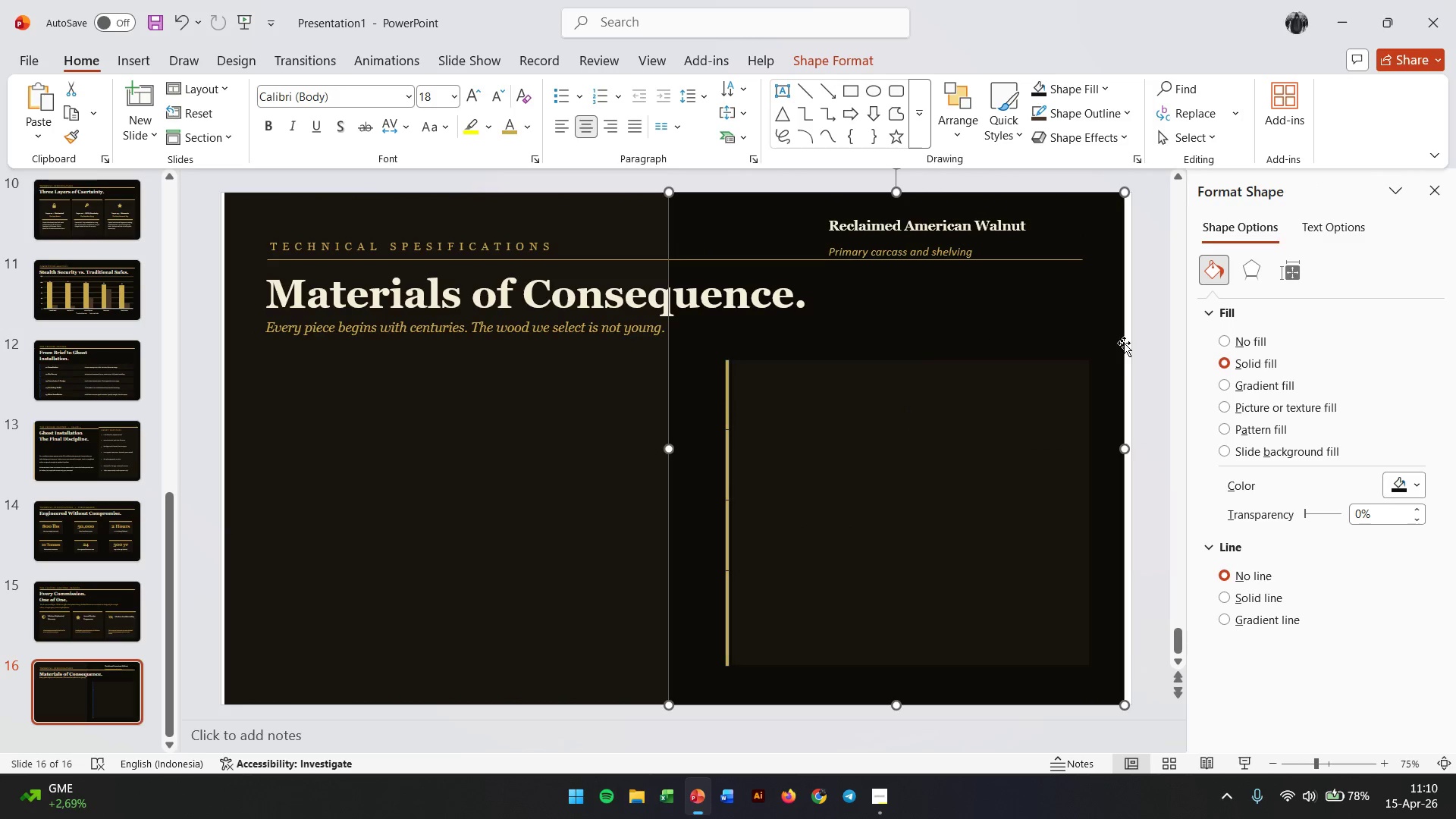 
key(Control+ControlLeft)
 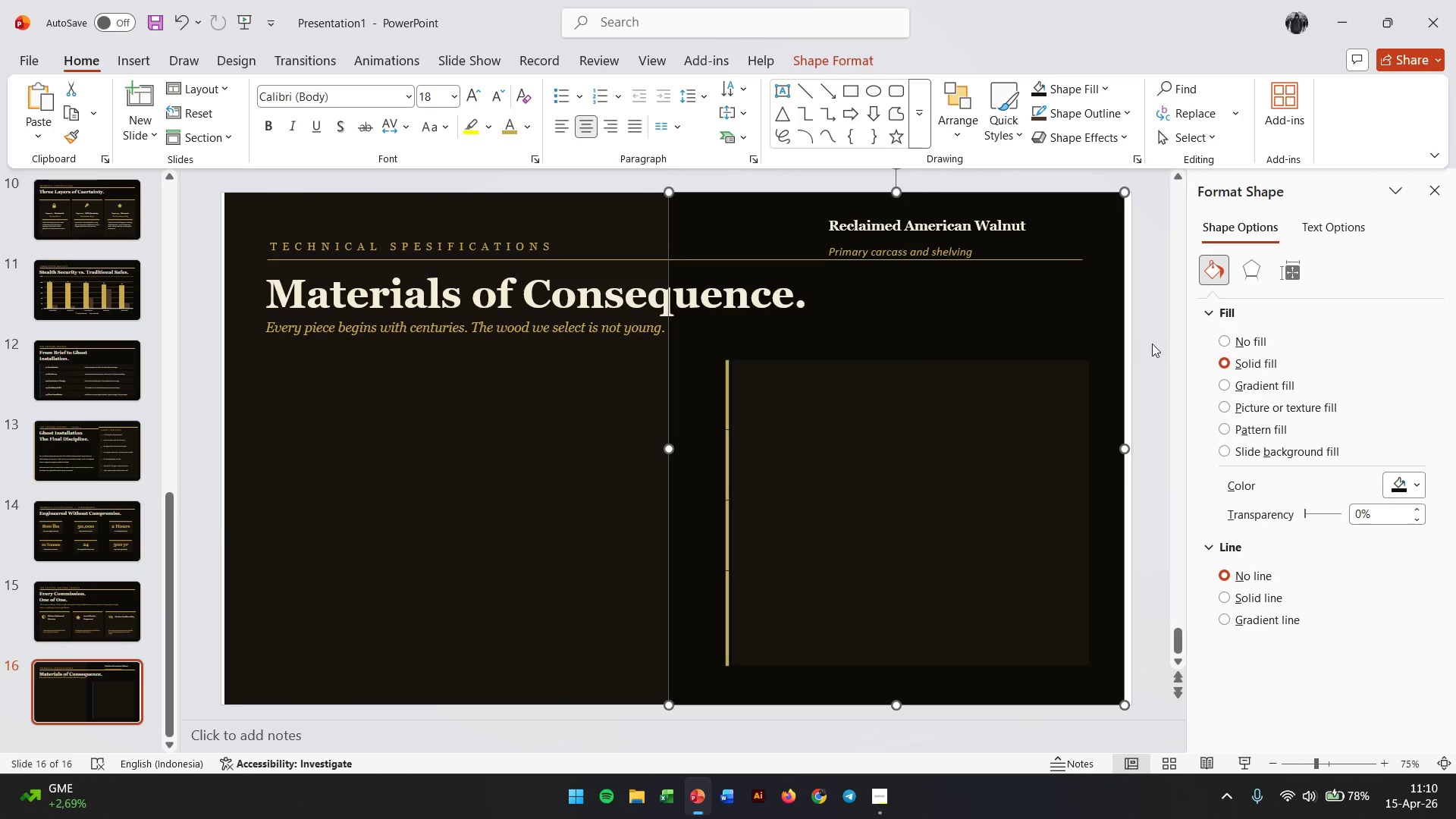 
key(Control+Shift+ShiftLeft)
 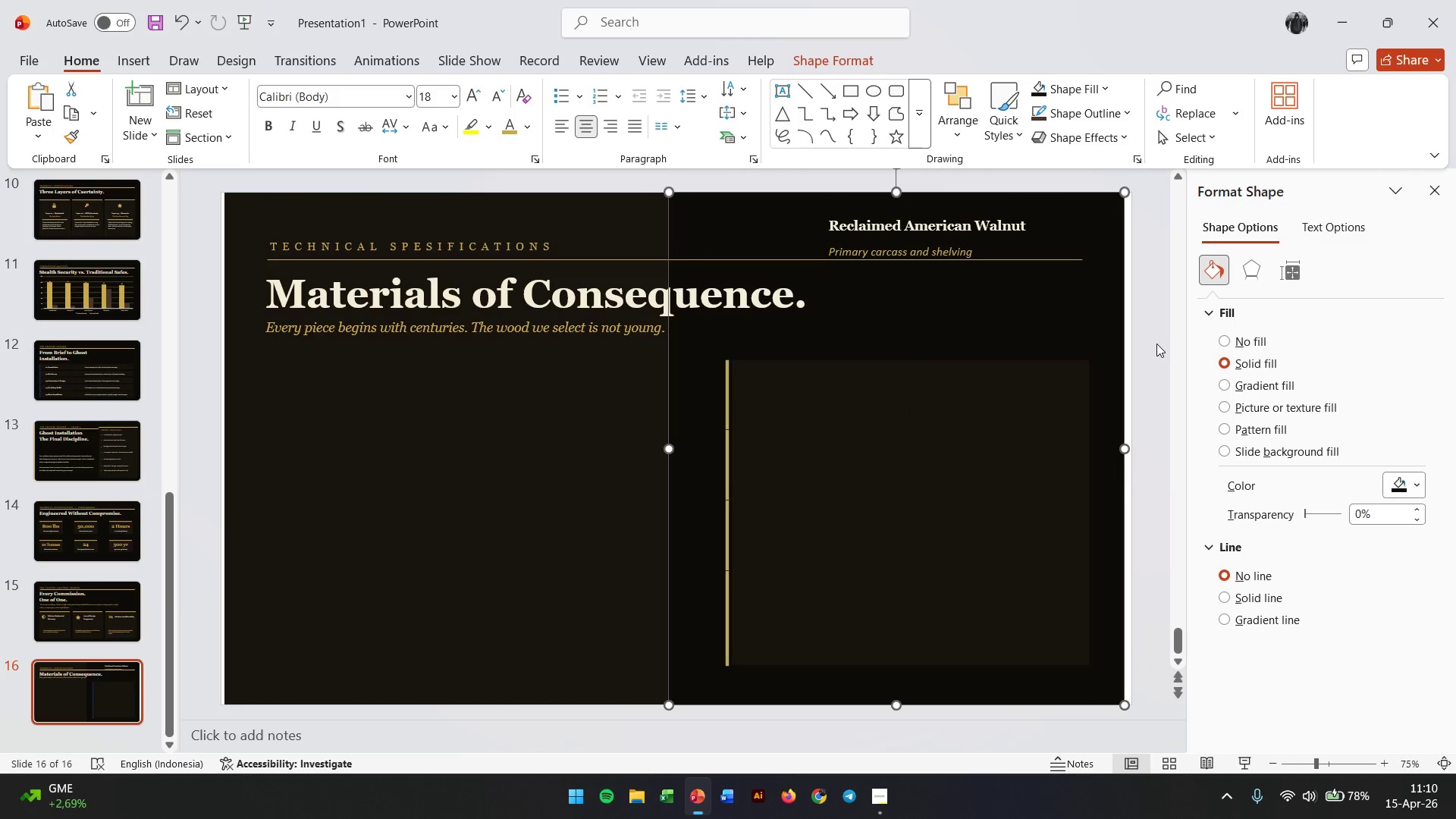 
key(Control+Z)
 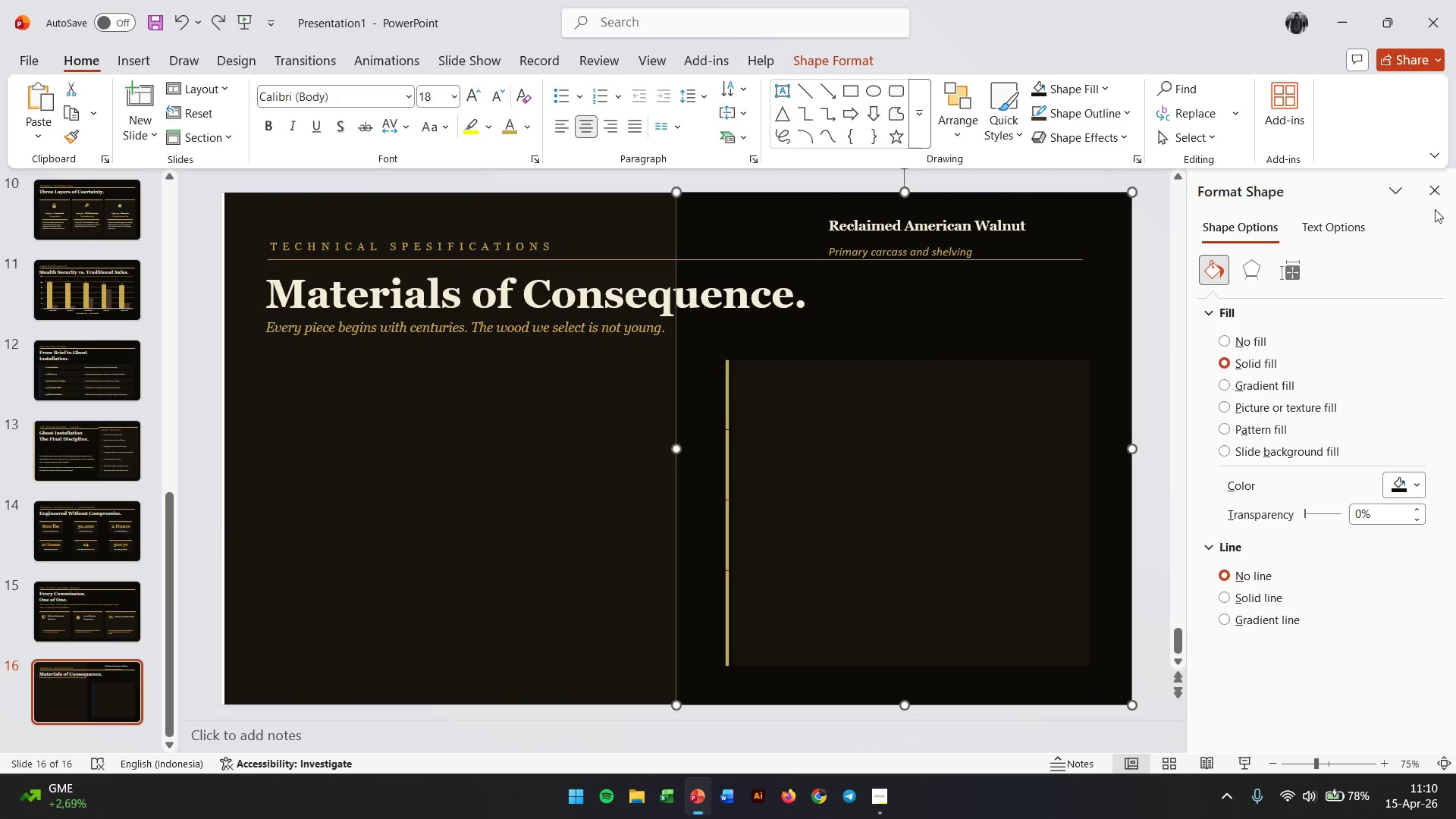 
left_click([1434, 197])
 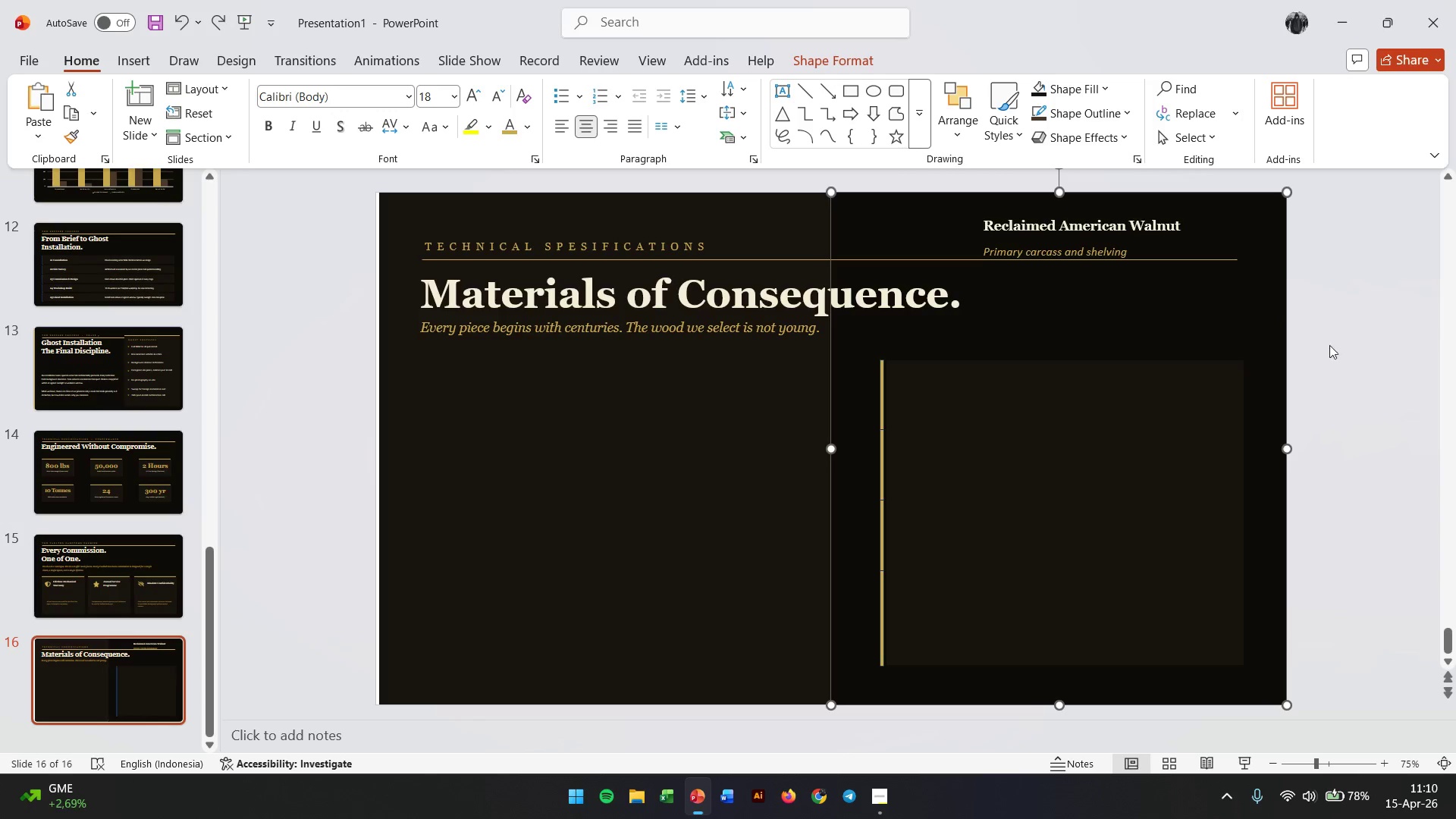 
left_click_drag(start_coordinate=[1321, 352], to_coordinate=[861, 452])
 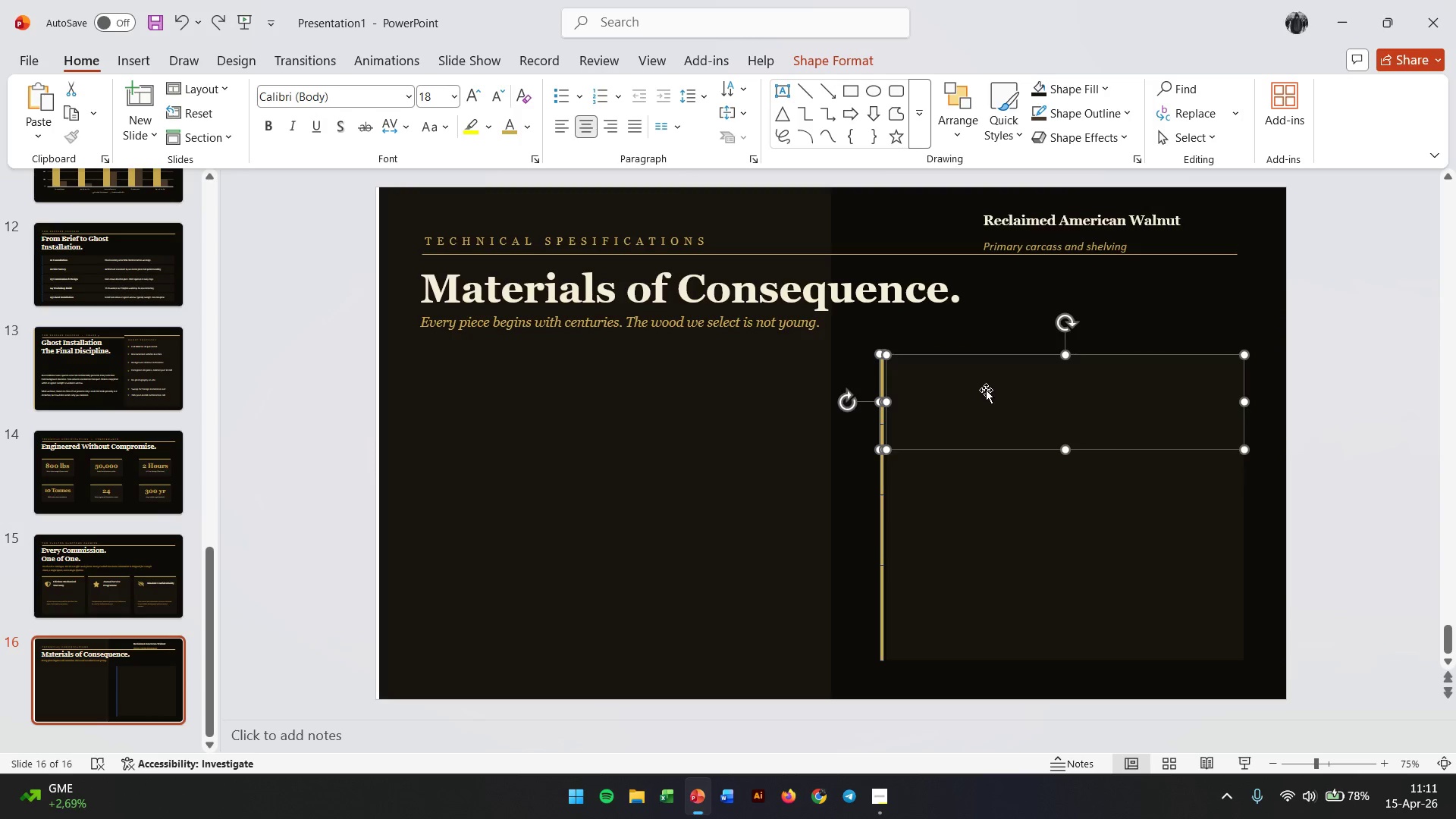 
left_click_drag(start_coordinate=[986, 390], to_coordinate=[998, 316])
 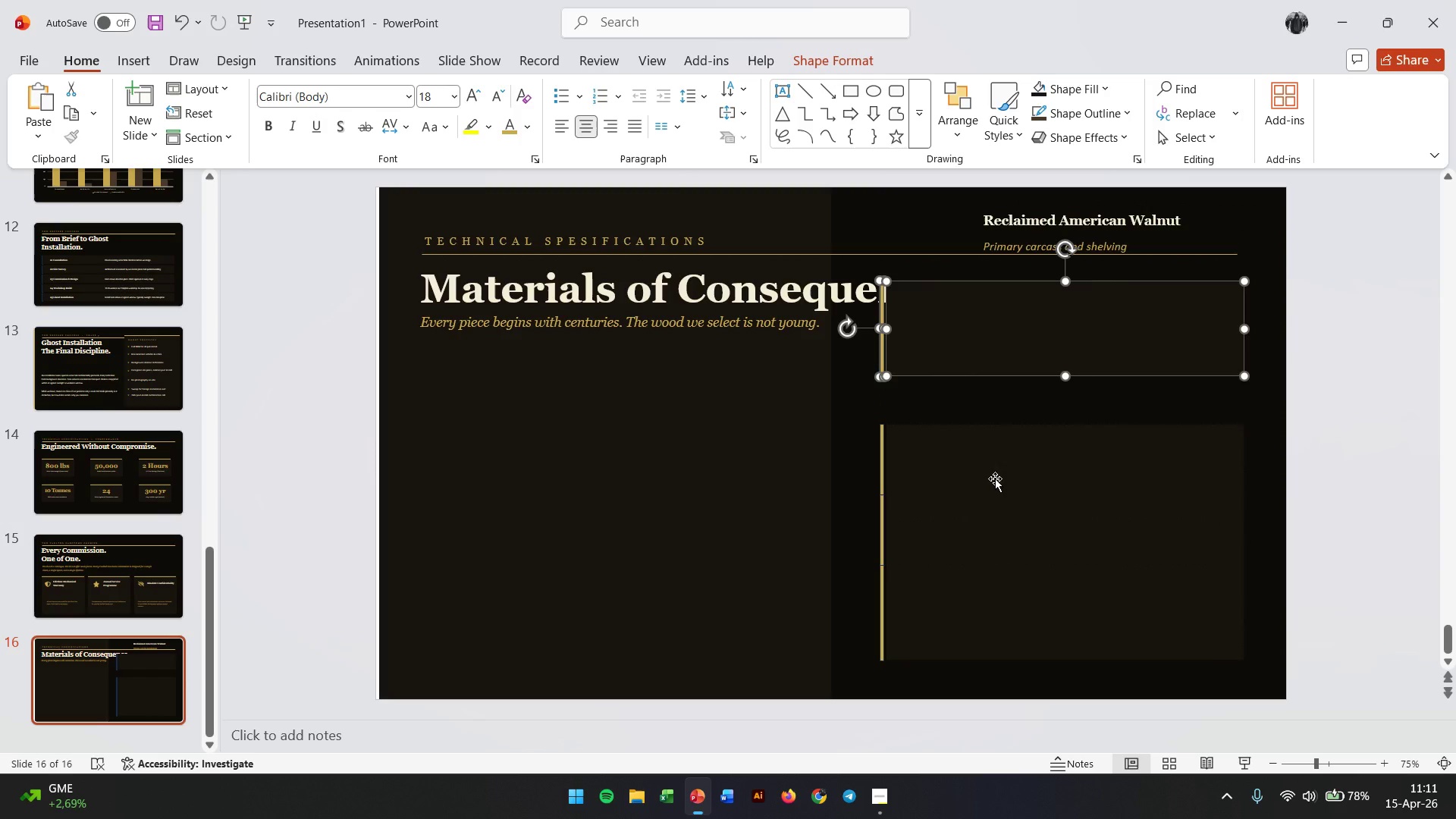 
hold_key(key=ShiftLeft, duration=6.61)
 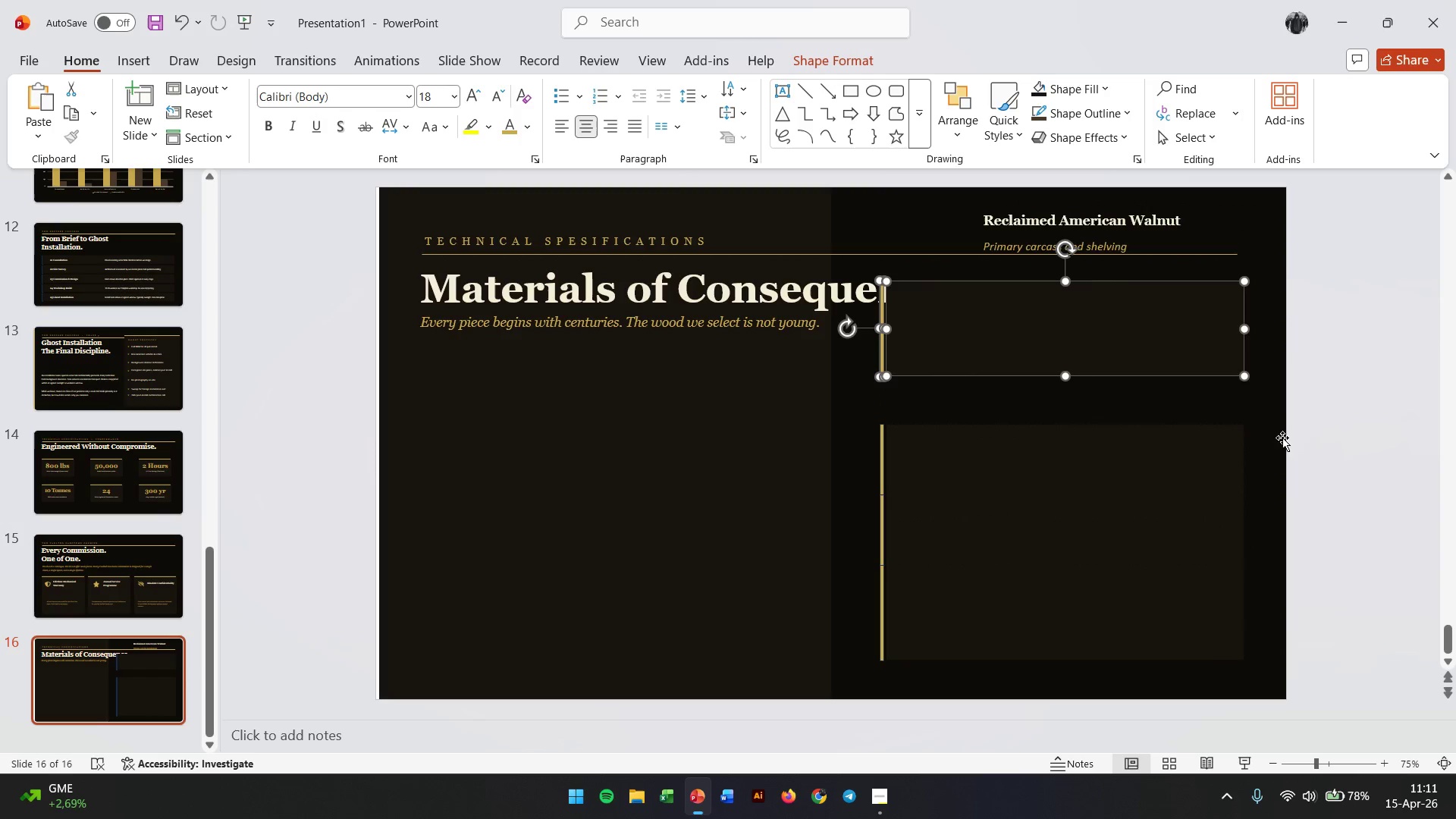 
left_click_drag(start_coordinate=[1311, 413], to_coordinate=[858, 704])
 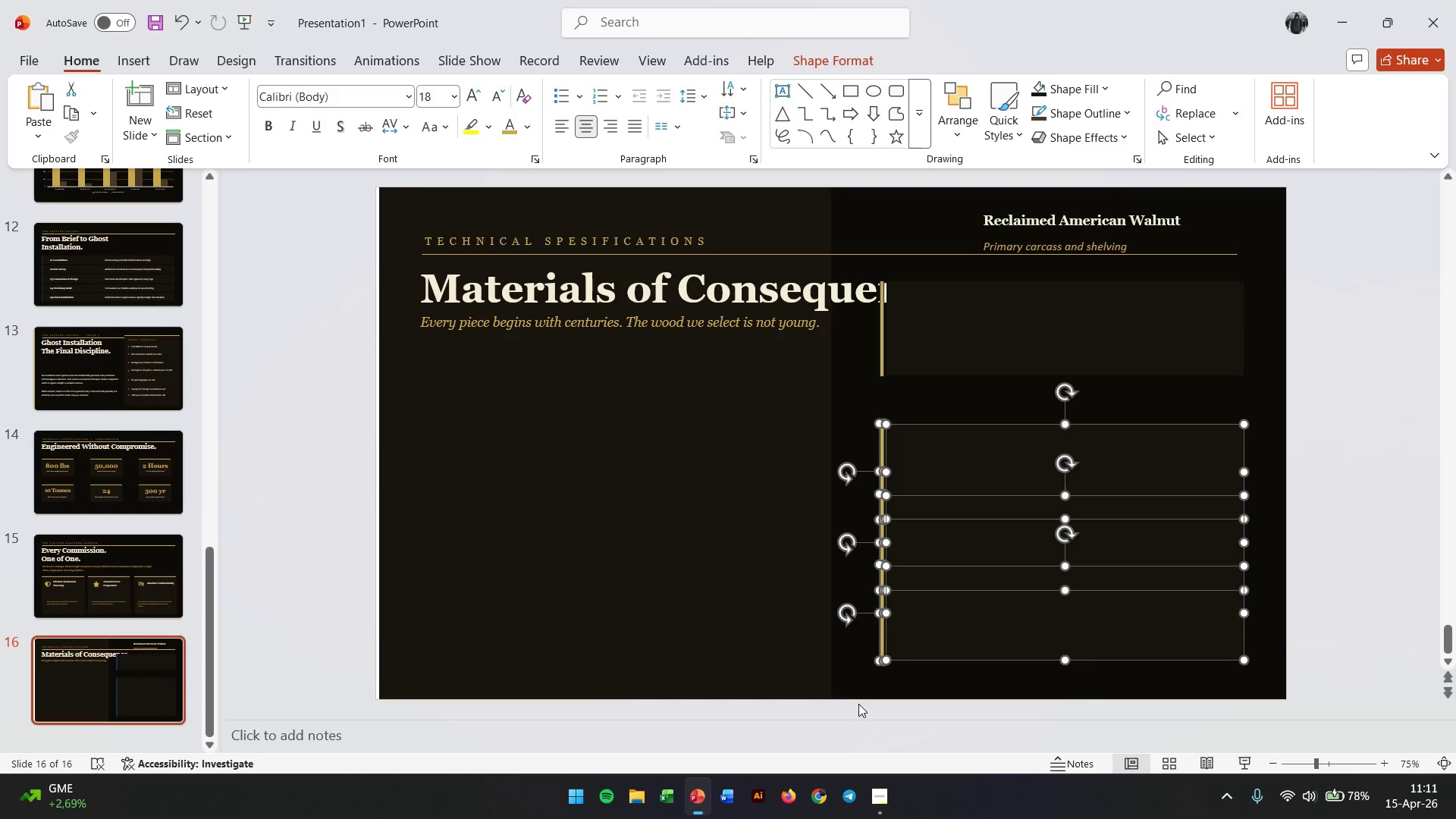 
key(Backspace)
 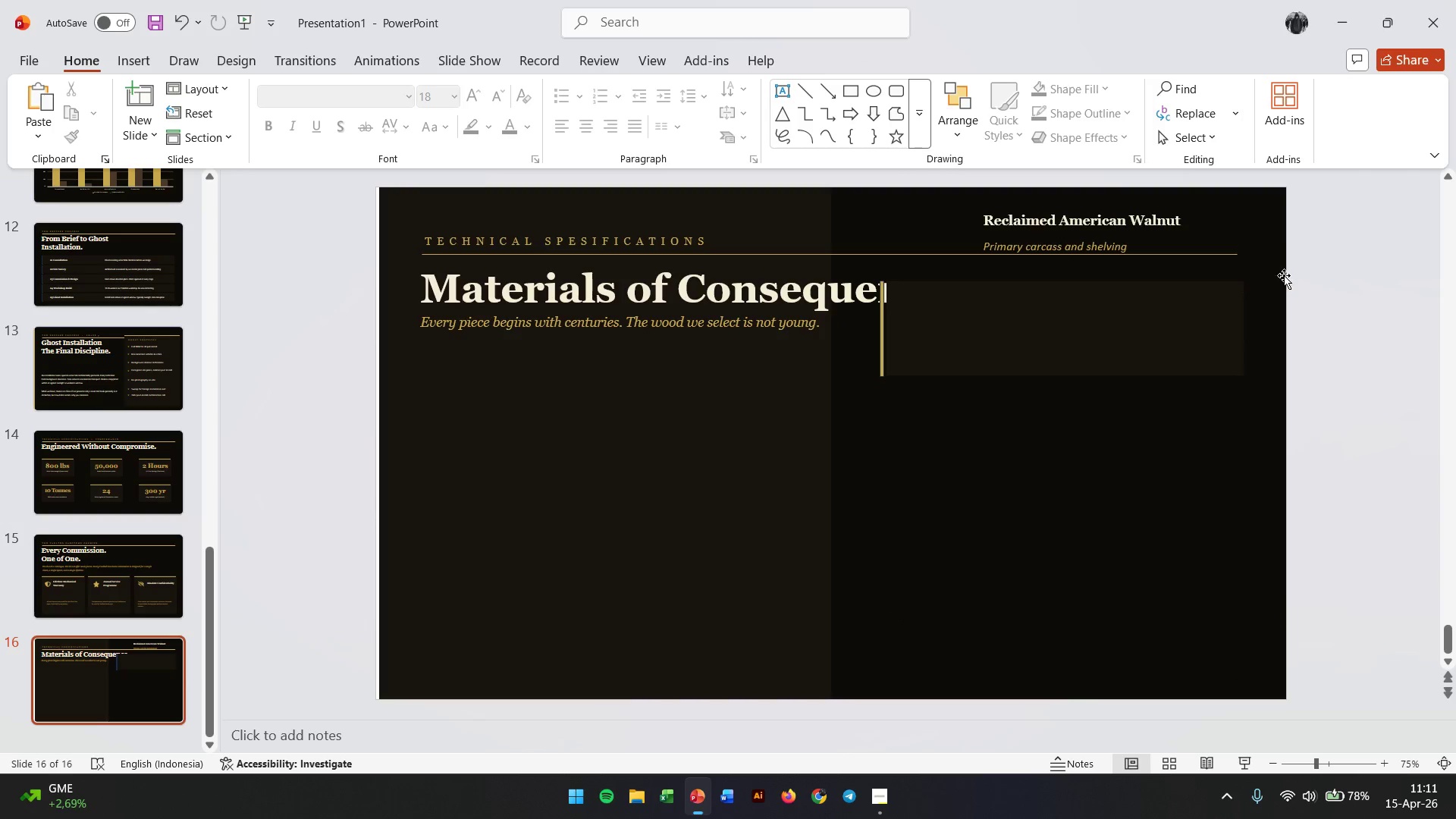 
wait(5.64)
 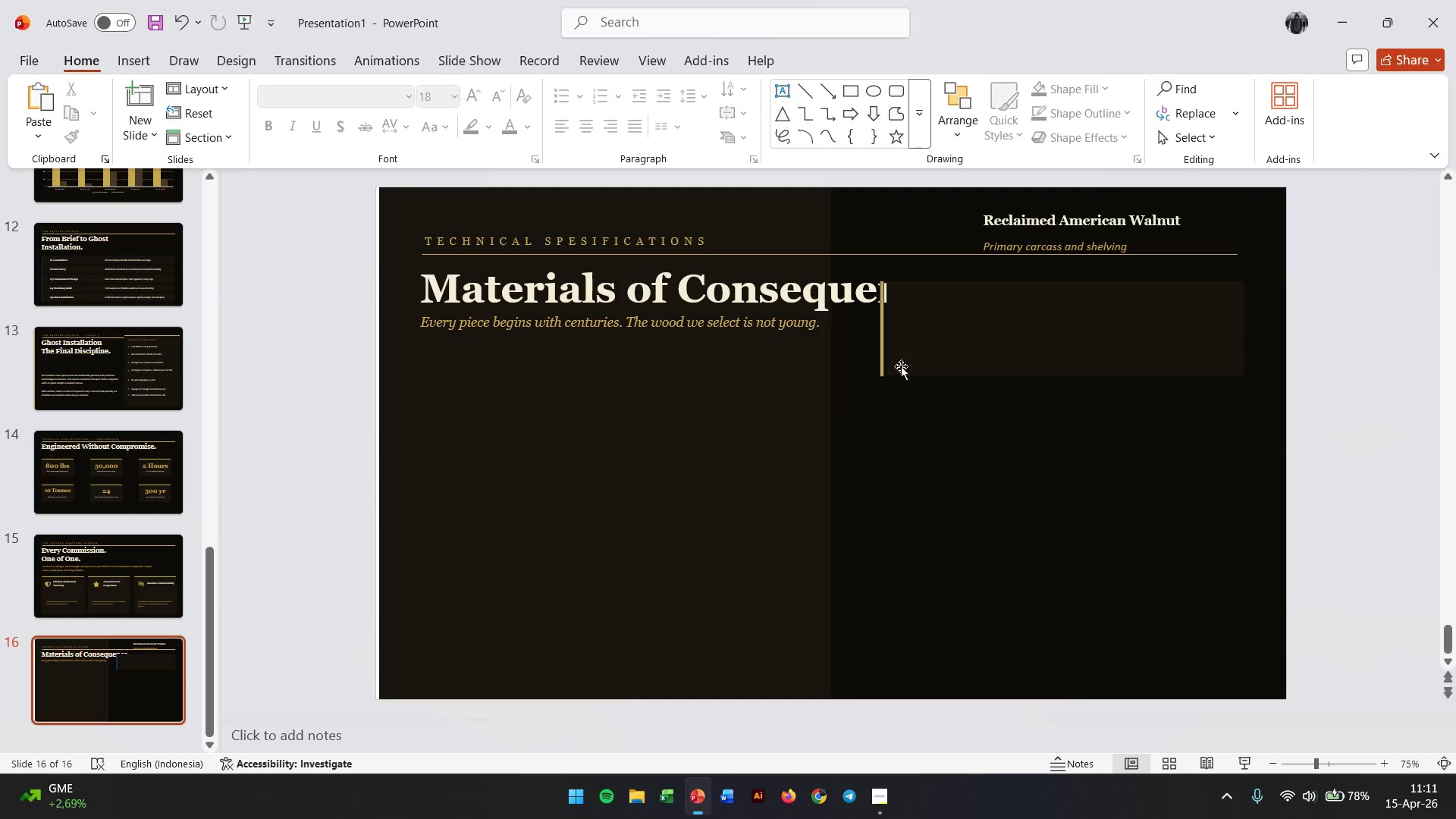 
left_click([1050, 343])
 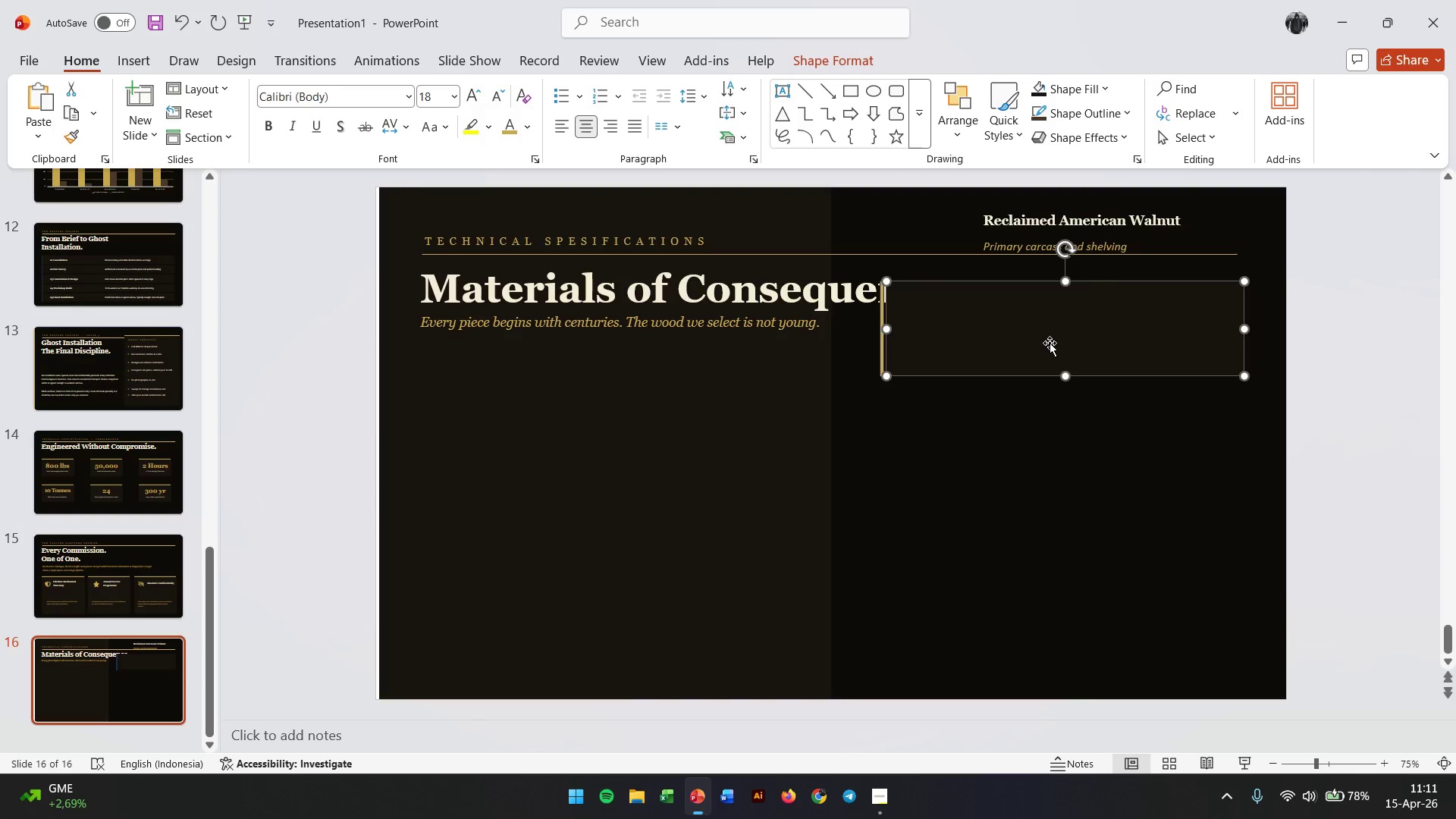 
right_click([1050, 343])
 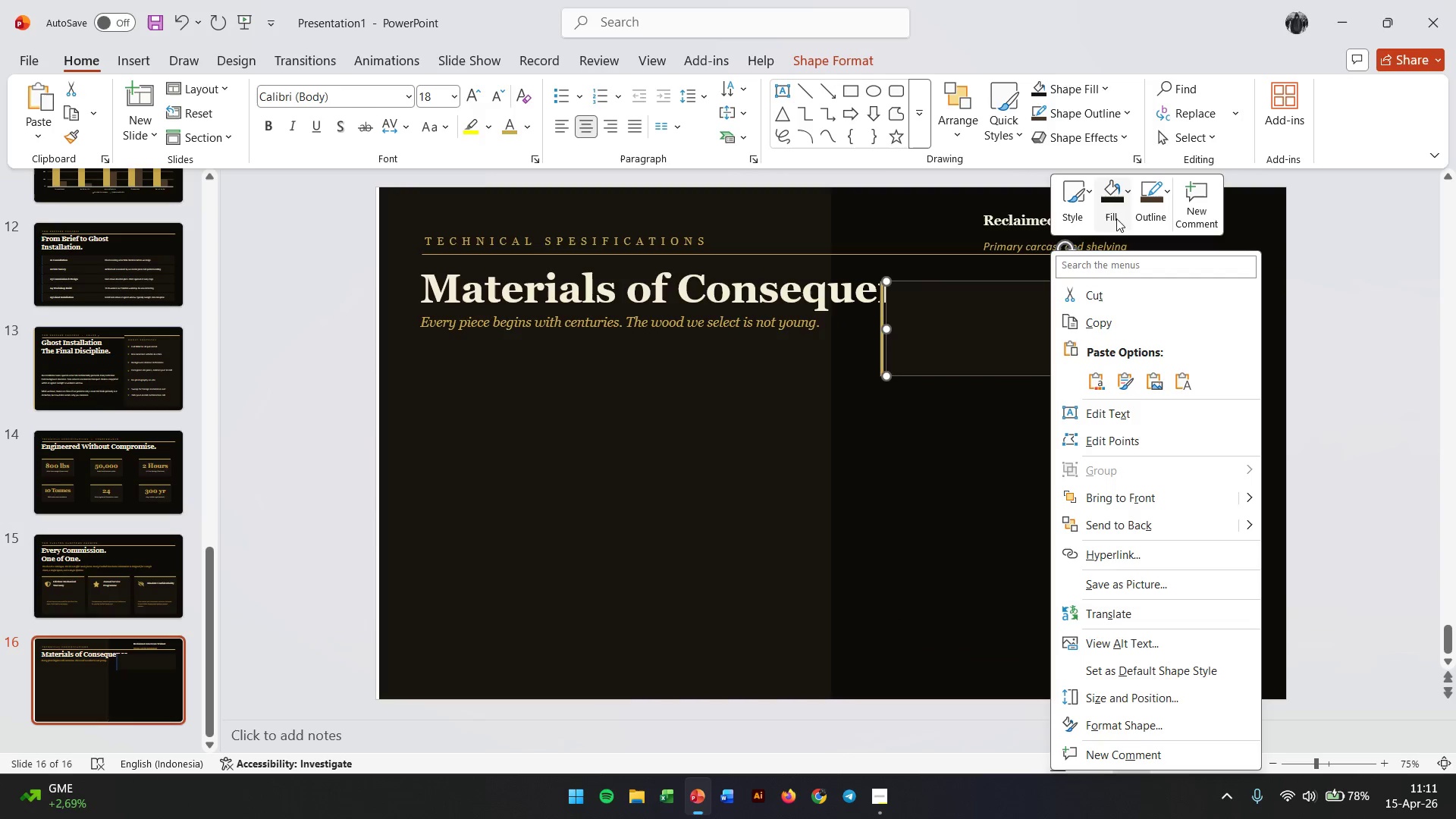 
left_click([1119, 193])
 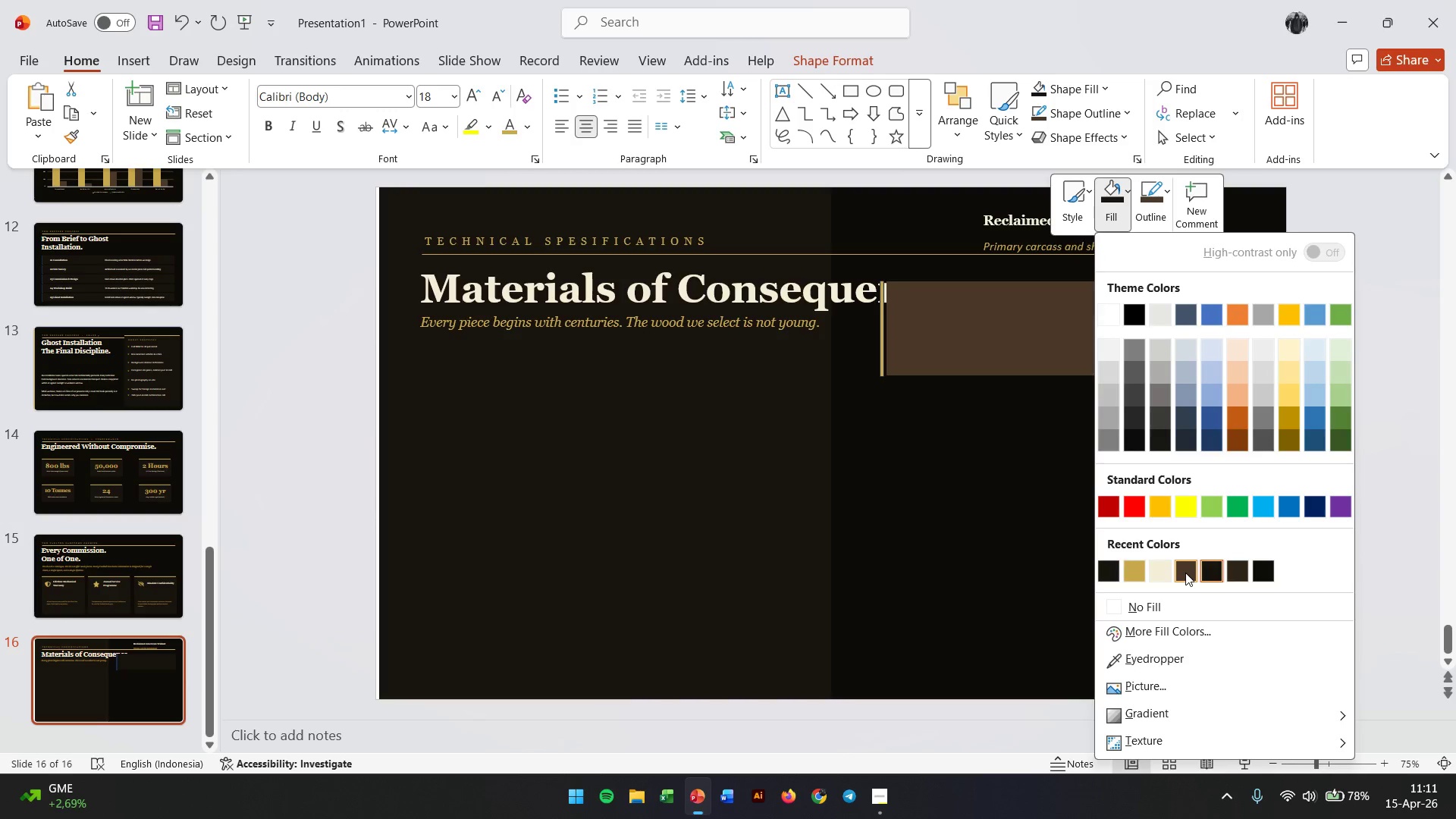 
left_click([1185, 573])
 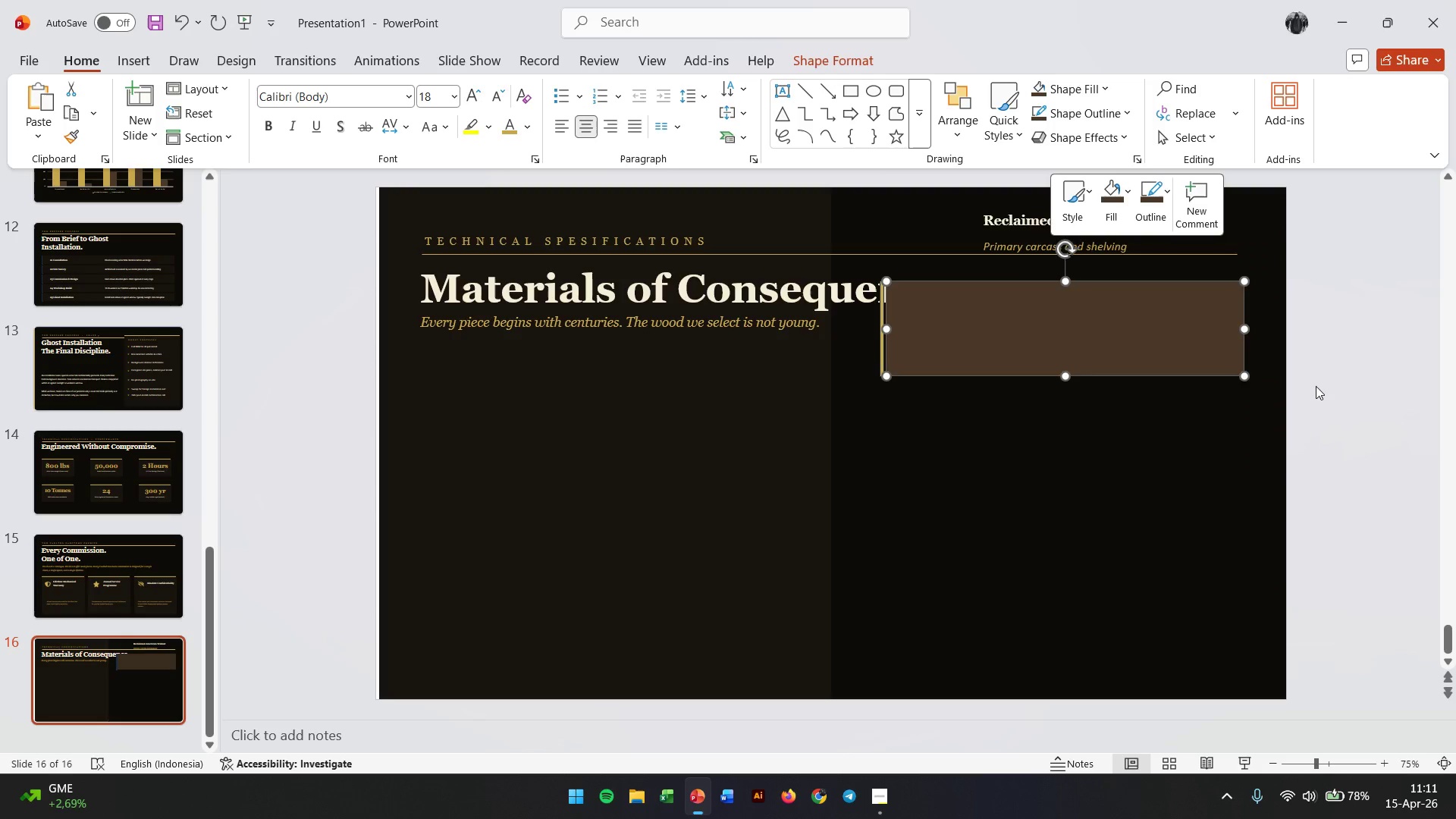 
left_click([1318, 379])
 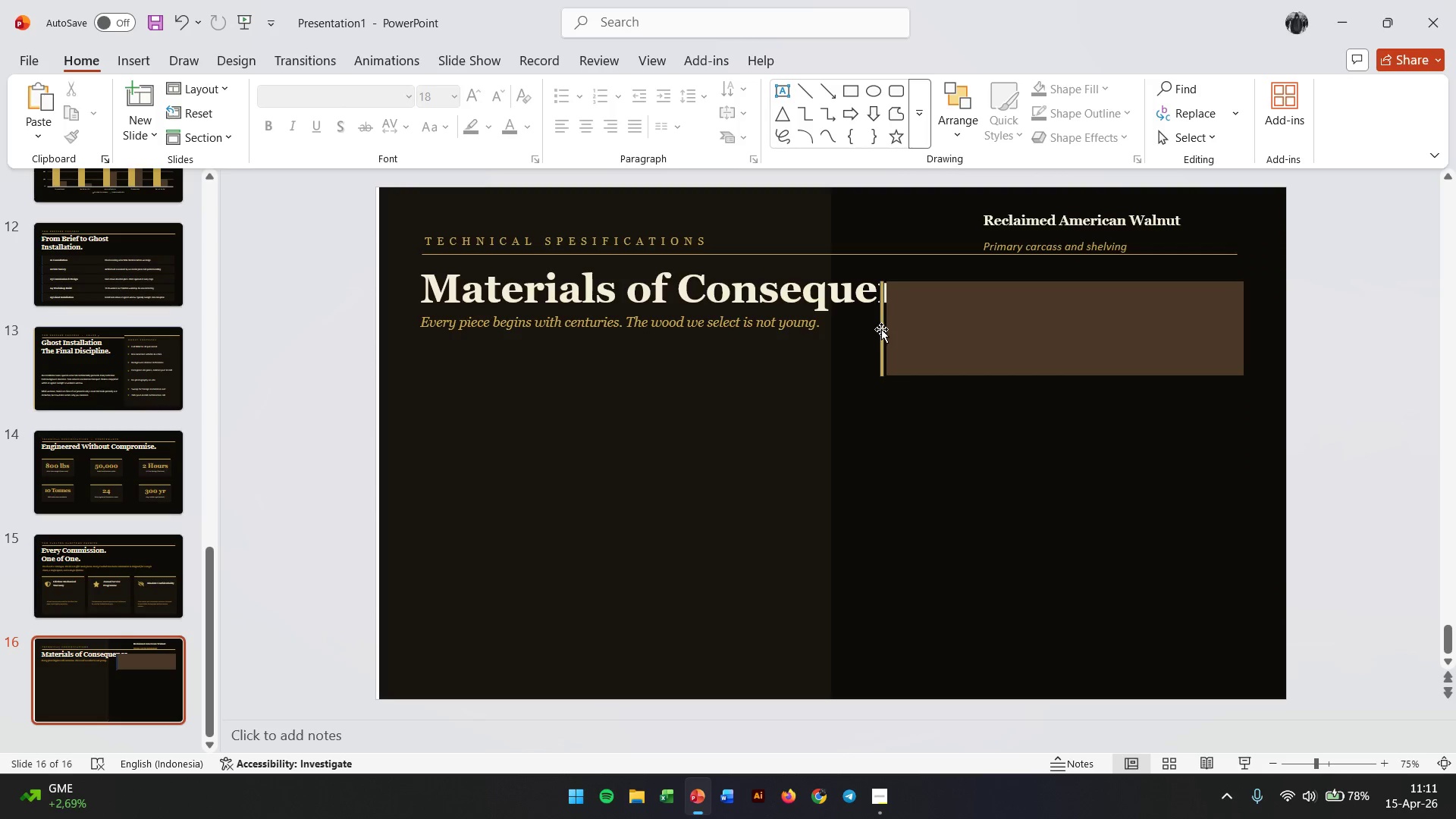 
left_click([881, 329])
 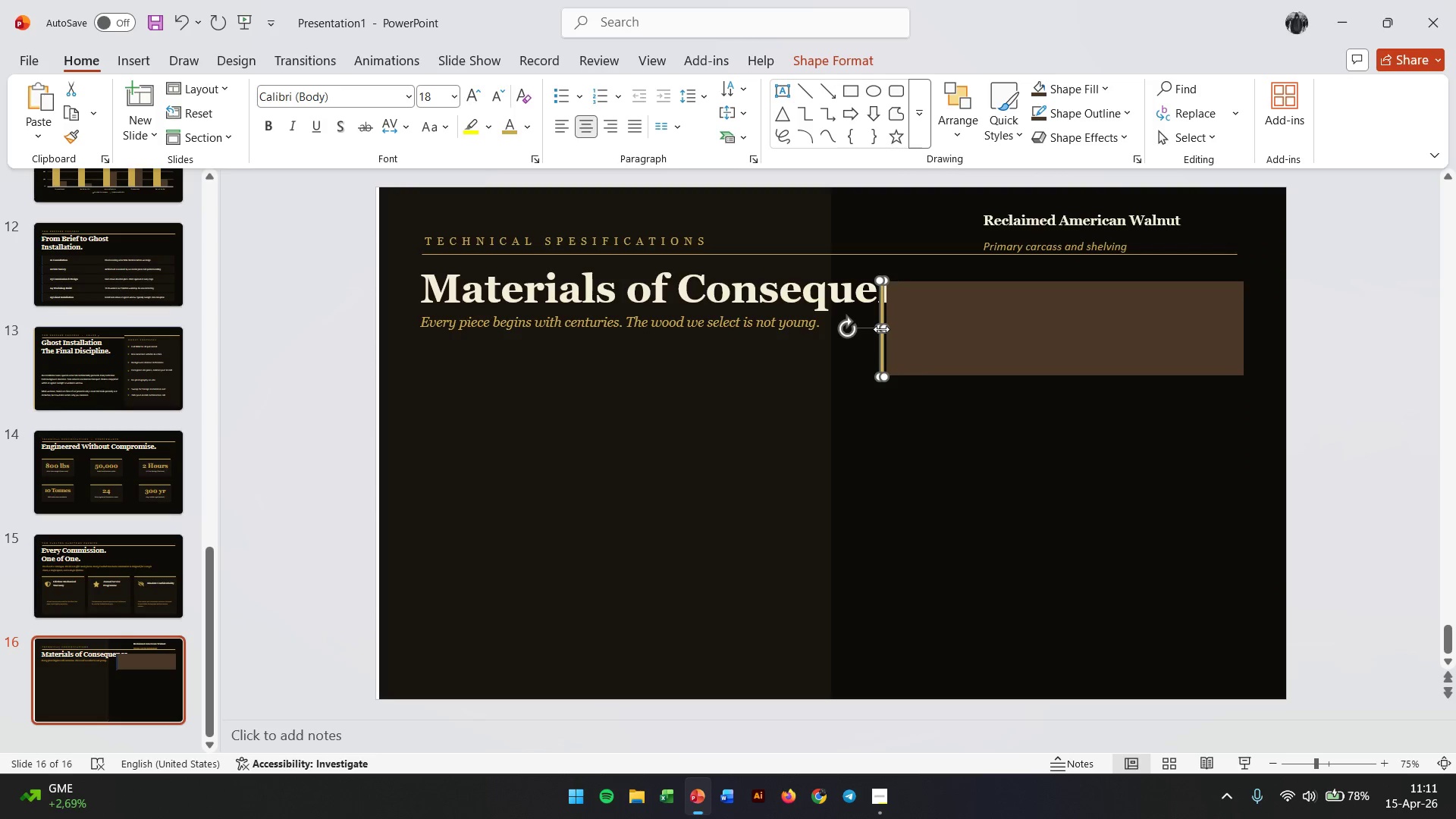 
key(ArrowRight)
 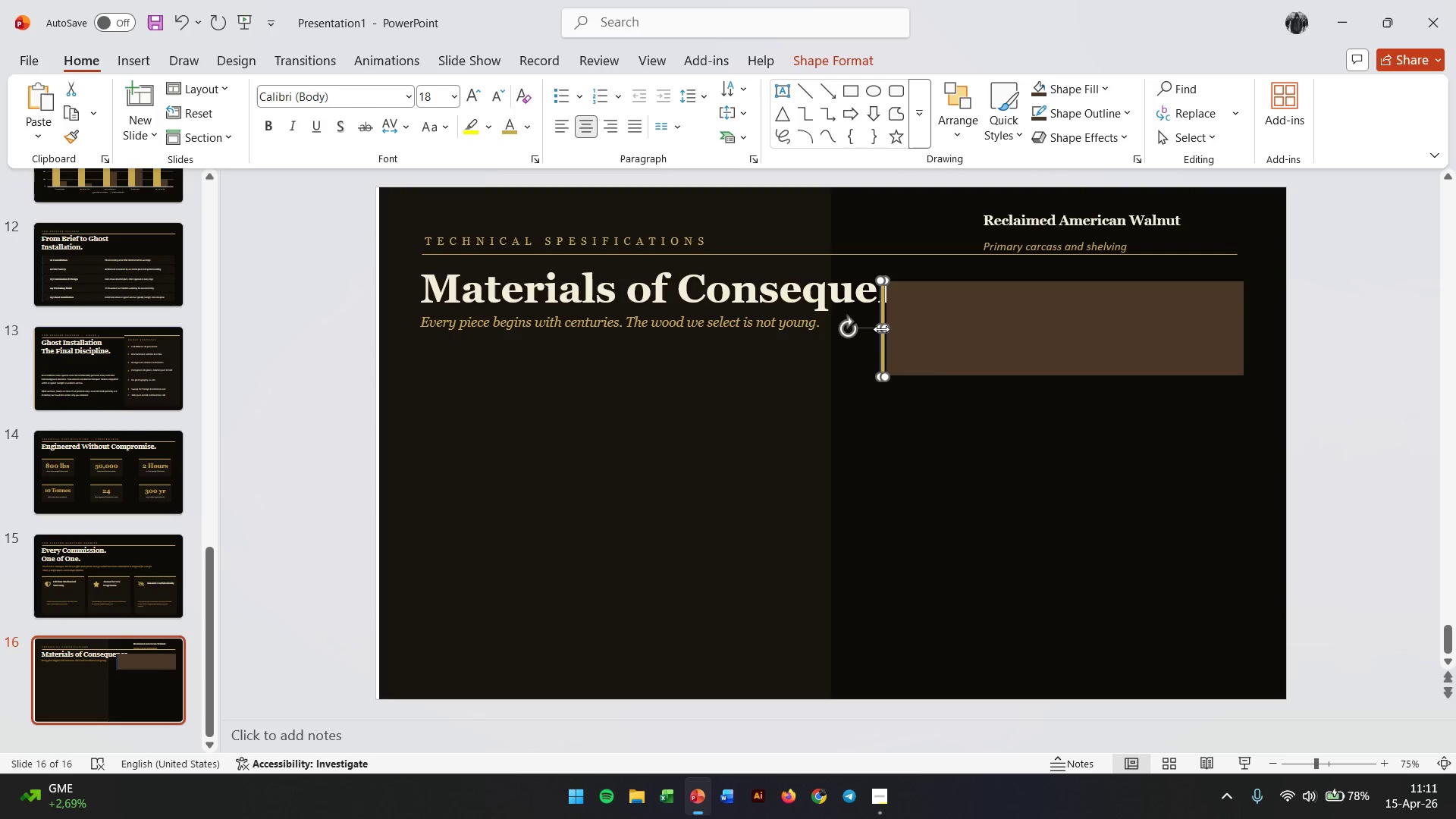 
key(ArrowRight)
 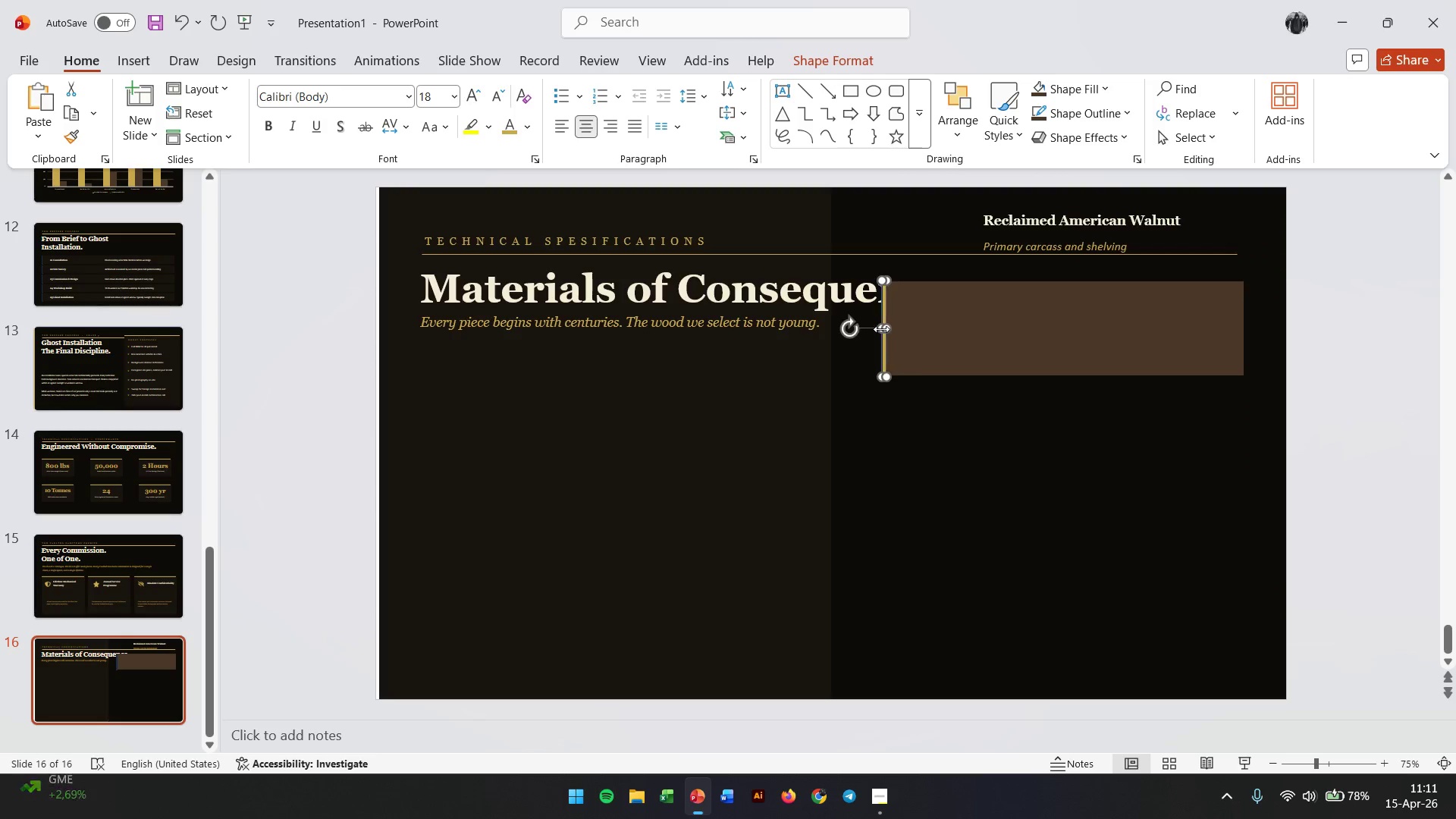 
key(ArrowRight)
 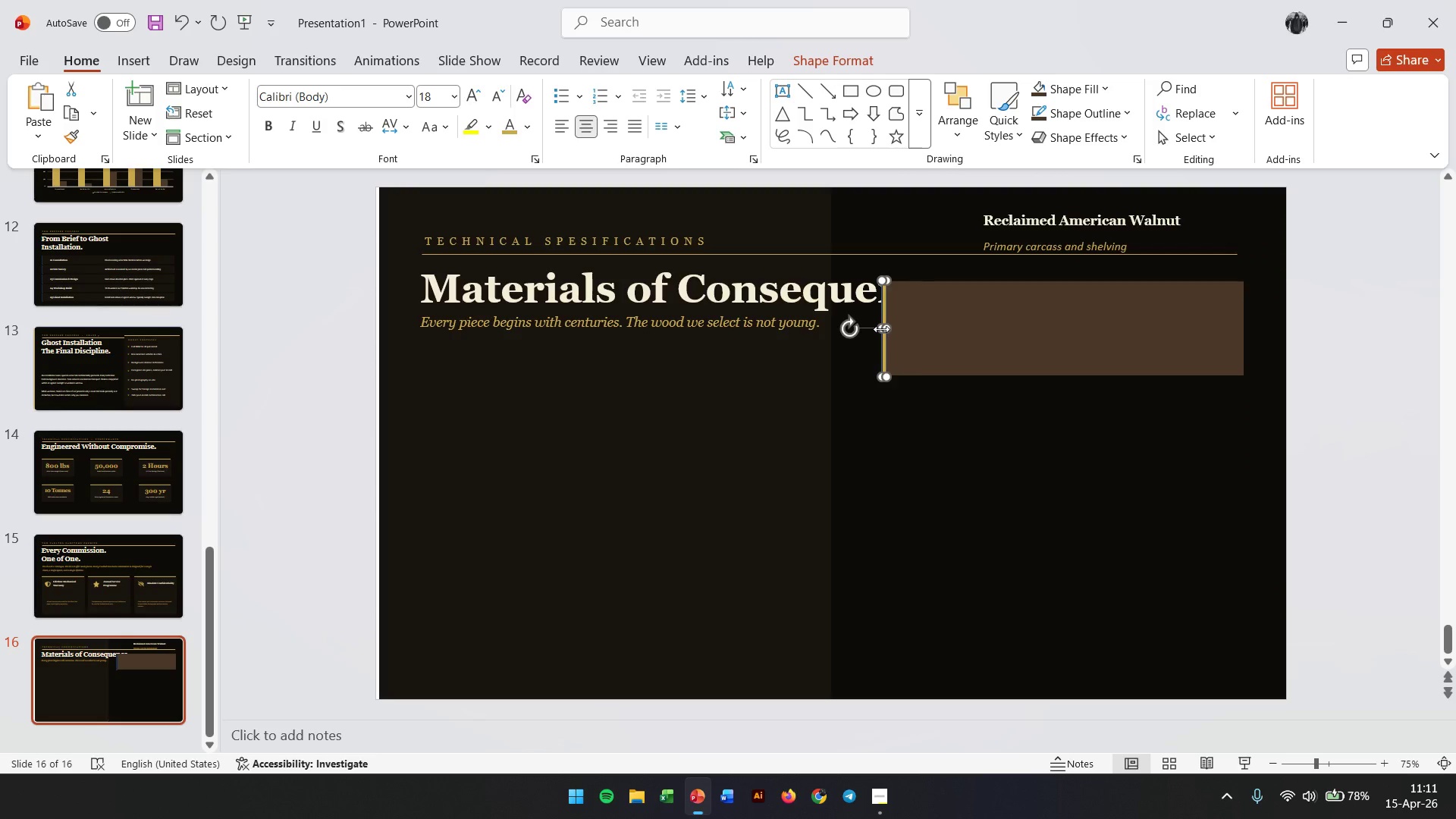 
key(ArrowRight)
 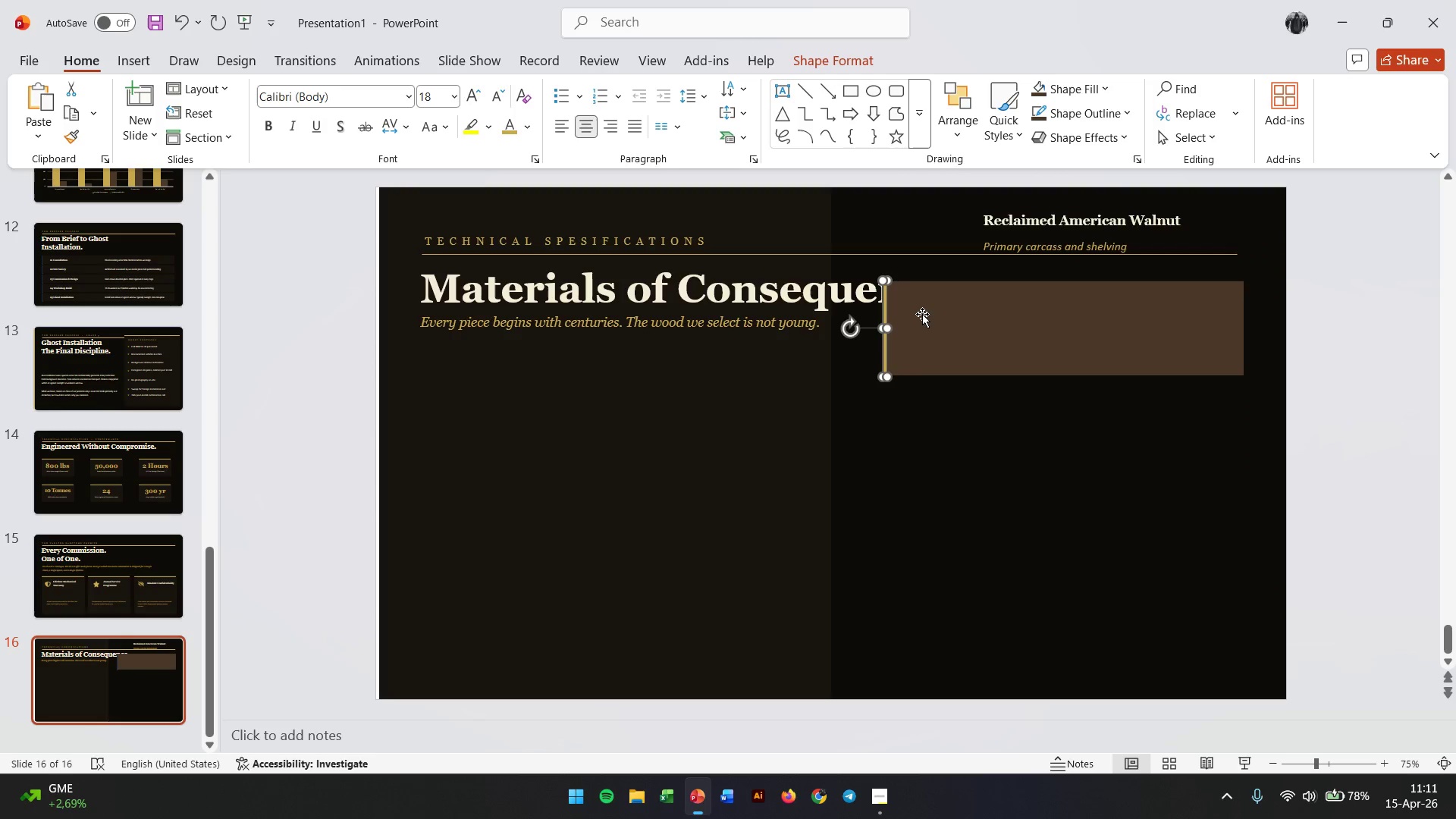 
hold_key(key=ShiftLeft, duration=0.47)
left_click([922, 314])
 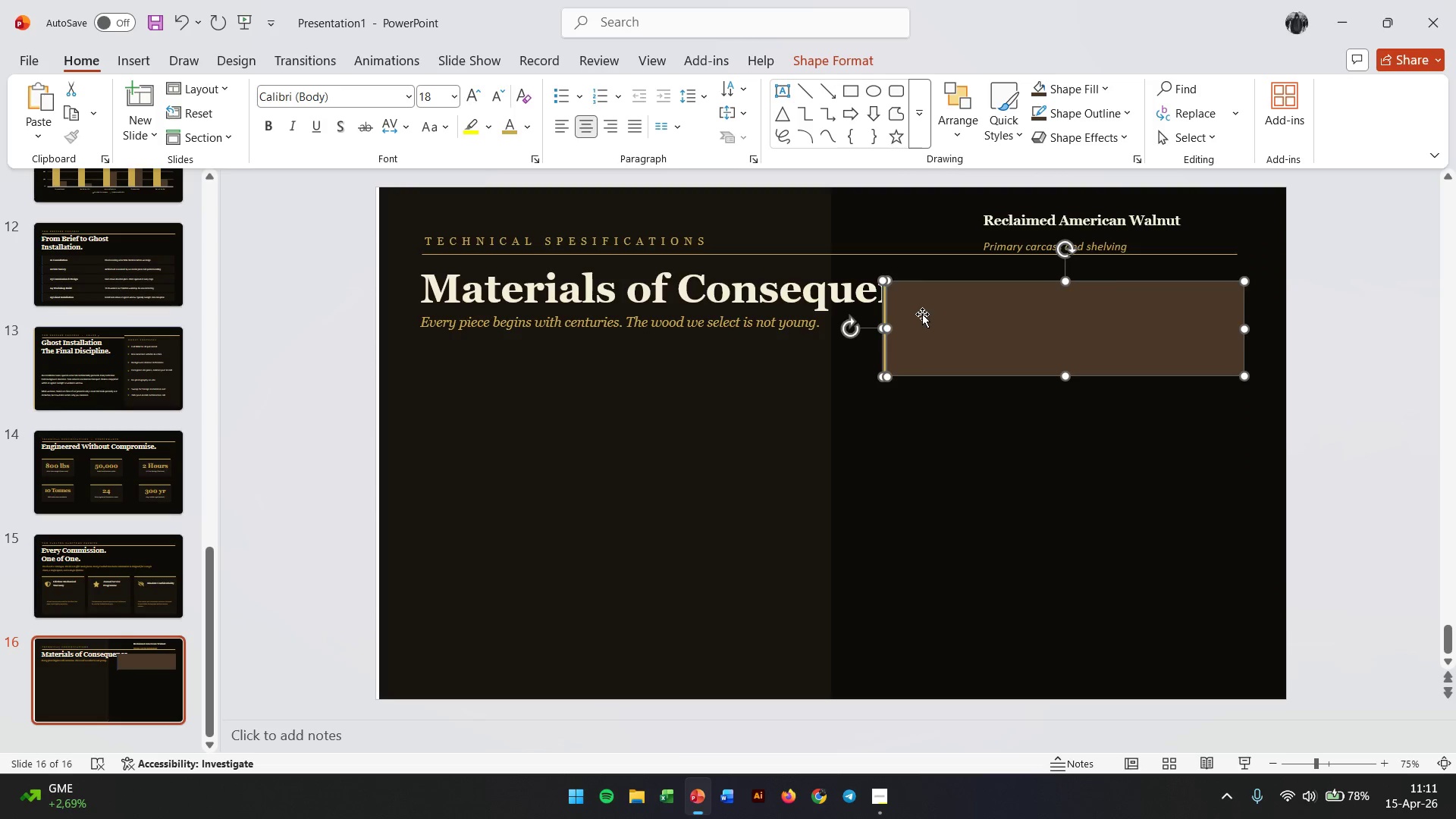 
right_click([922, 314])
 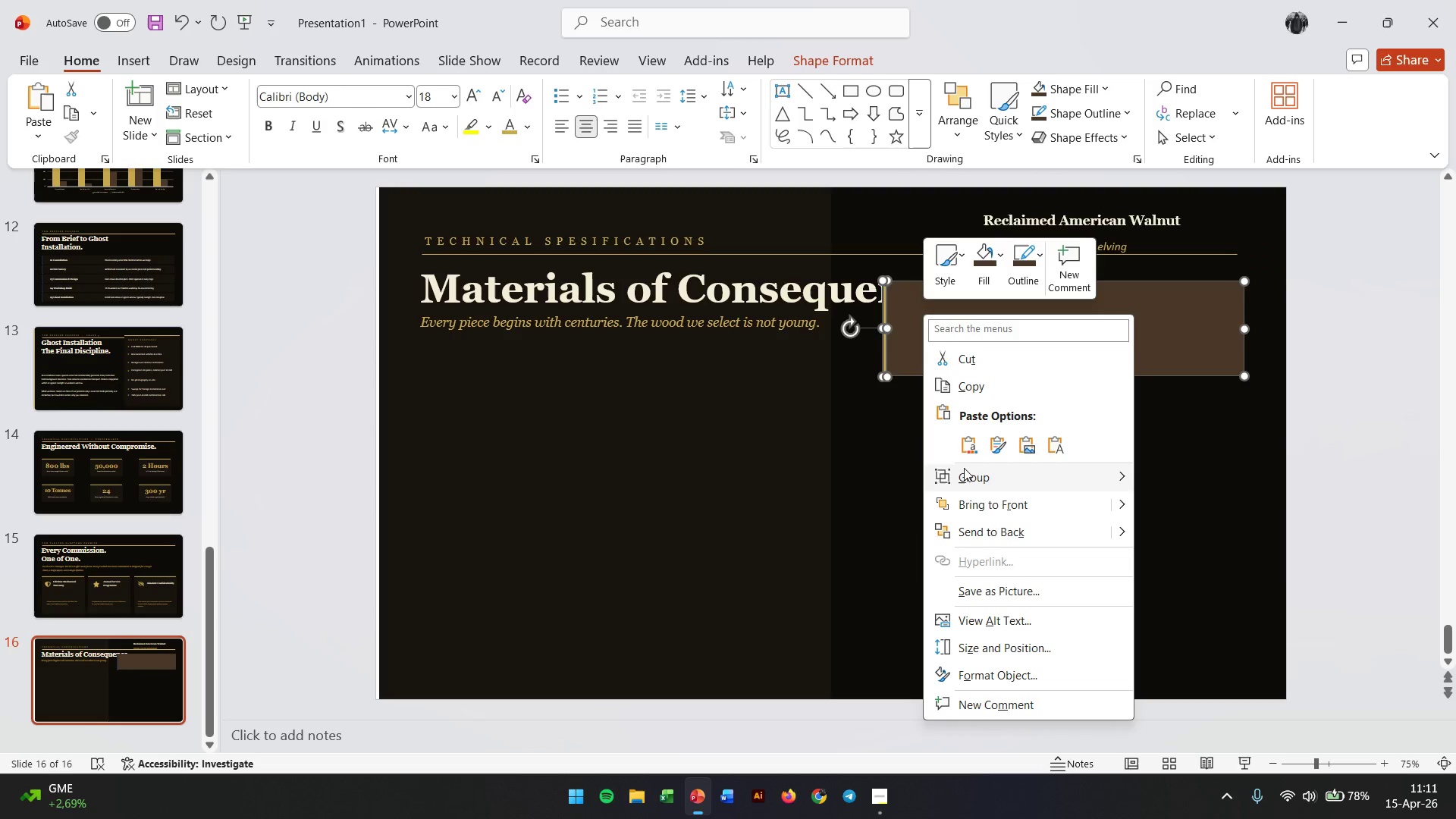 
left_click([964, 479])
 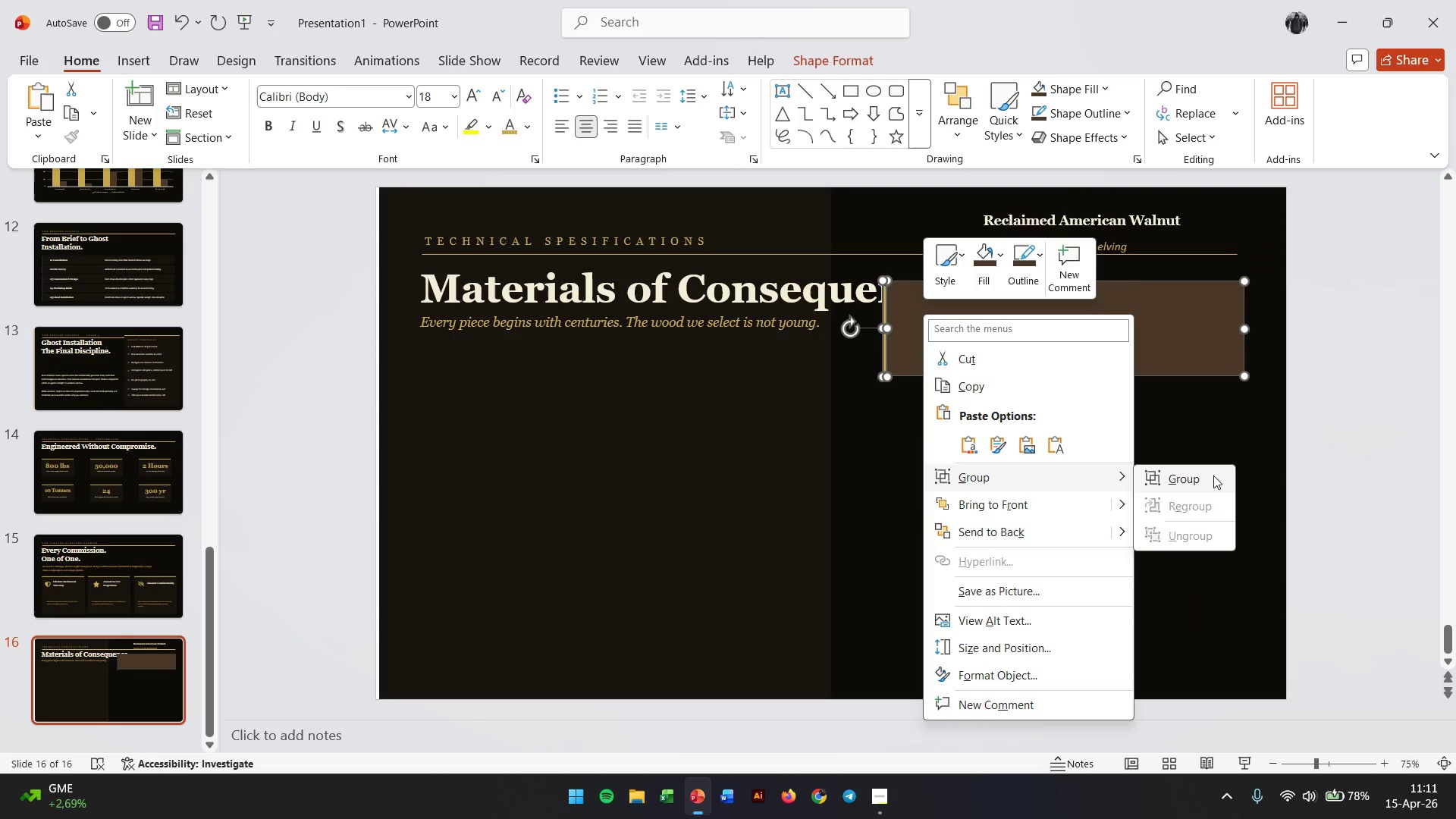 
left_click([1213, 475])
 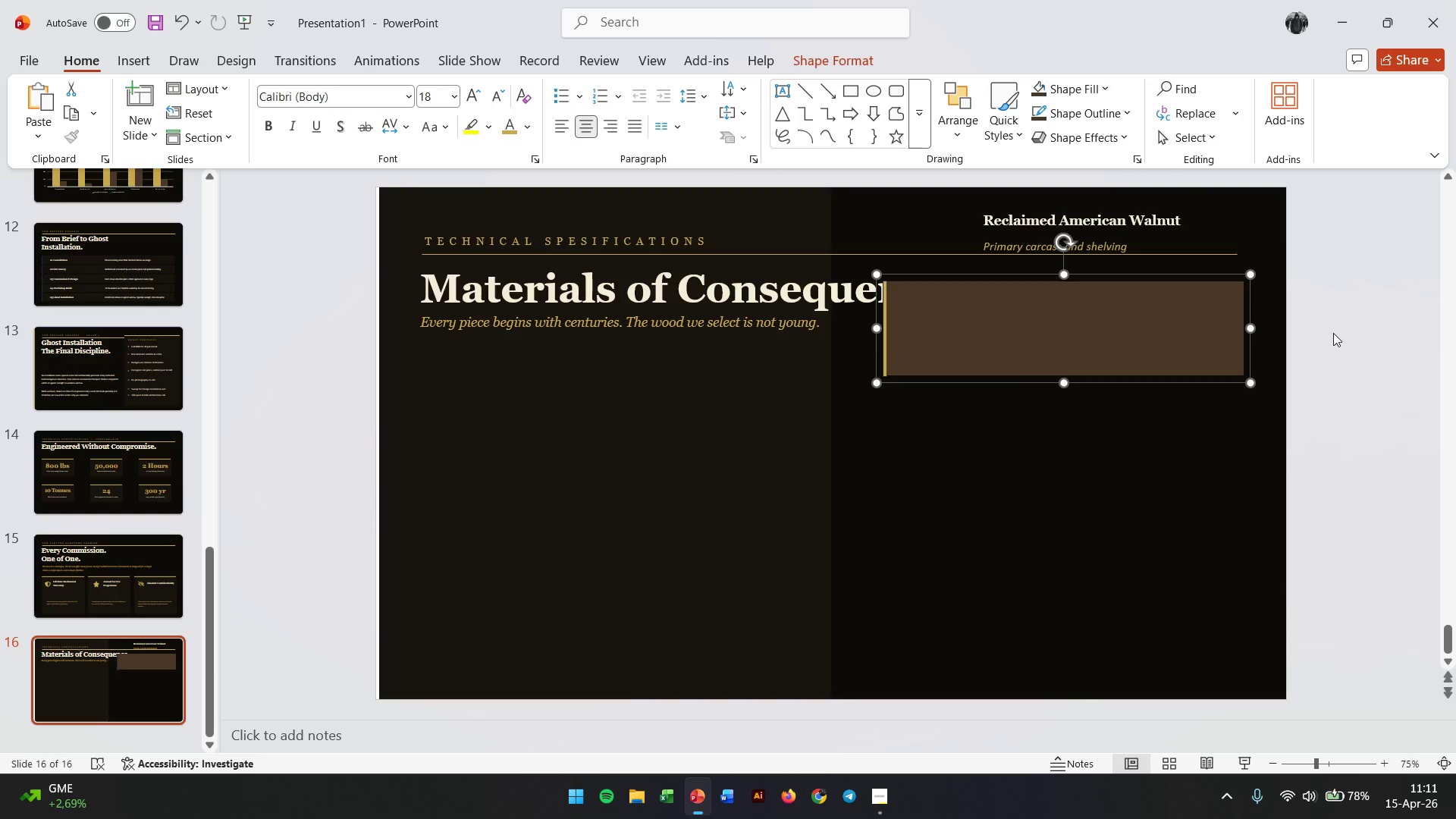 
left_click([1333, 331])
 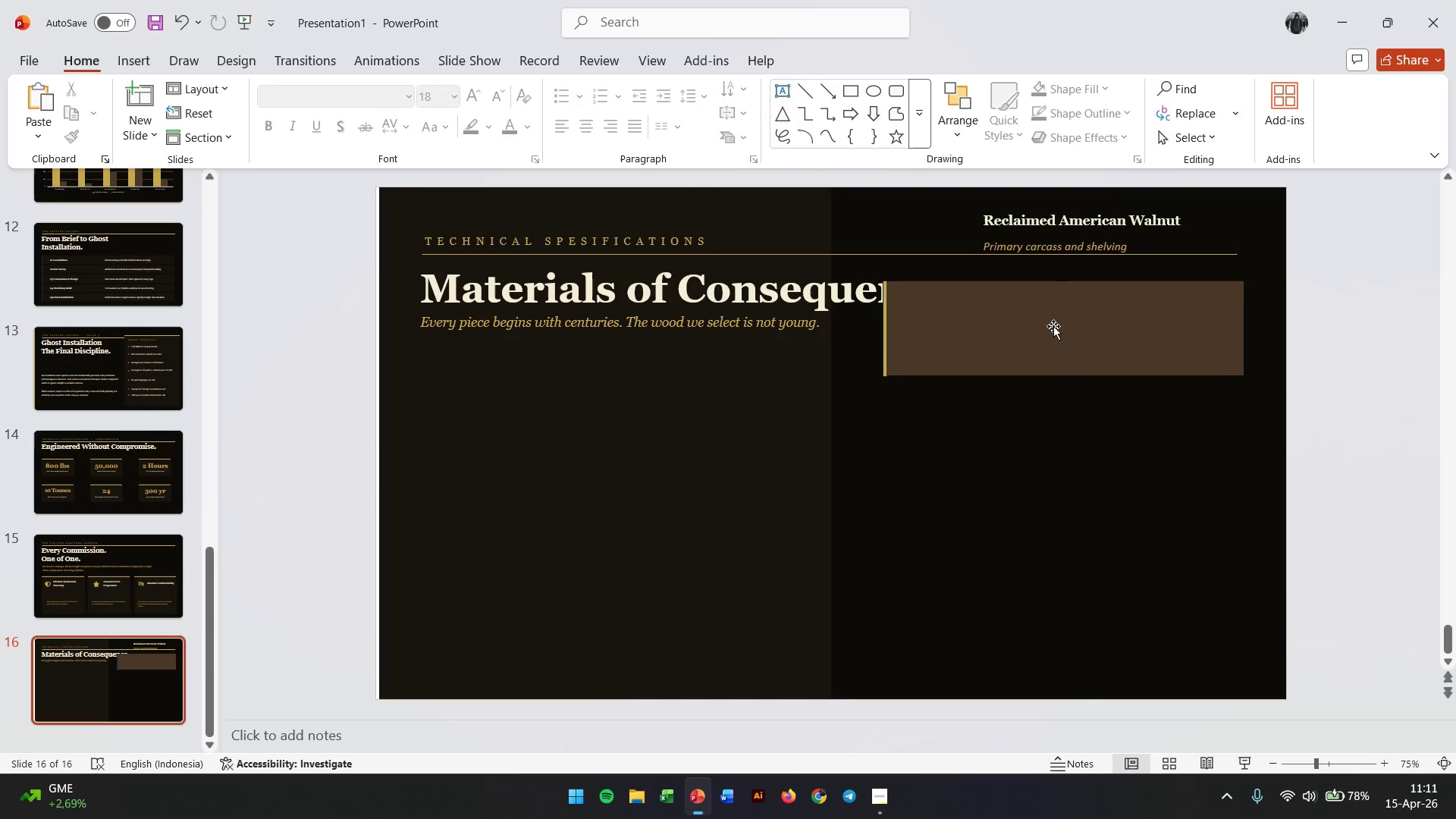 
left_click([1053, 325])
 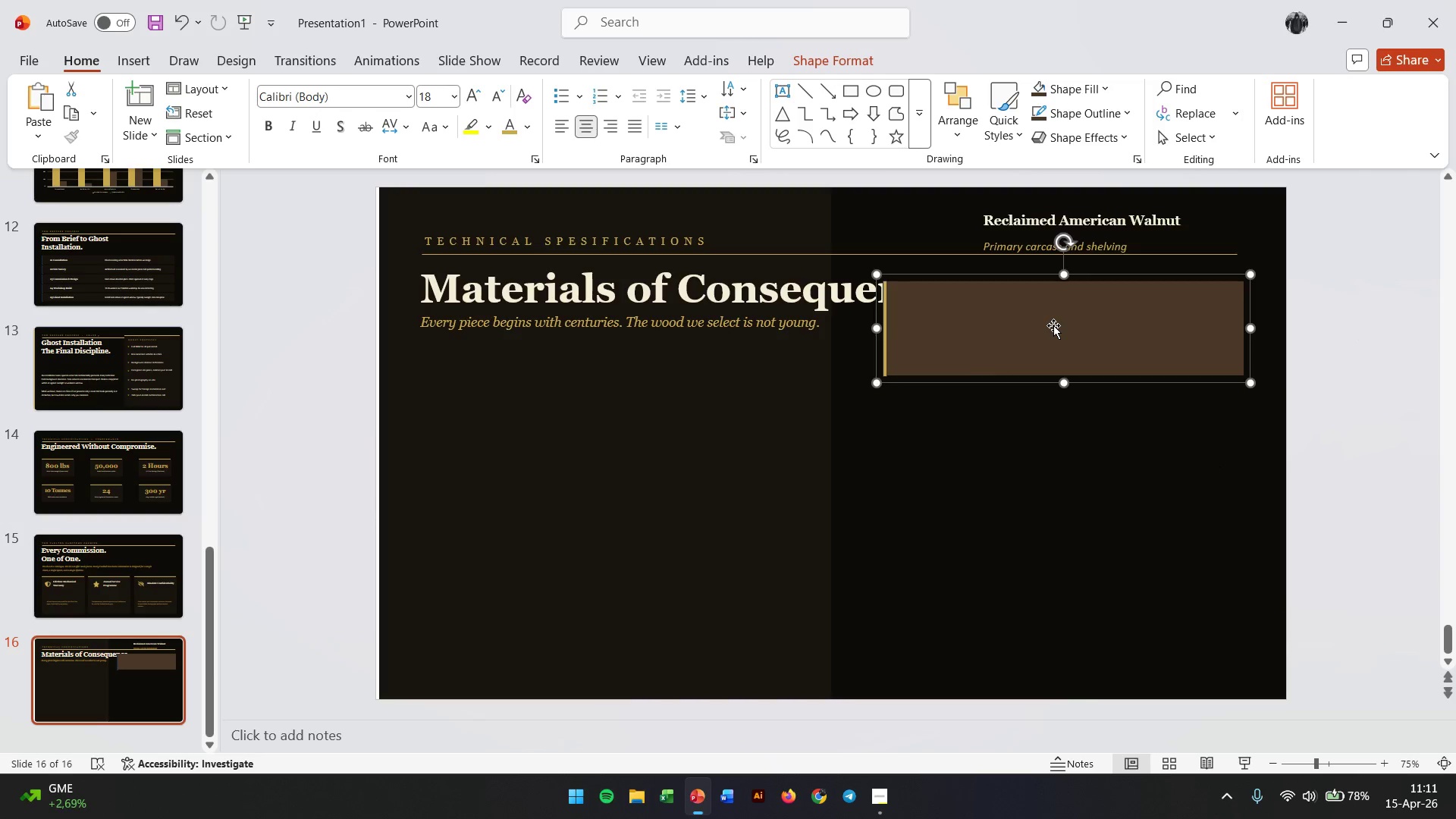 
hold_key(key=ControlLeft, duration=1.67)
left_click_drag(start_coordinate=[1053, 325], to_coordinate=[1053, 446])
 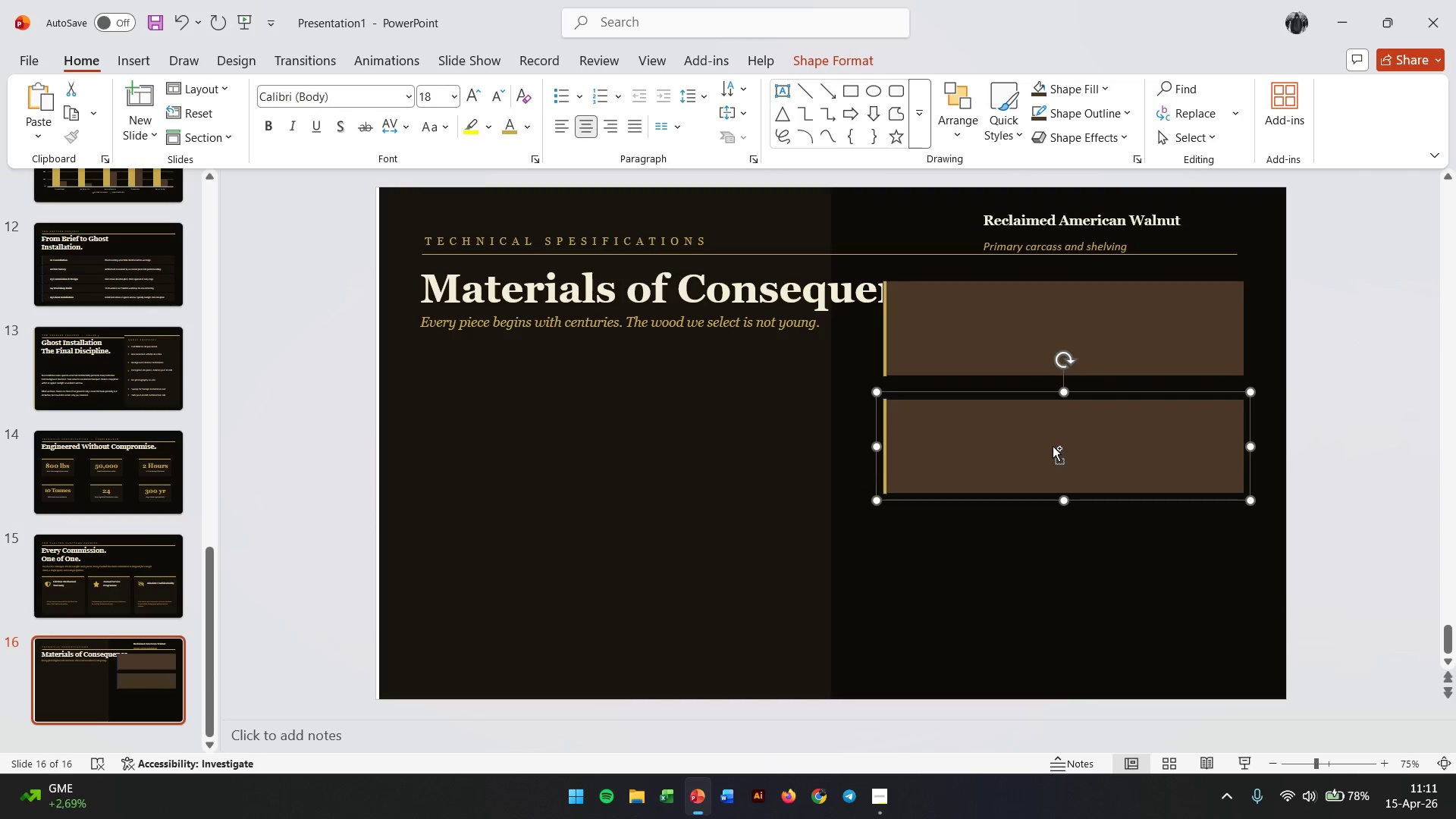 
hold_key(key=ShiftLeft, duration=1.2)
 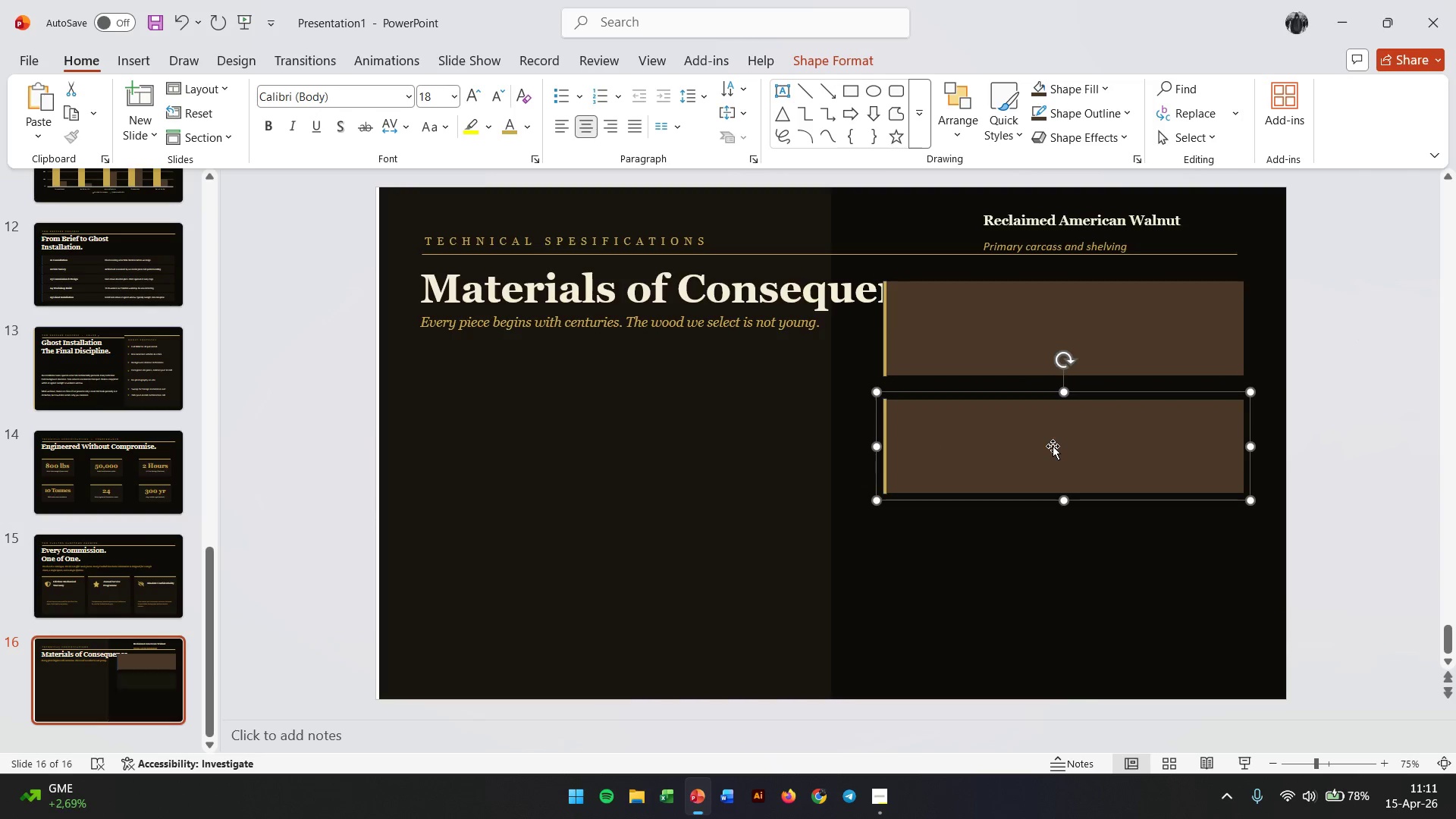 
hold_key(key=ControlLeft, duration=0.45)
 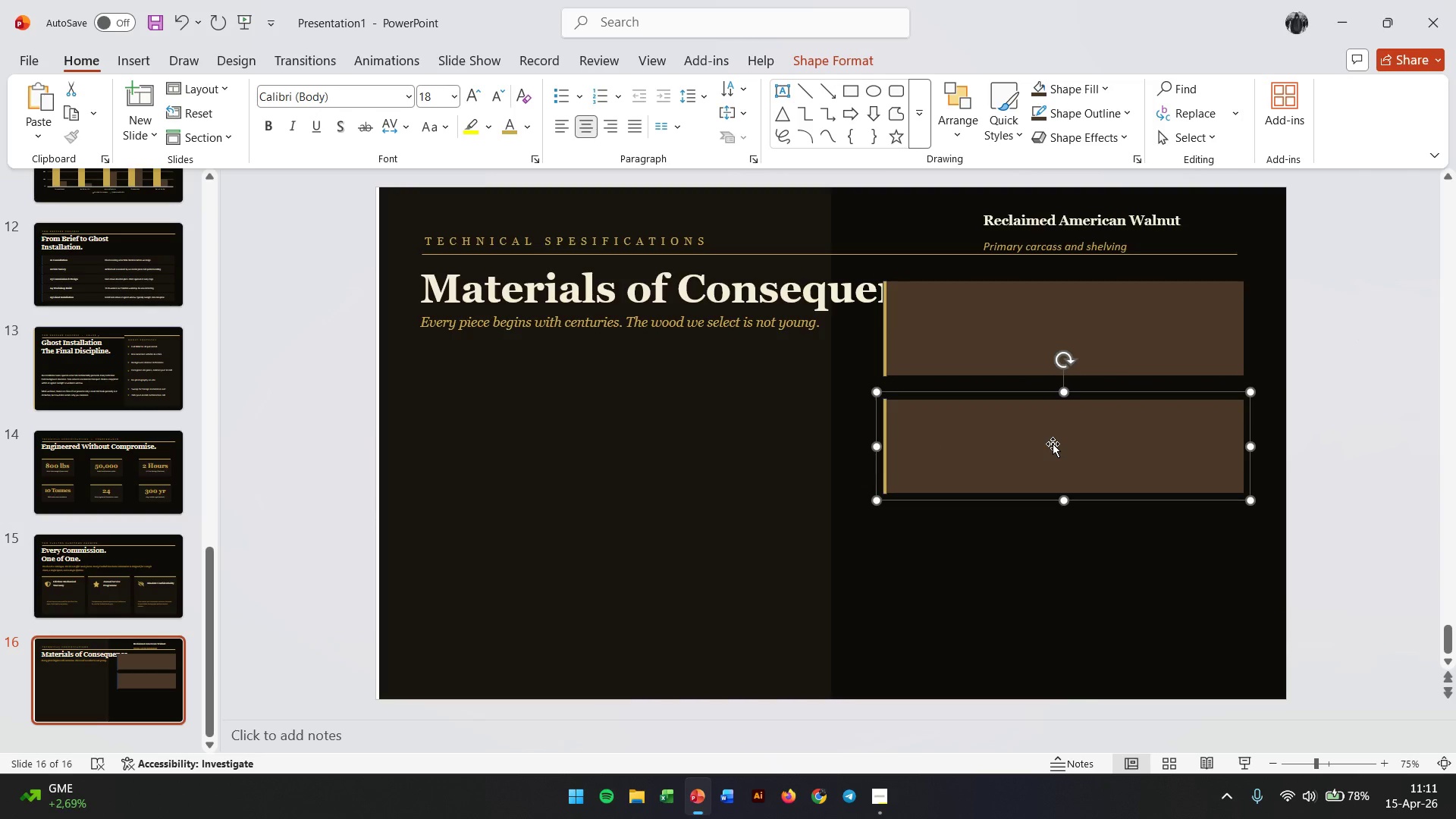 
key(Numpad1)
 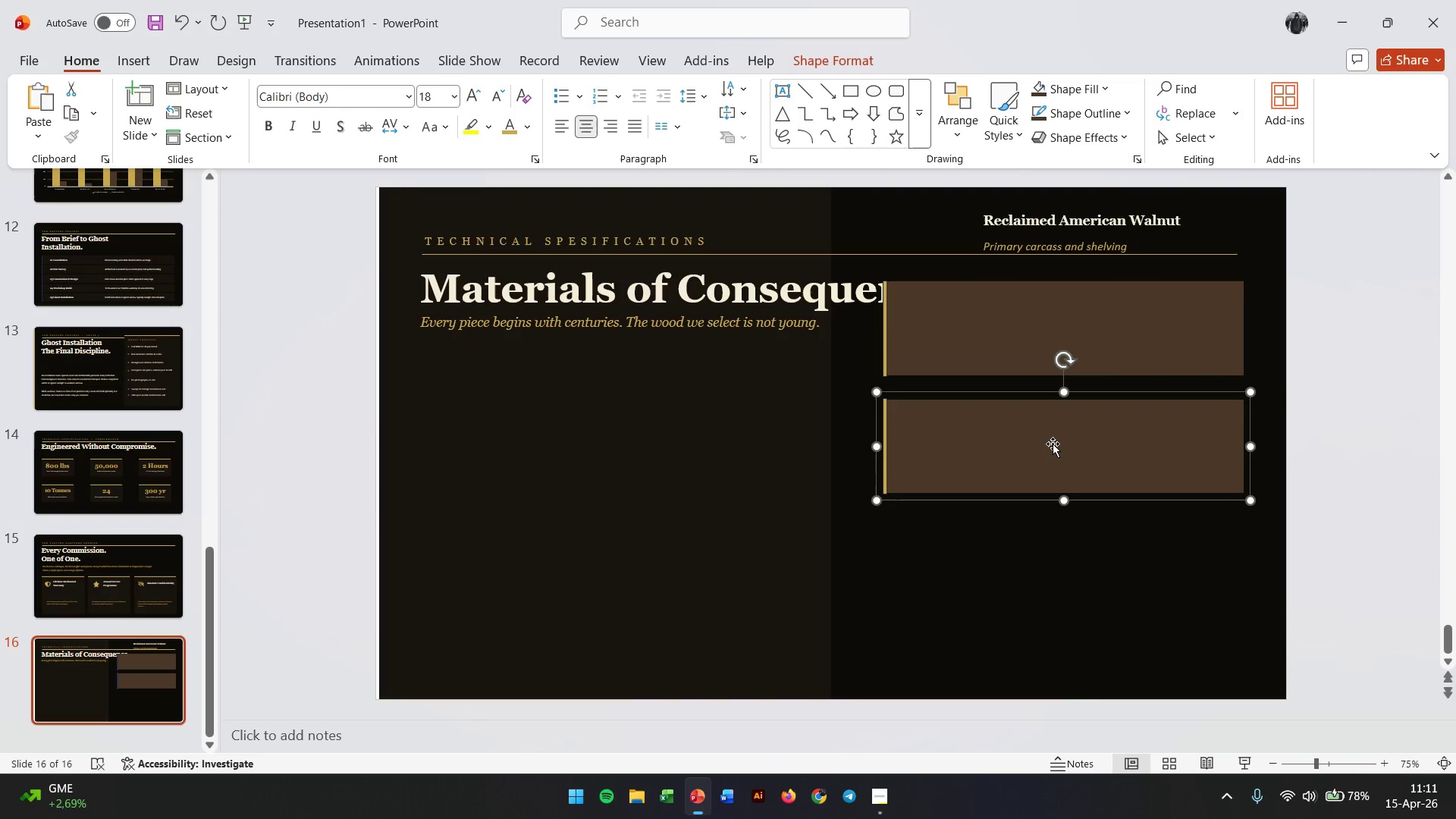 
key(Numpad1)
 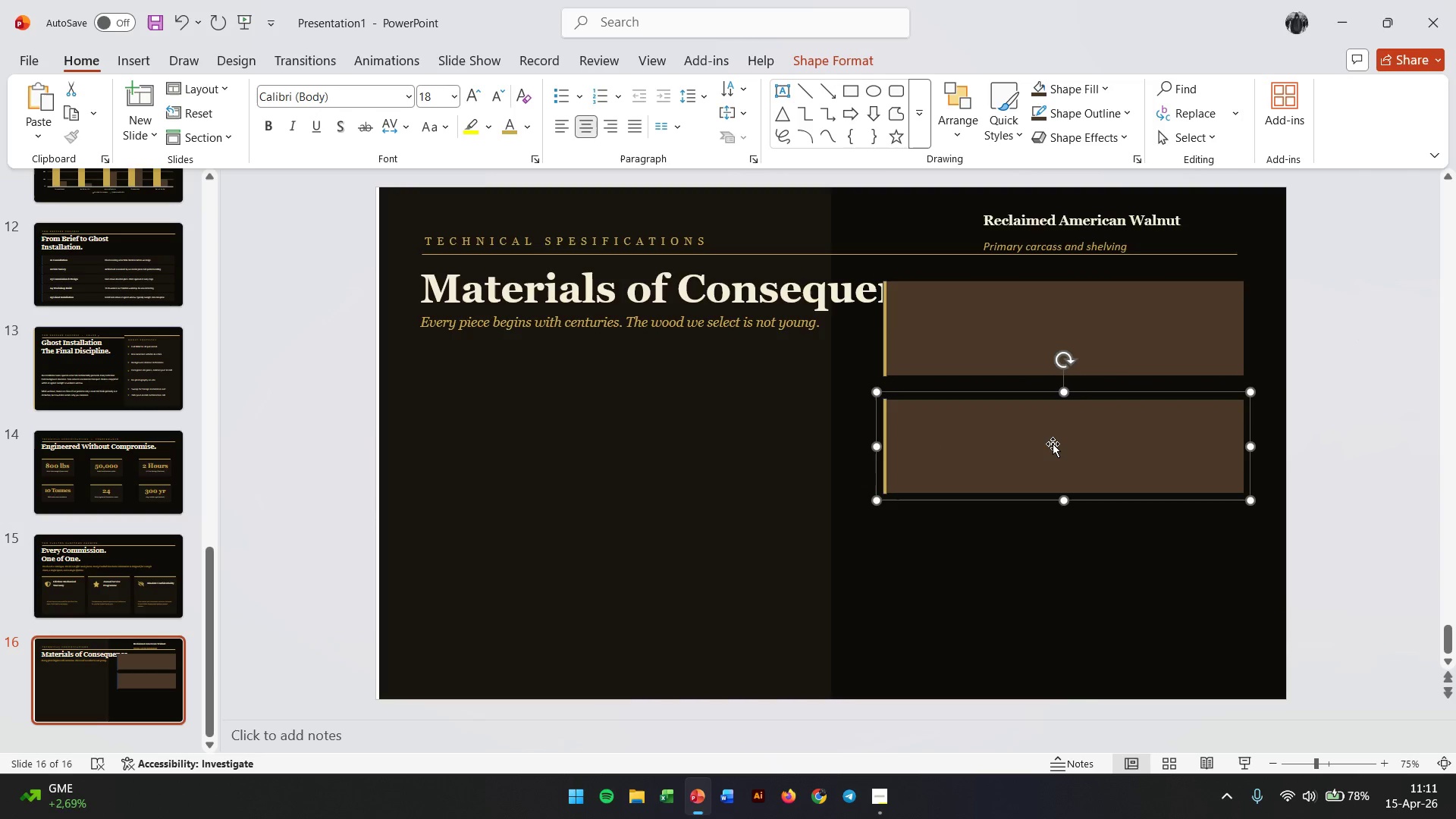 
key(Numpad1)
 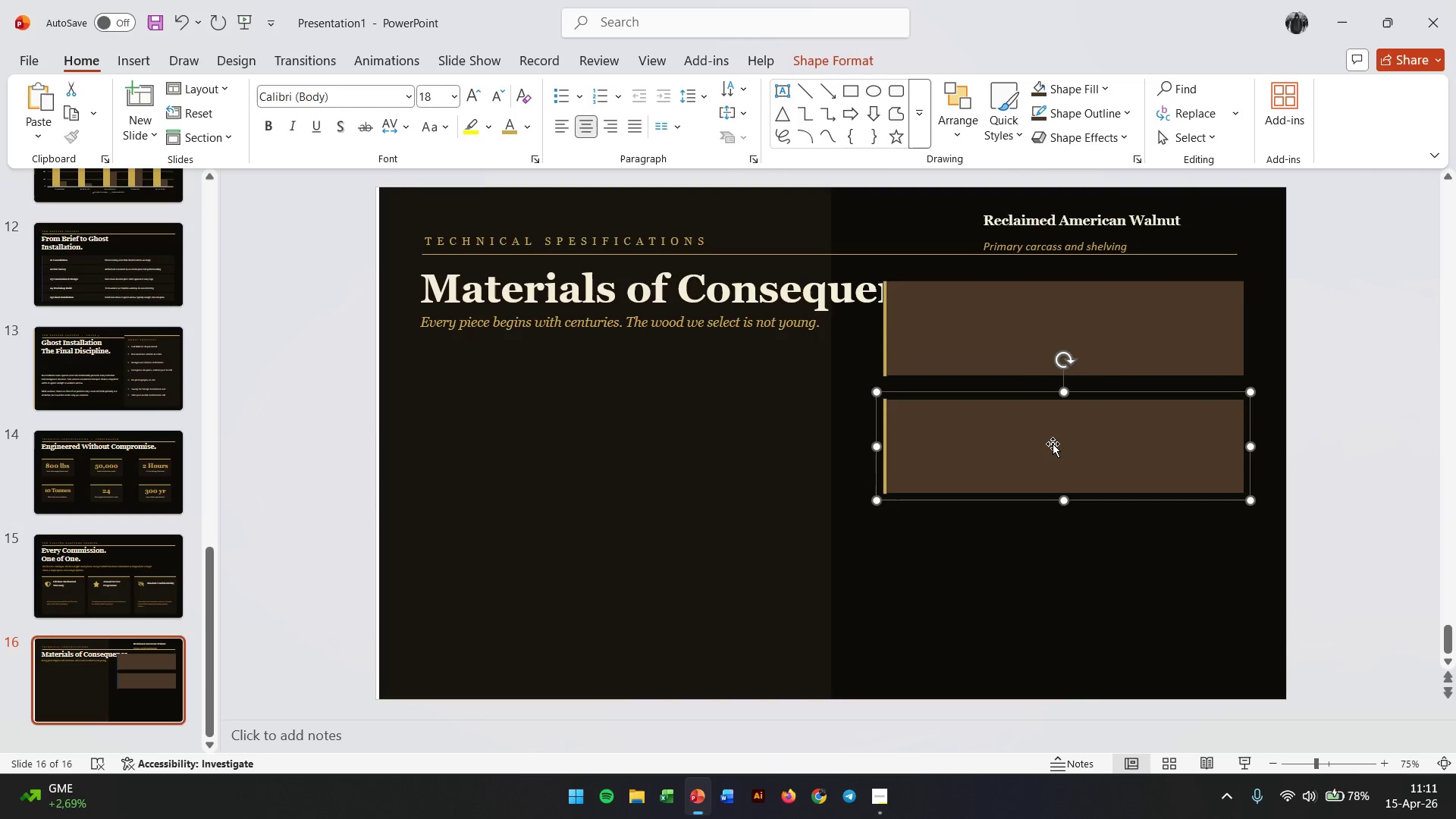 
hold_key(key=Numpad1, duration=1.25)
 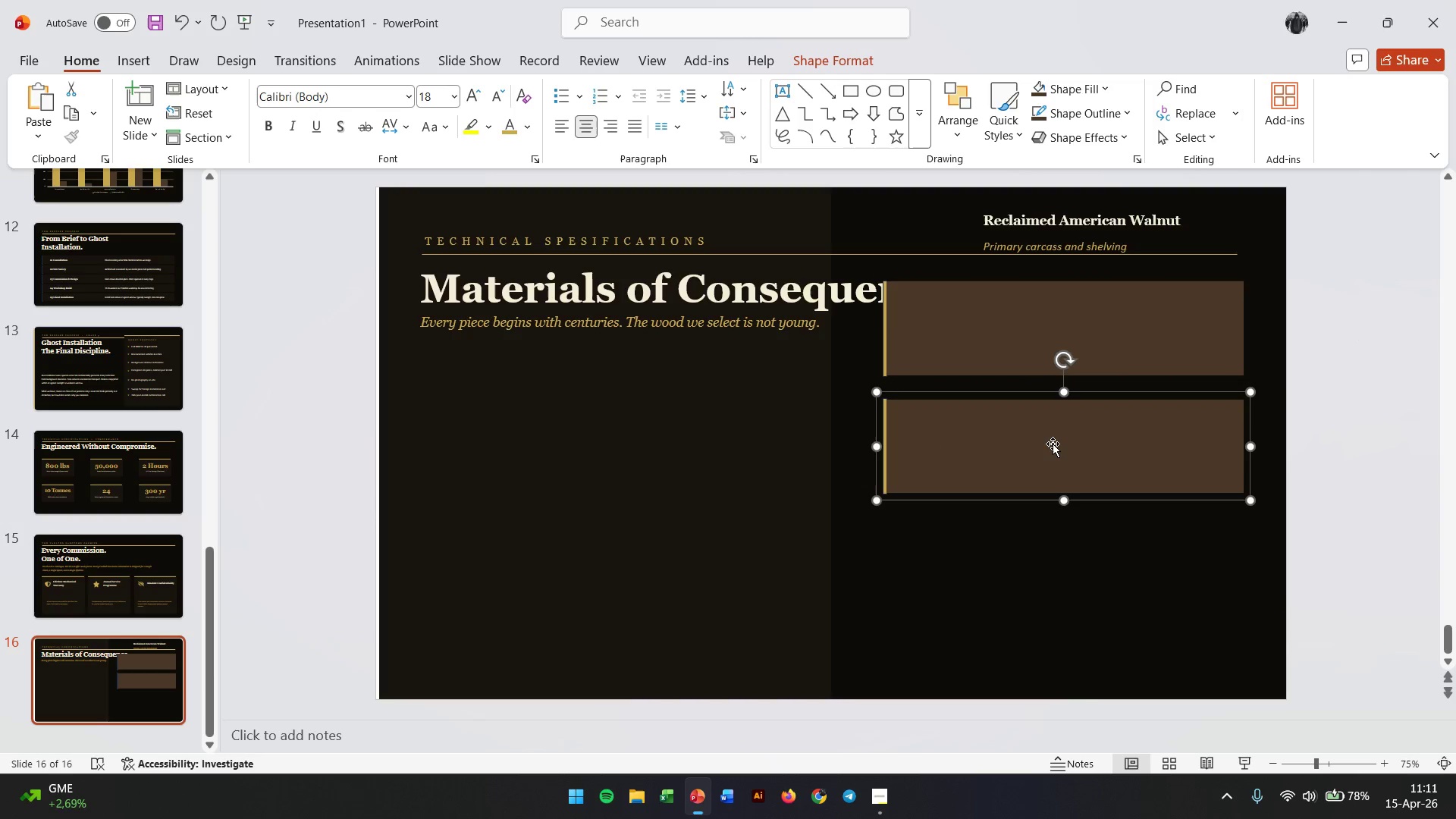 
key(ArrowUp)
 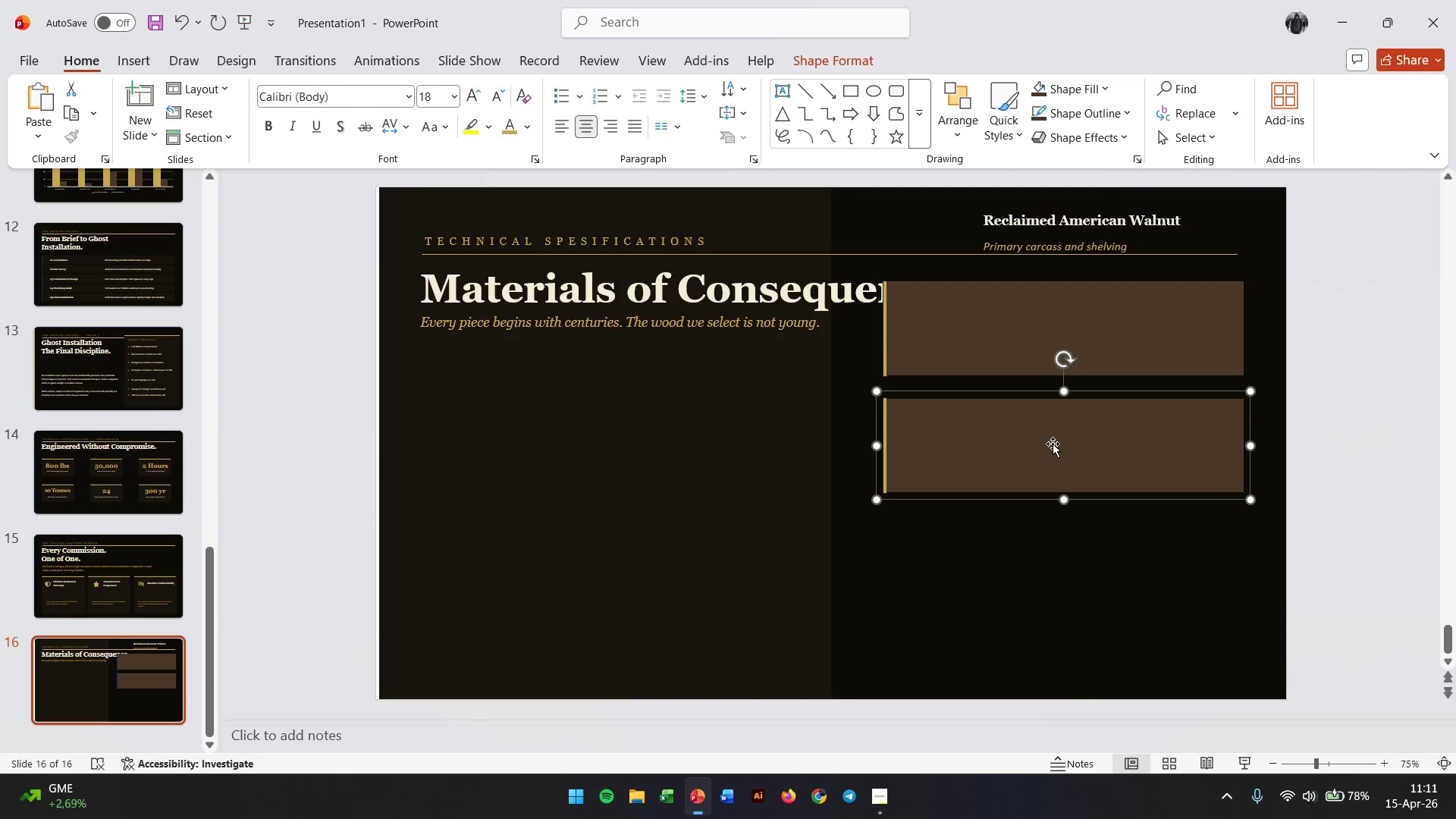 
key(ArrowUp)
 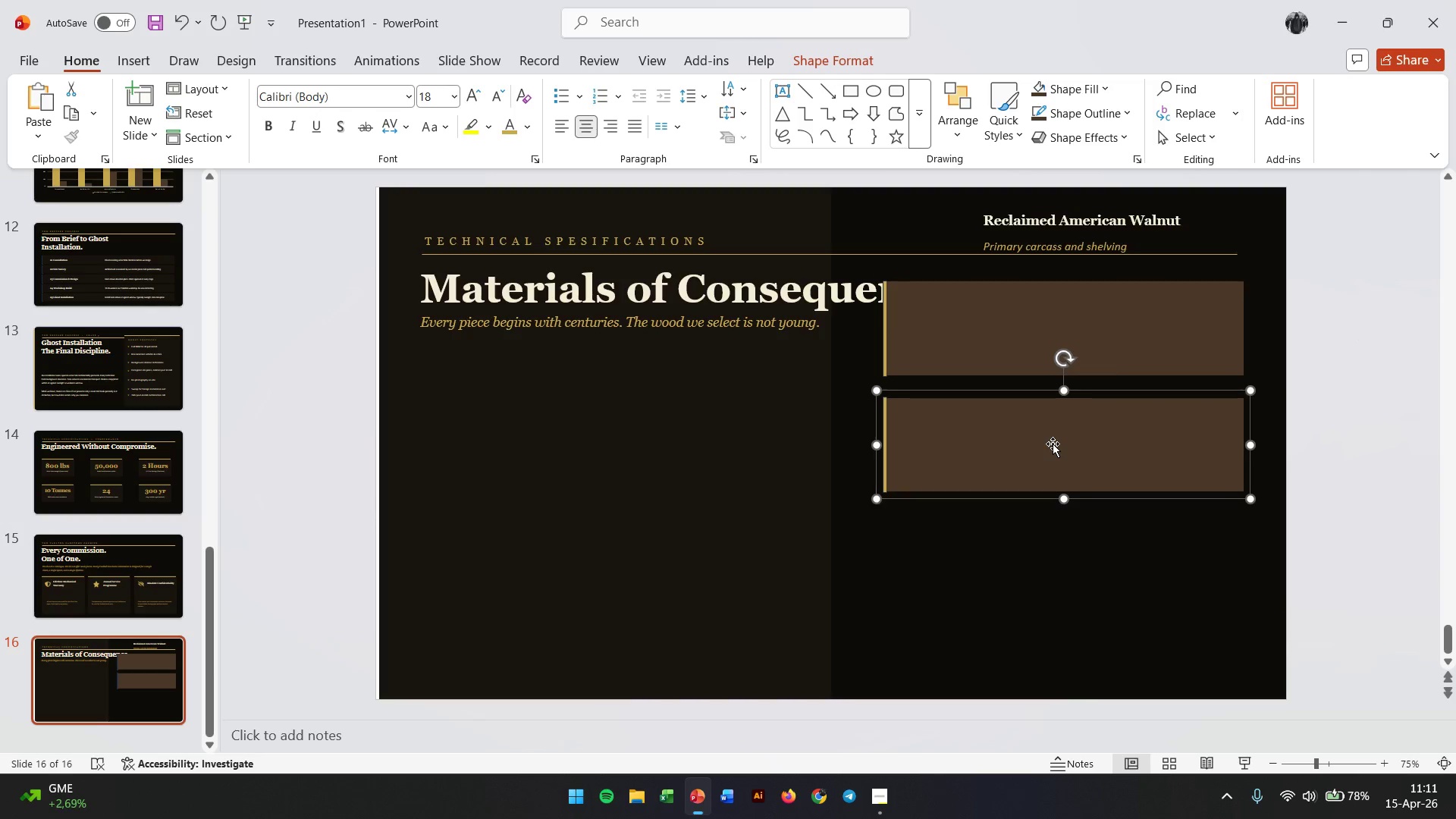 
key(ArrowUp)
 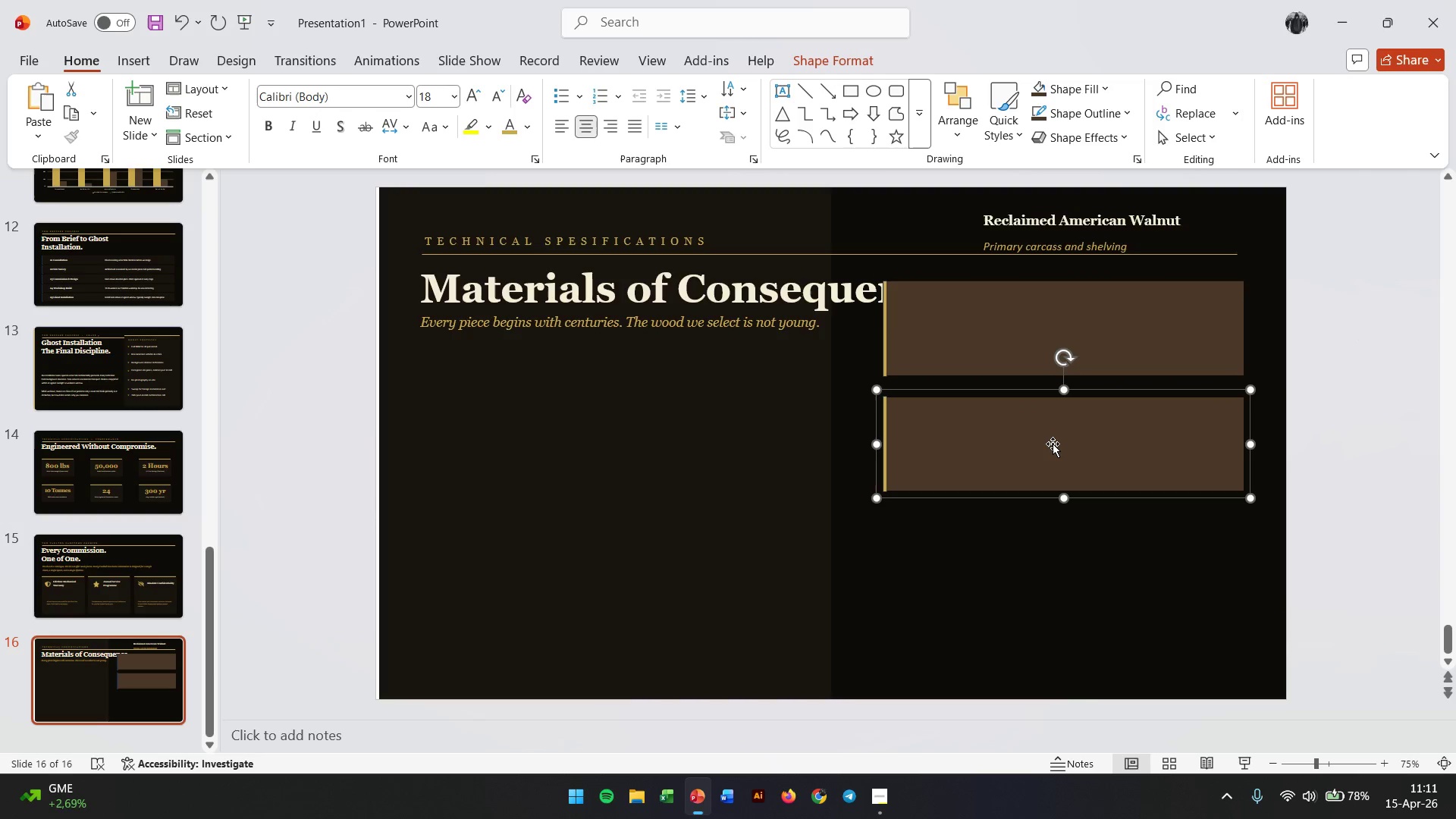 
hold_key(key=ArrowUp, duration=0.72)
 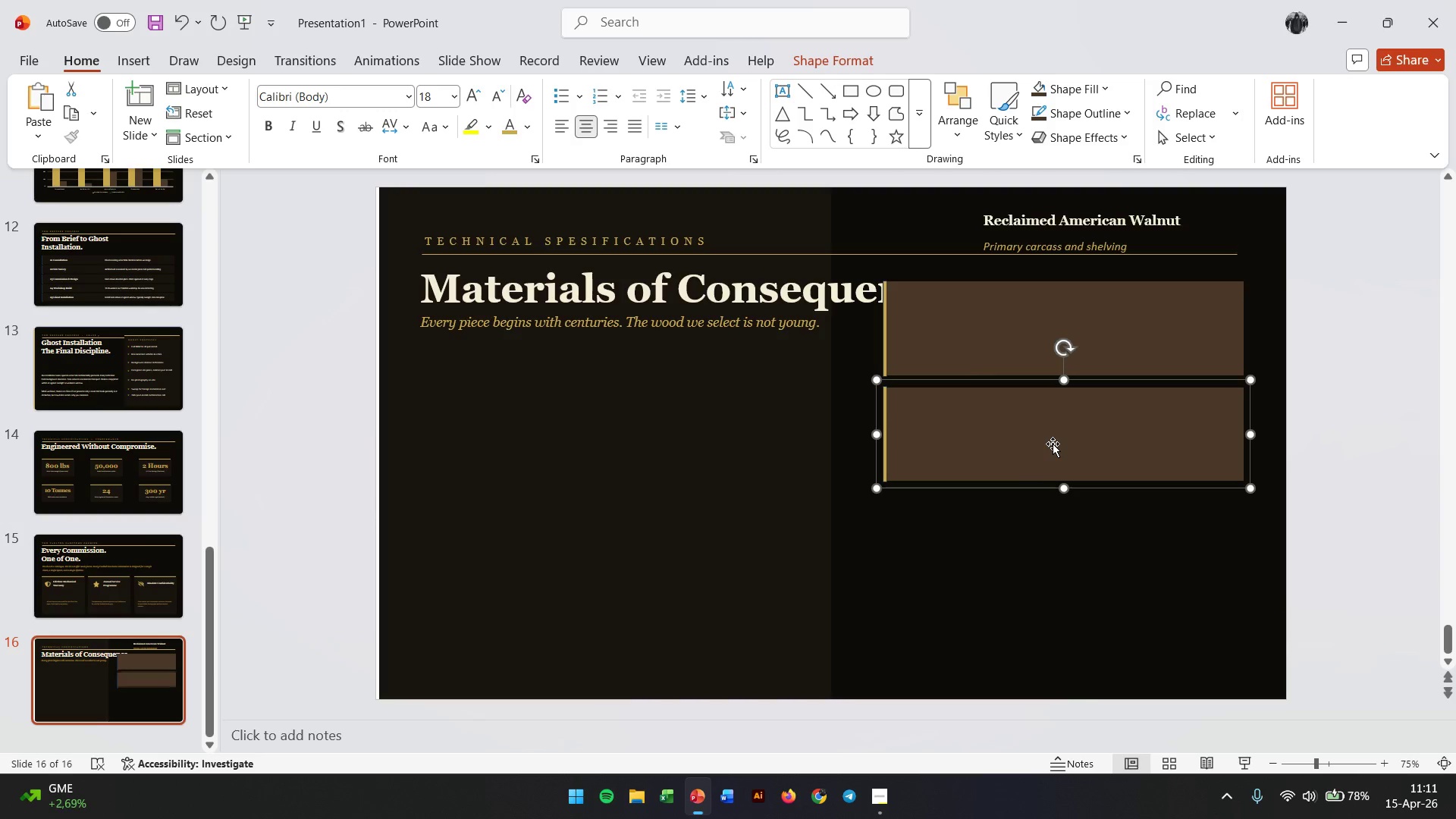 
key(ArrowDown)
 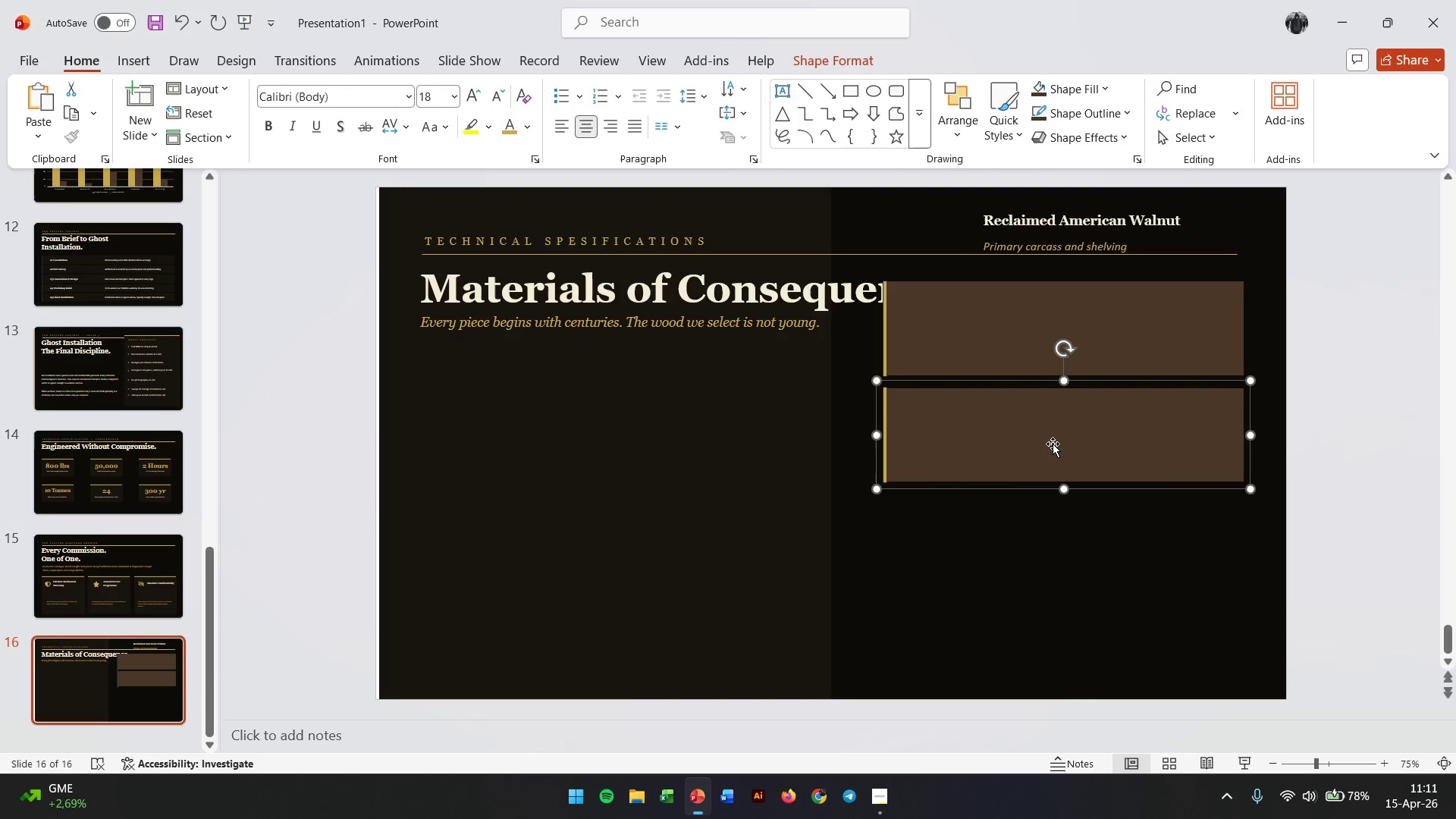 
left_click_drag(start_coordinate=[1053, 444], to_coordinate=[1053, 555])
 